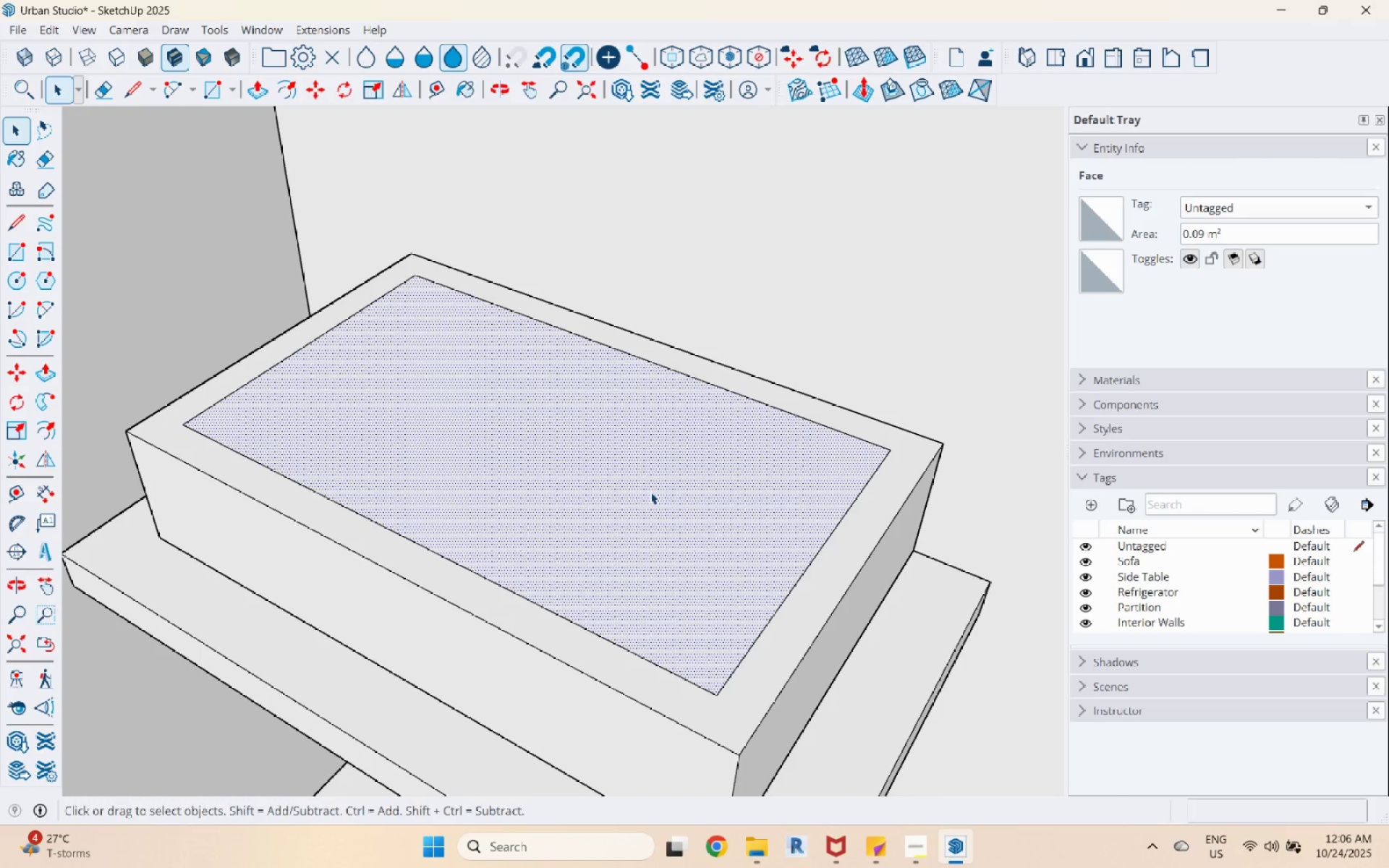 
key(P)
 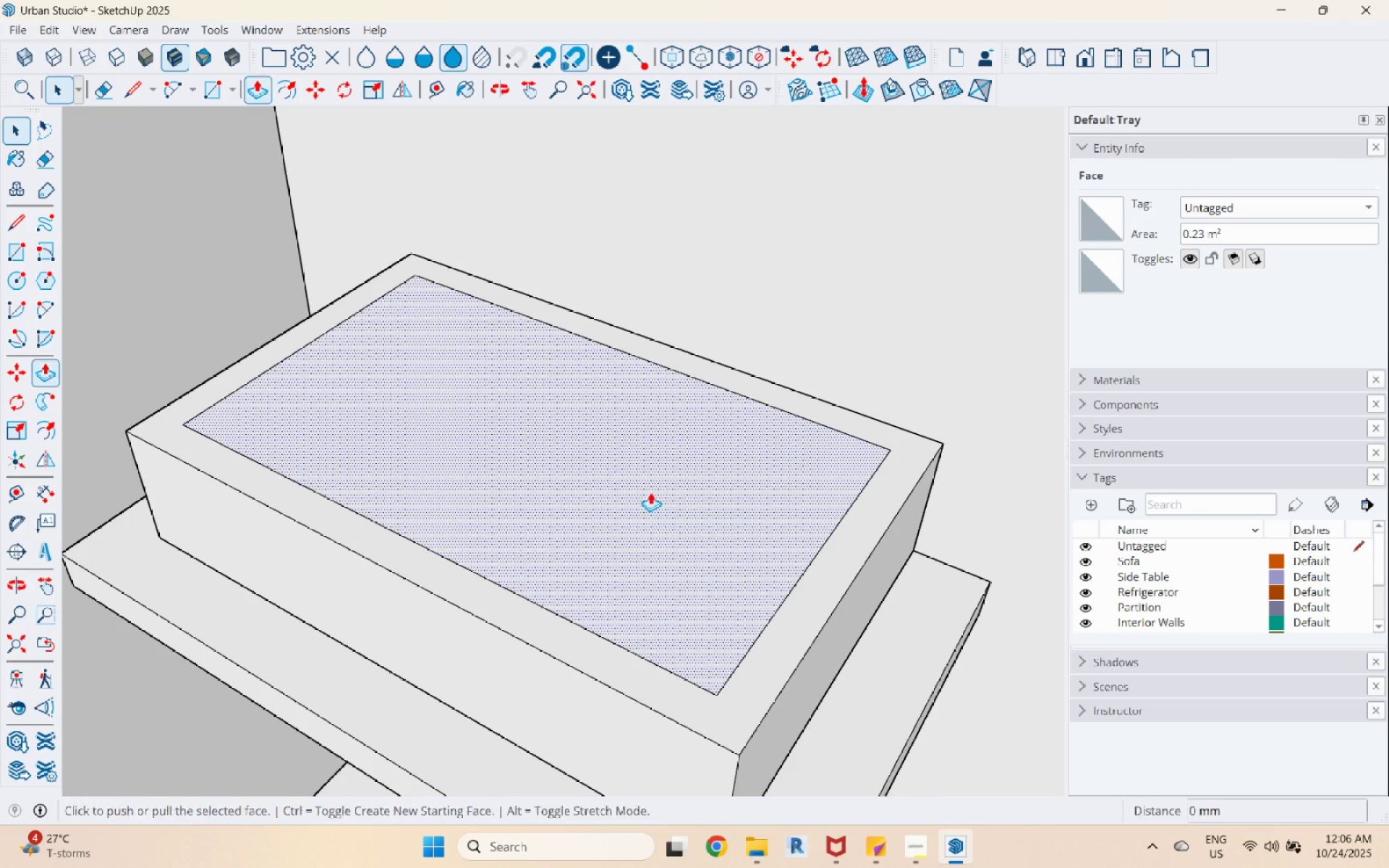 
left_click([650, 492])
 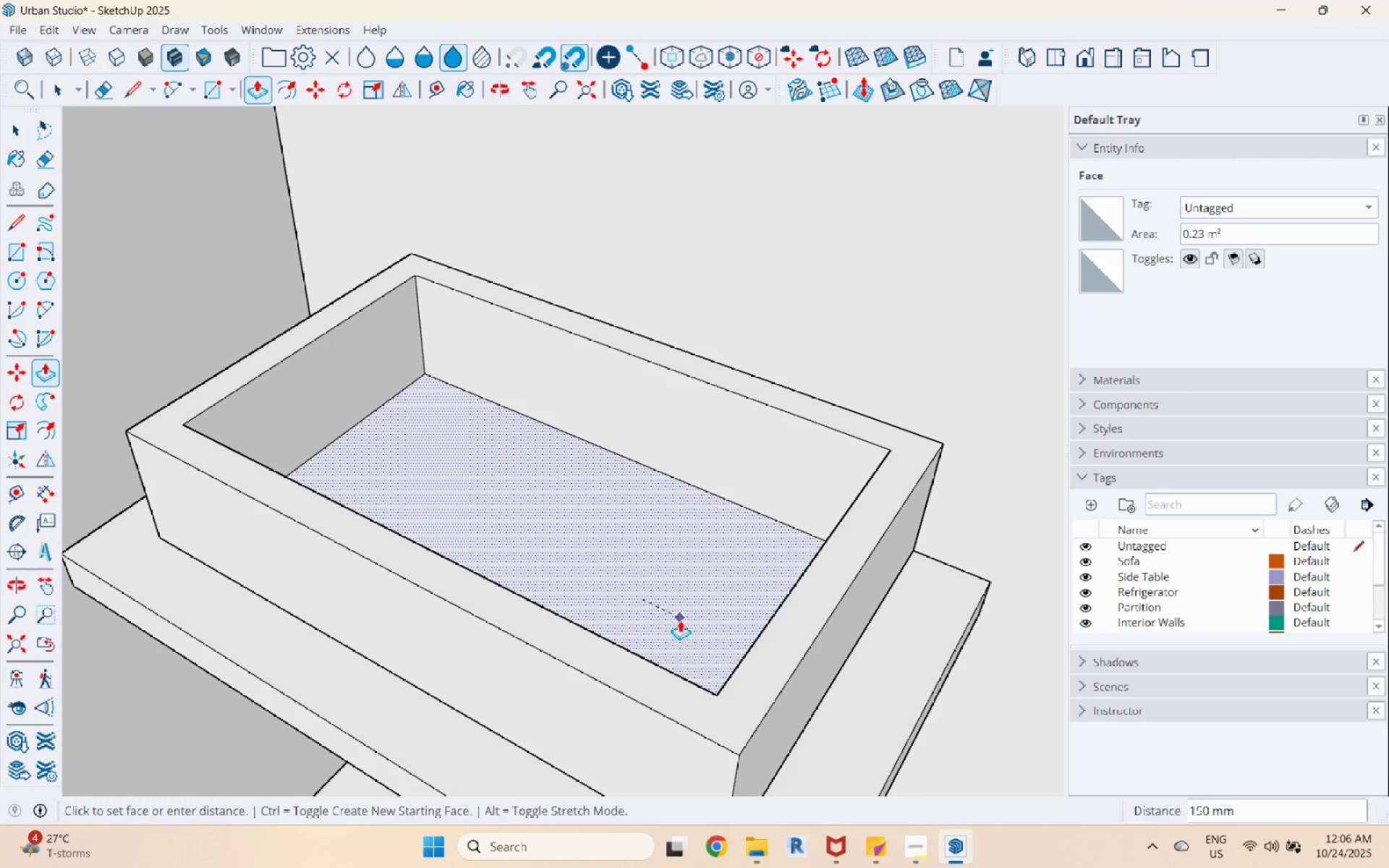 
left_click([680, 629])
 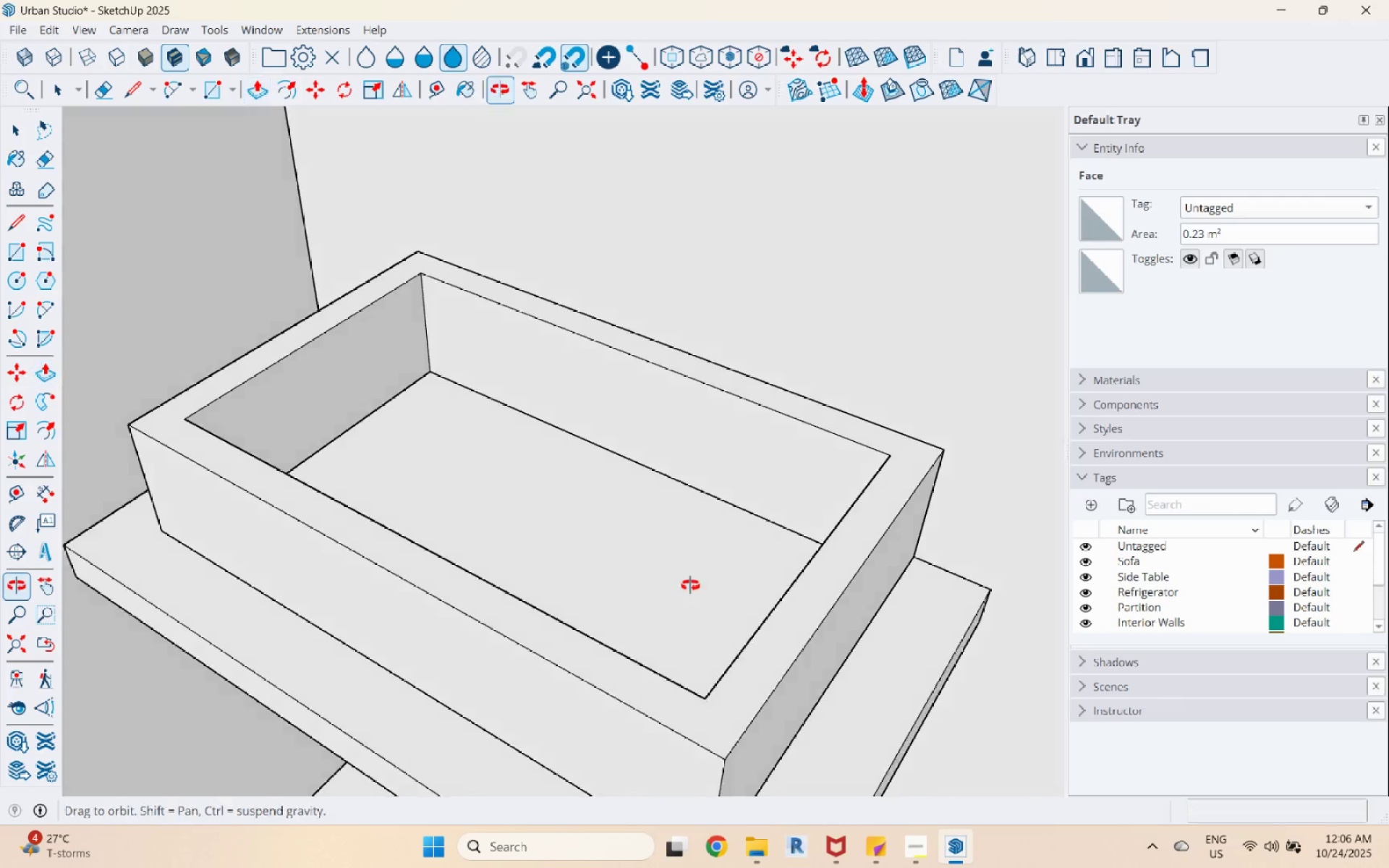 
scroll: coordinate [638, 634], scroll_direction: down, amount: 7.0
 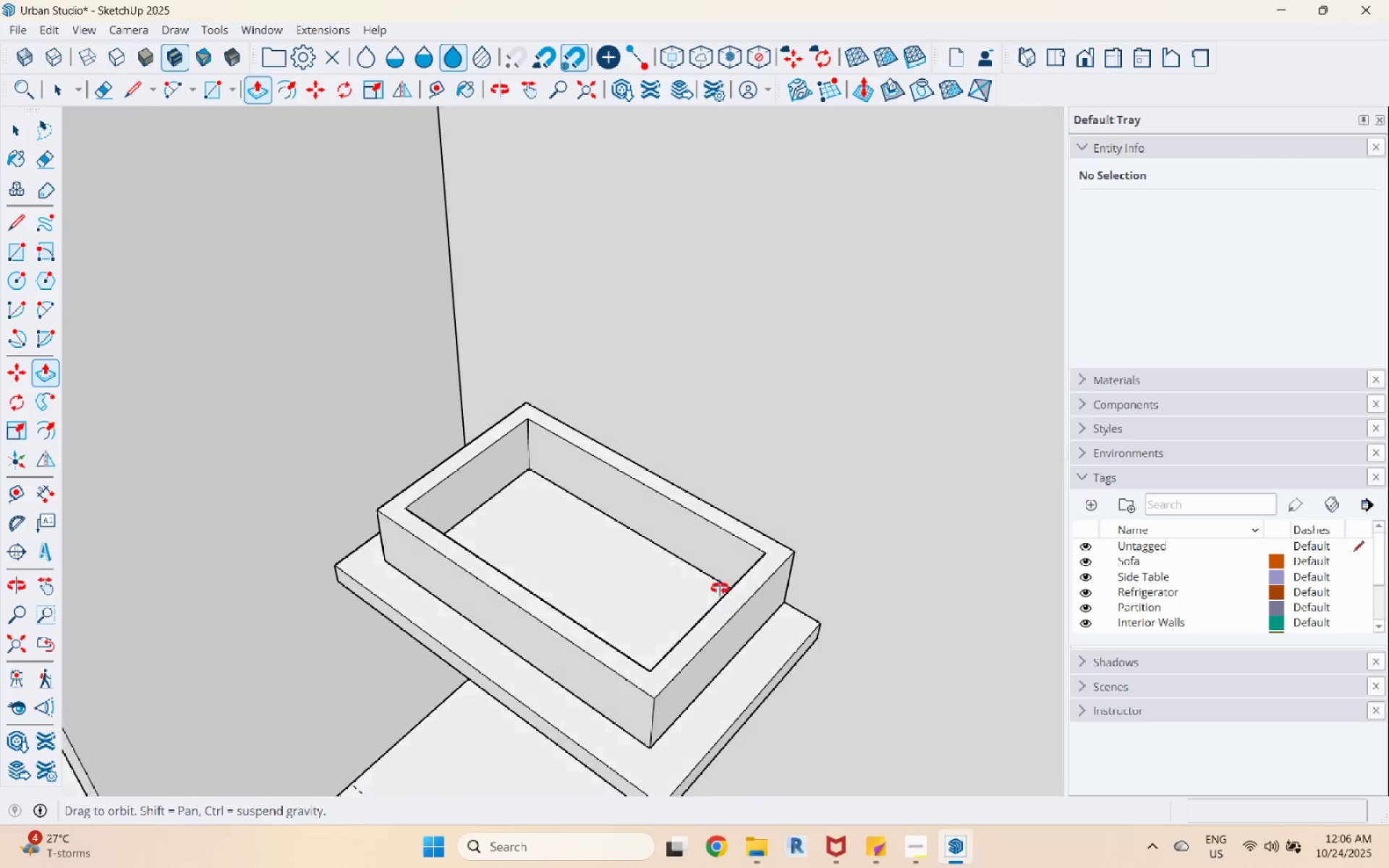 
key(Escape)
 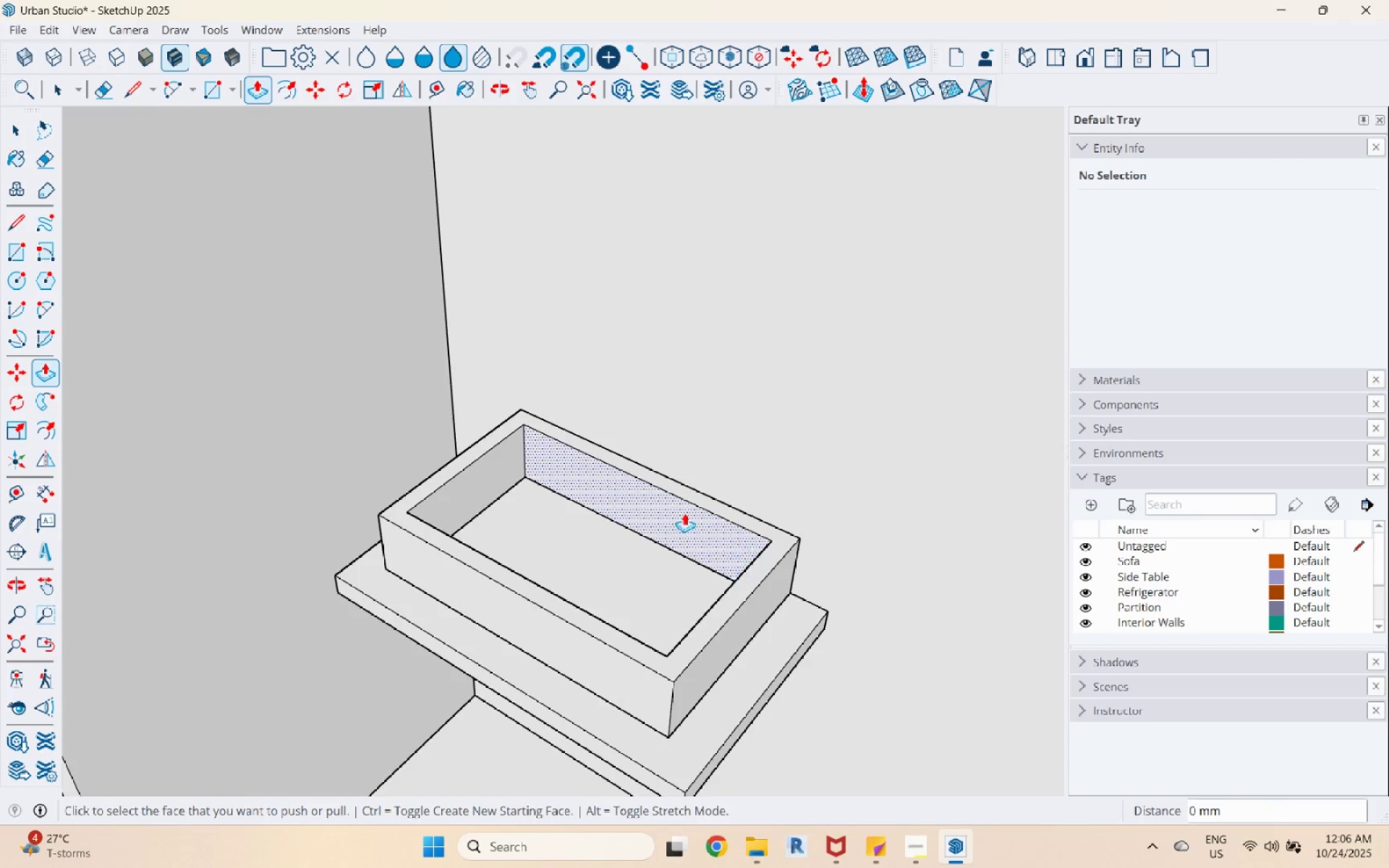 
scroll: coordinate [627, 574], scroll_direction: down, amount: 5.0
 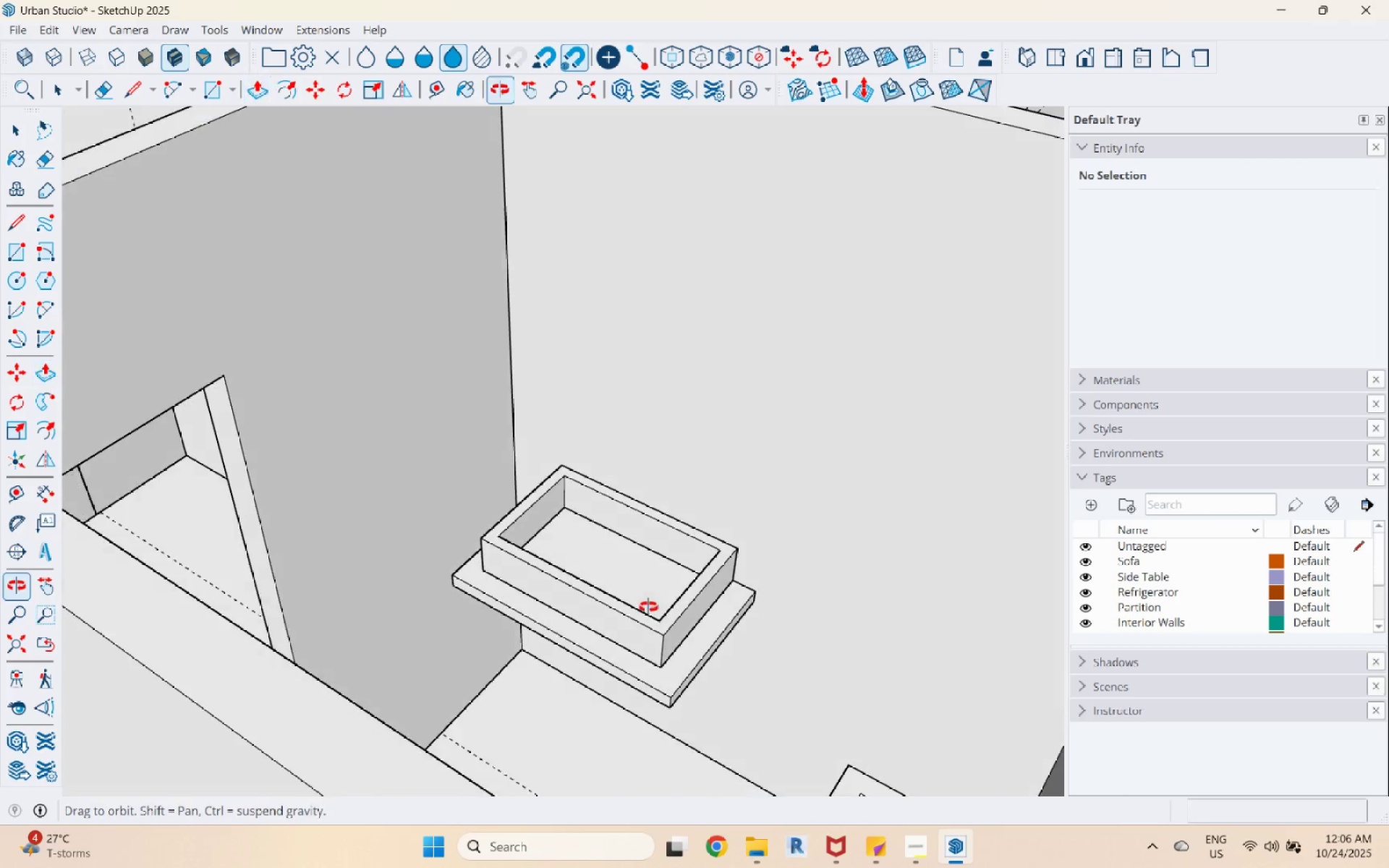 
key(Escape)
 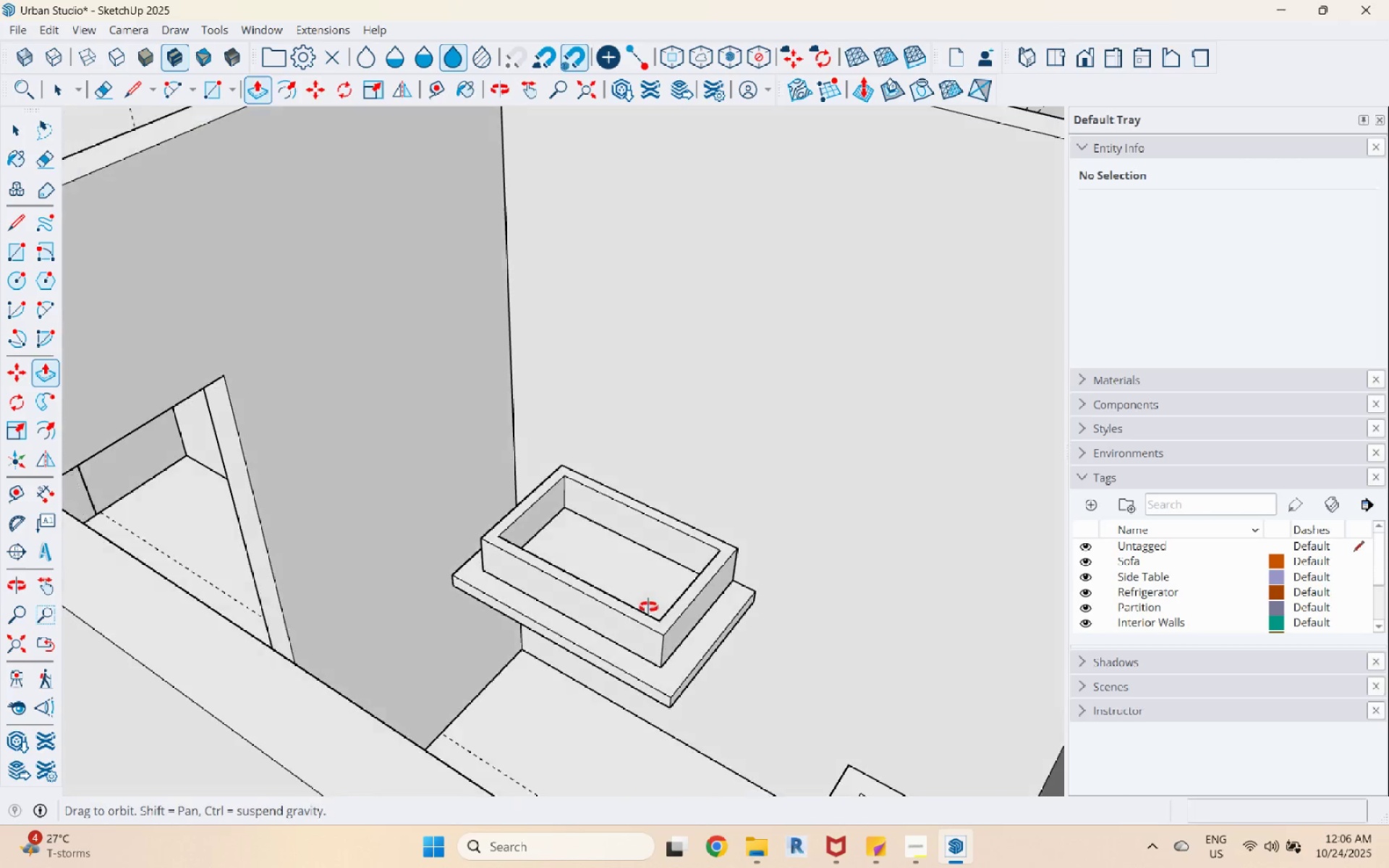 
key(Space)
 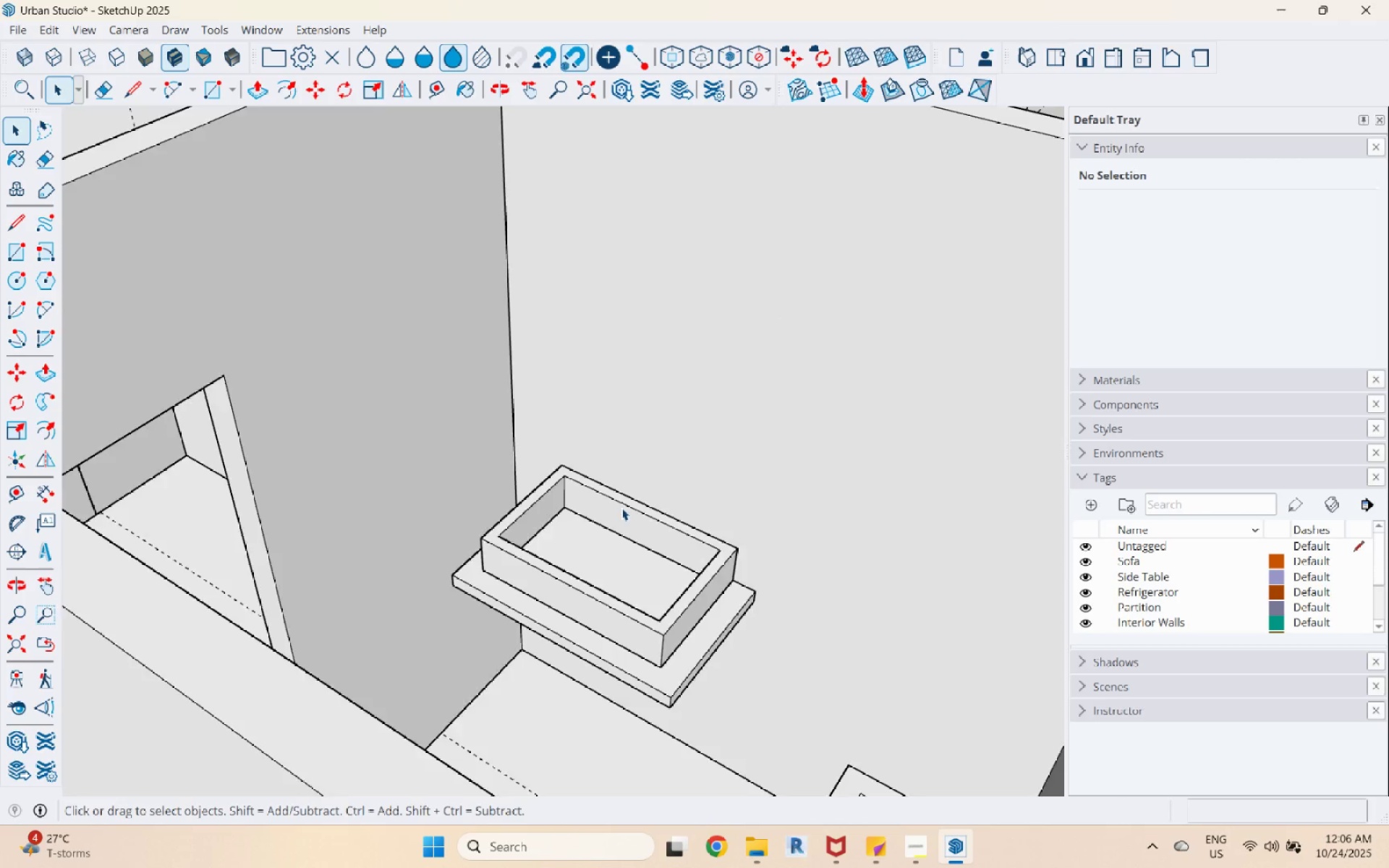 
scroll: coordinate [619, 503], scroll_direction: down, amount: 3.0
 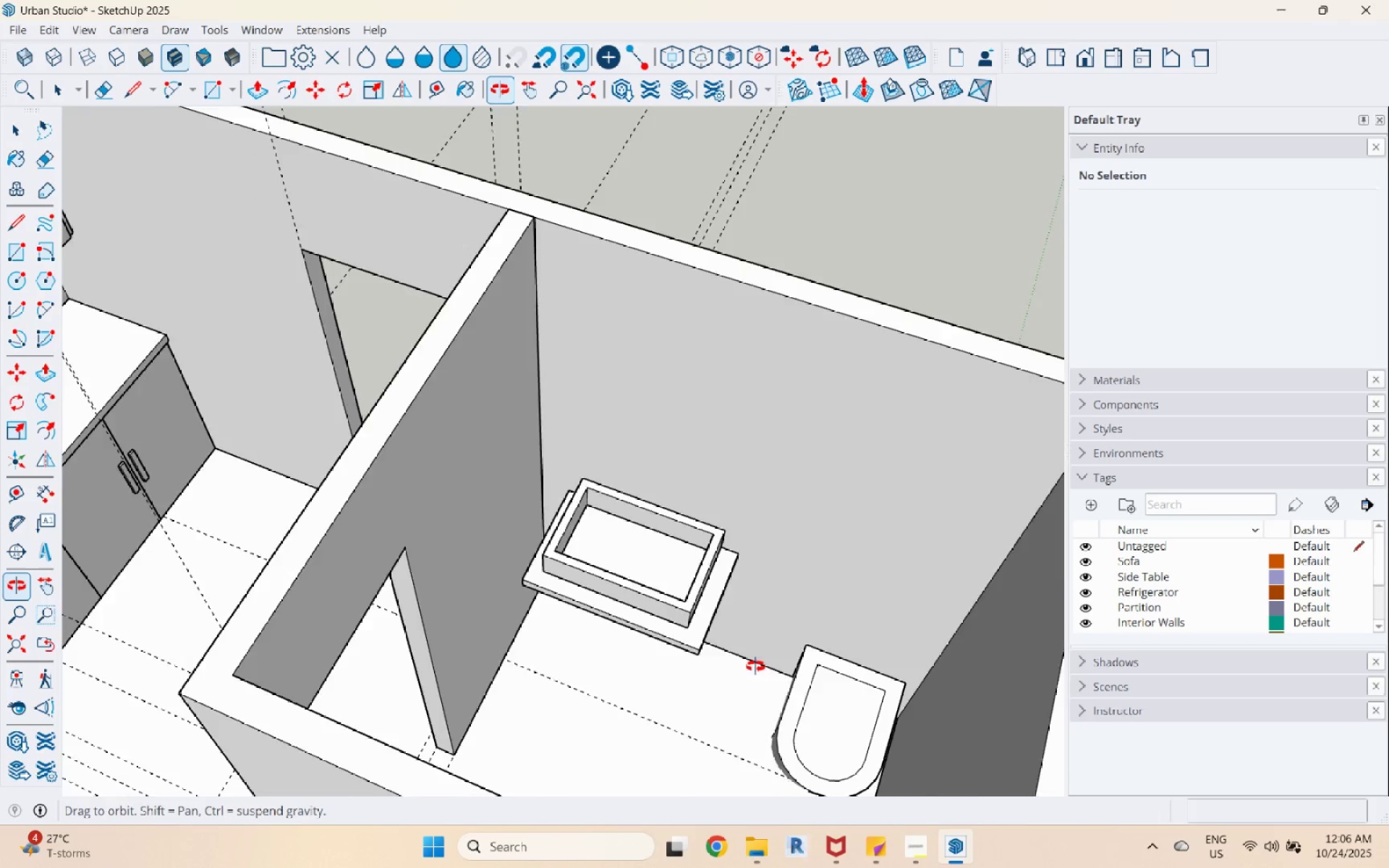 
scroll: coordinate [532, 476], scroll_direction: up, amount: 5.0
 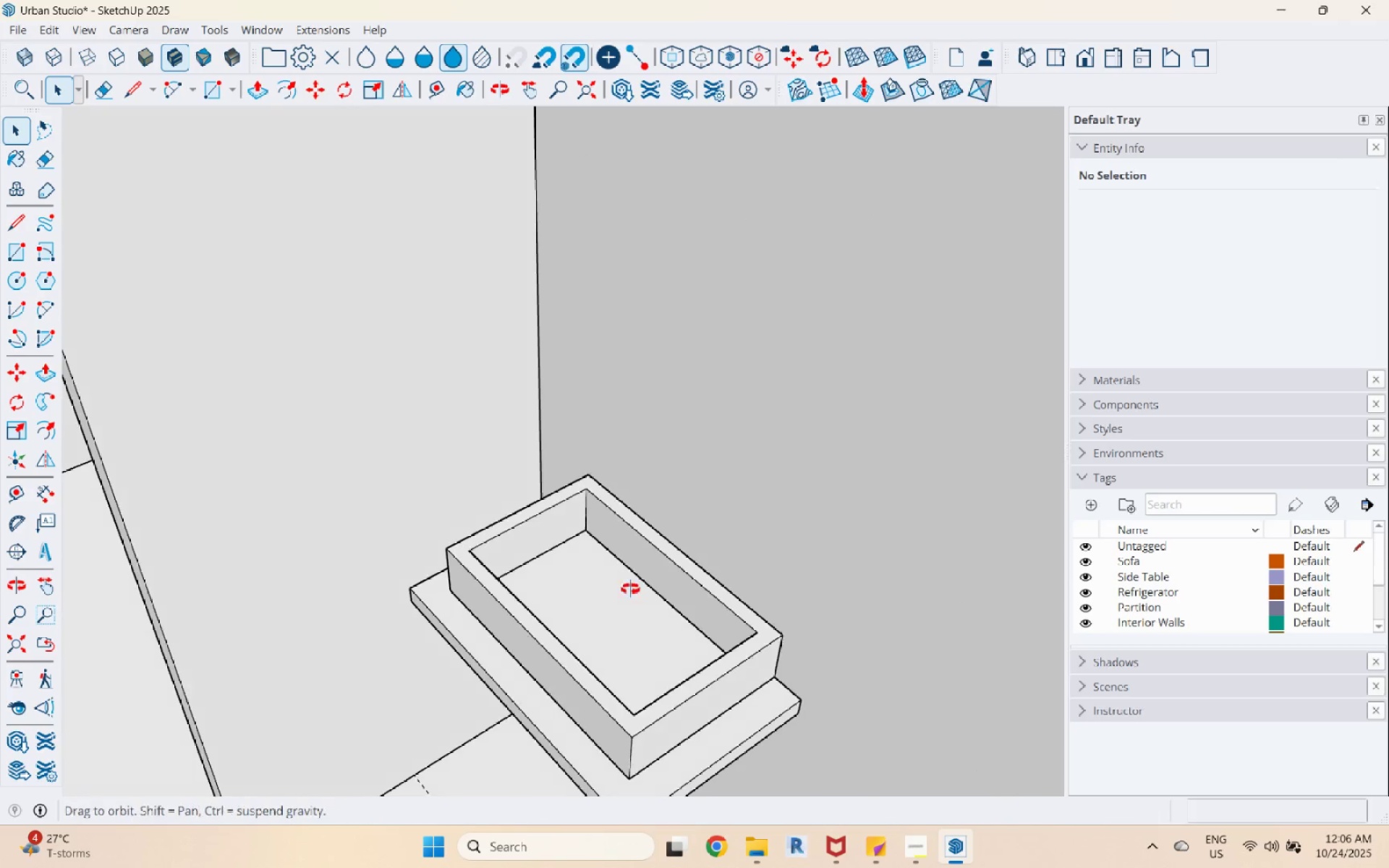 
scroll: coordinate [530, 668], scroll_direction: down, amount: 6.0
 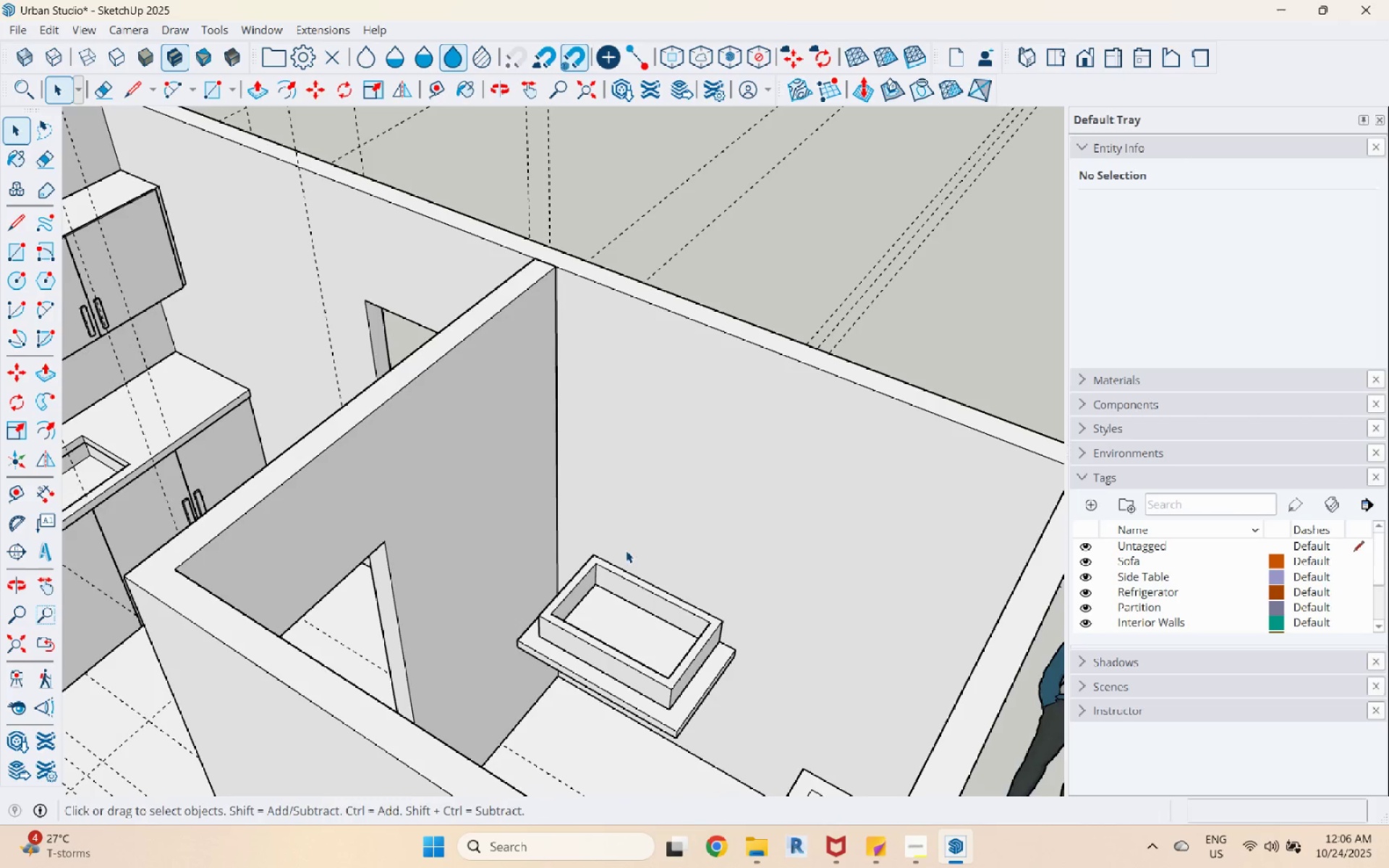 
scroll: coordinate [209, 491], scroll_direction: none, amount: 0.0
 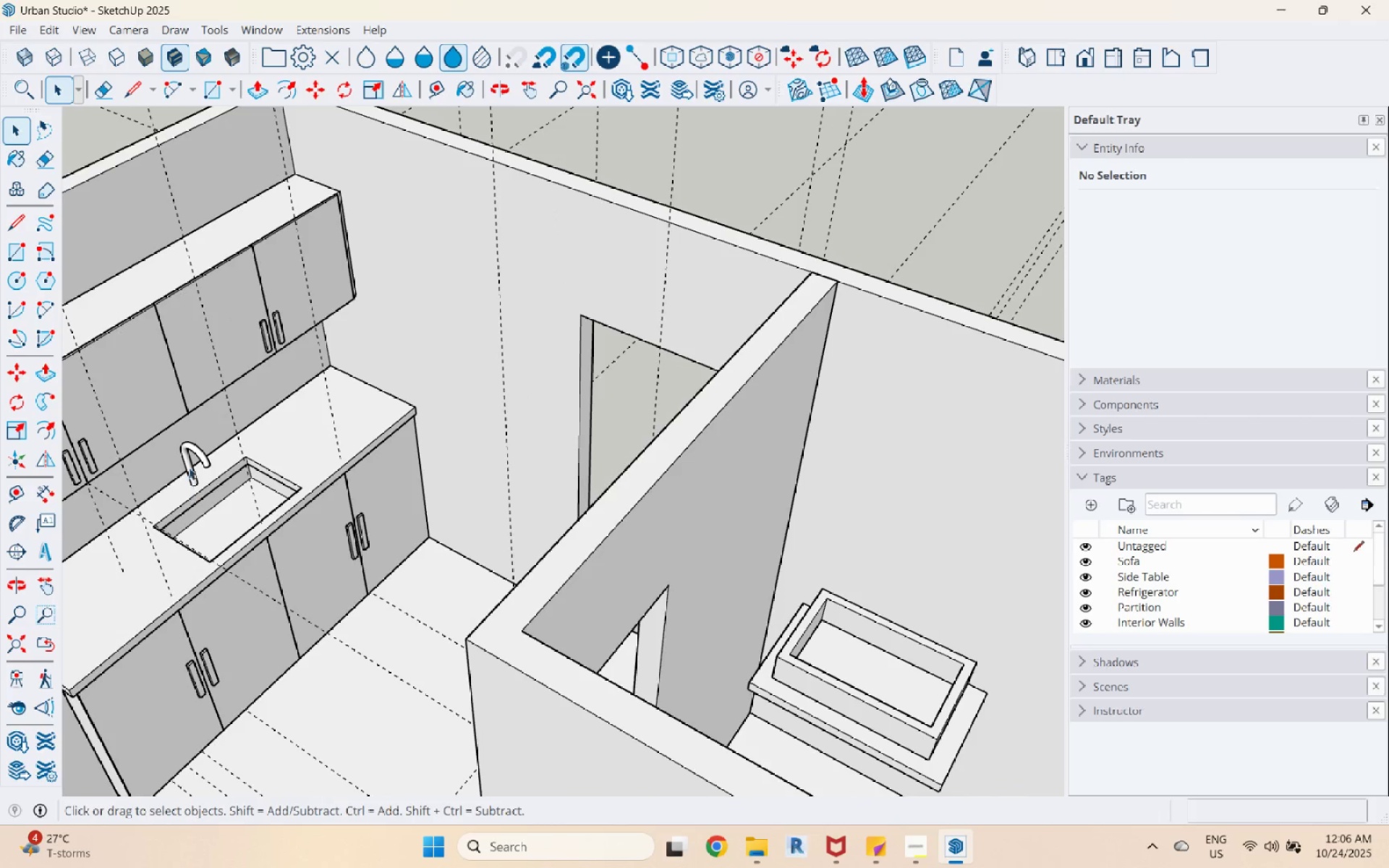 
left_click([189, 466])
 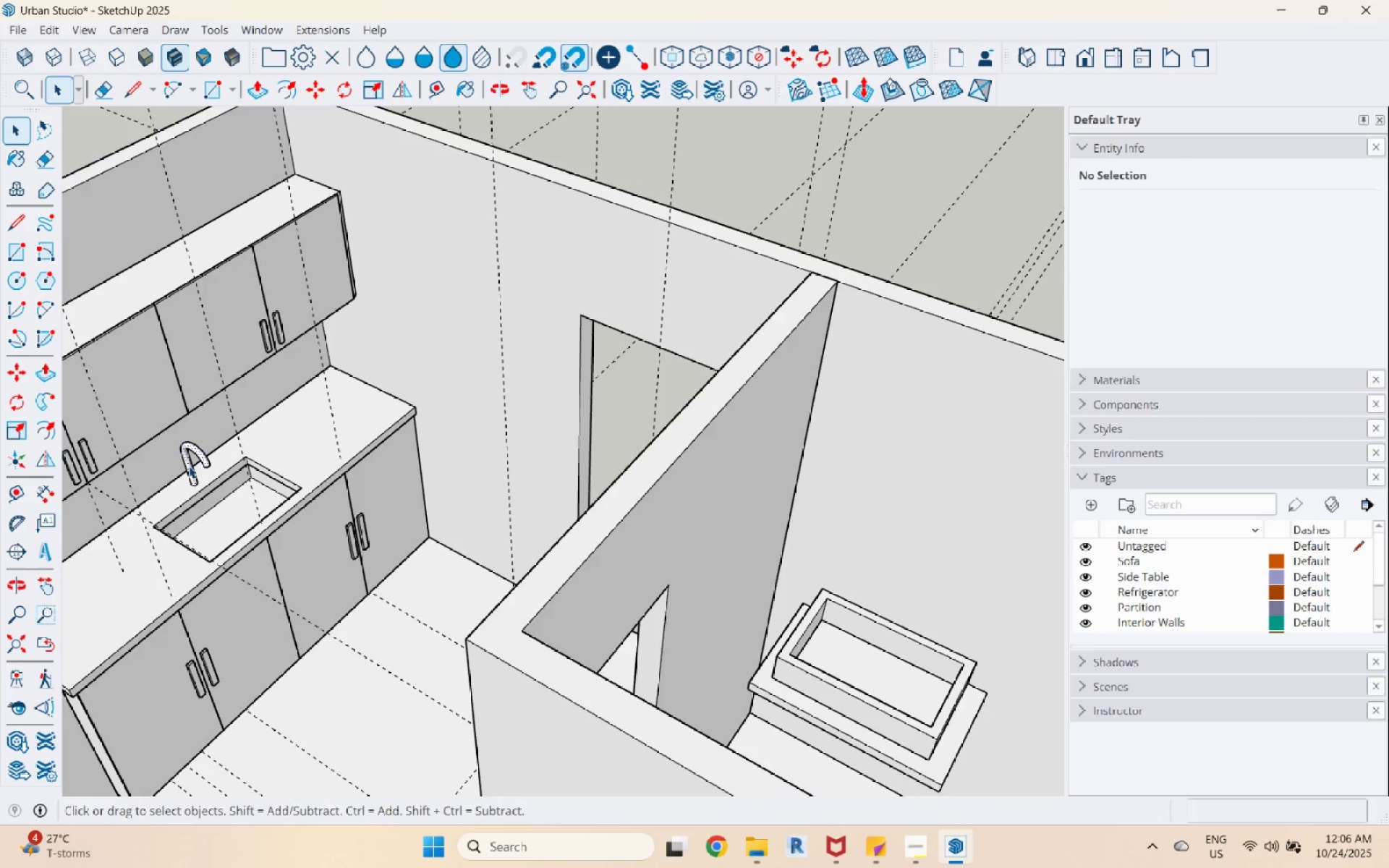 
scroll: coordinate [200, 484], scroll_direction: up, amount: 9.0
 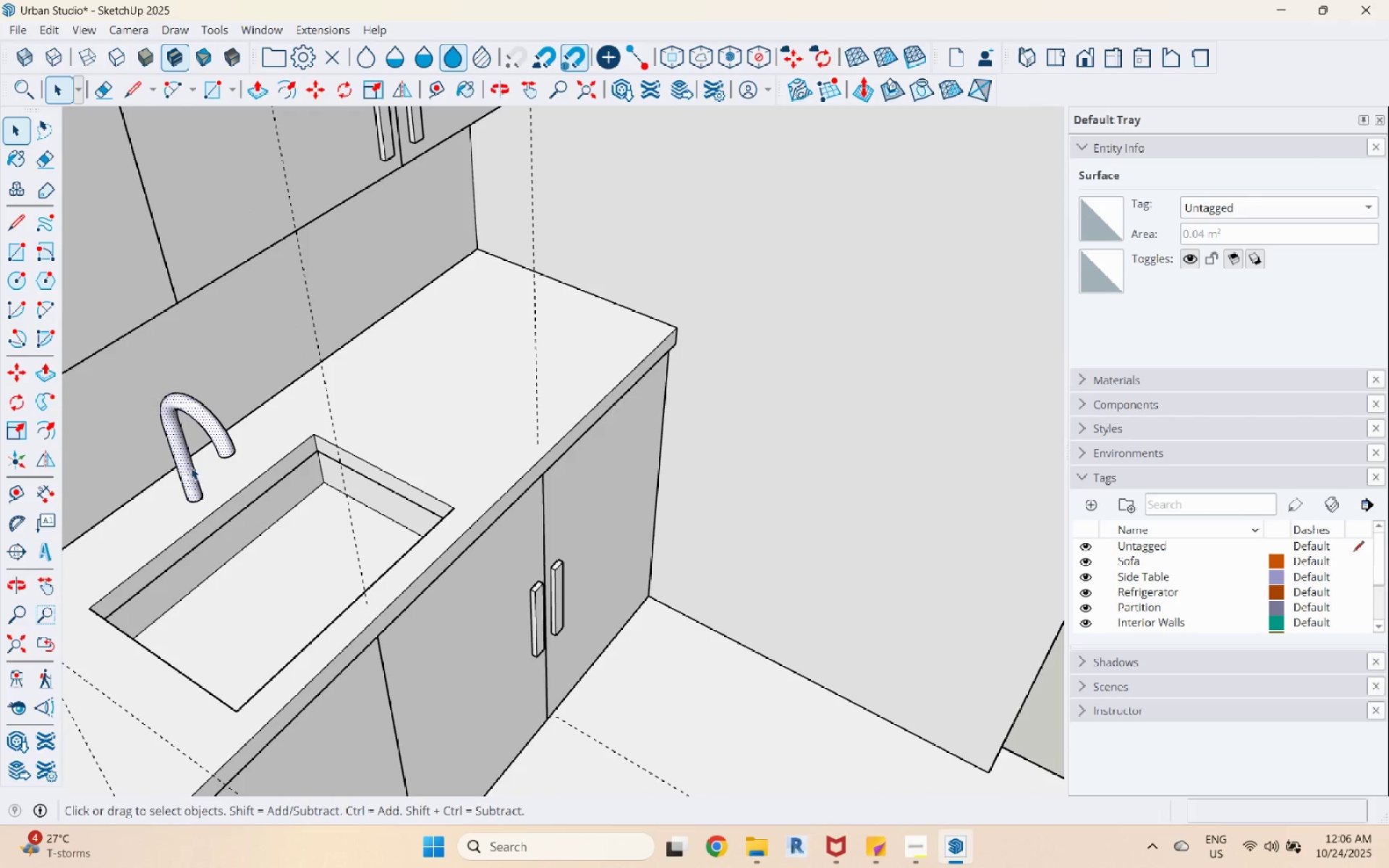 
double_click([190, 467])
 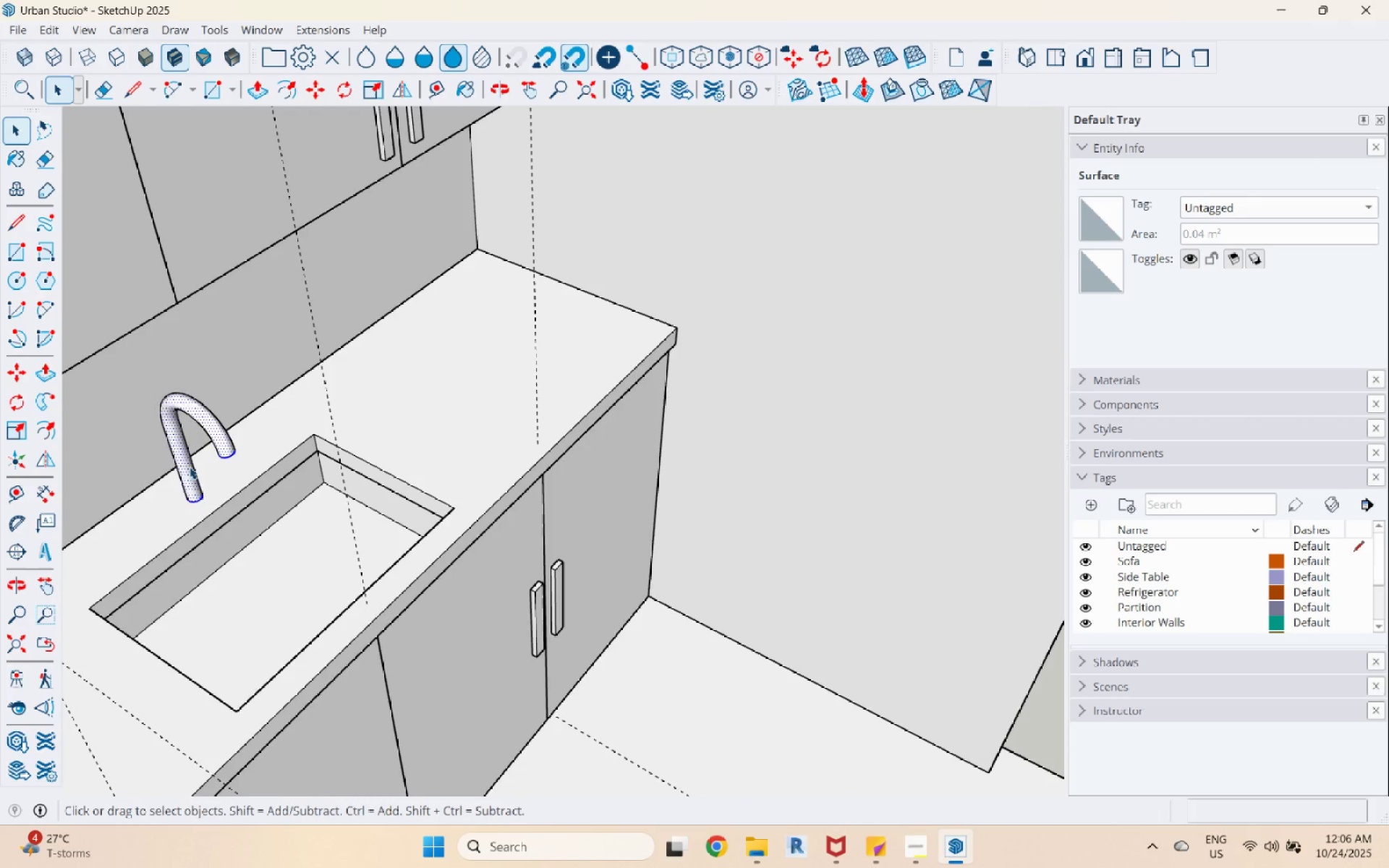 
triple_click([190, 467])
 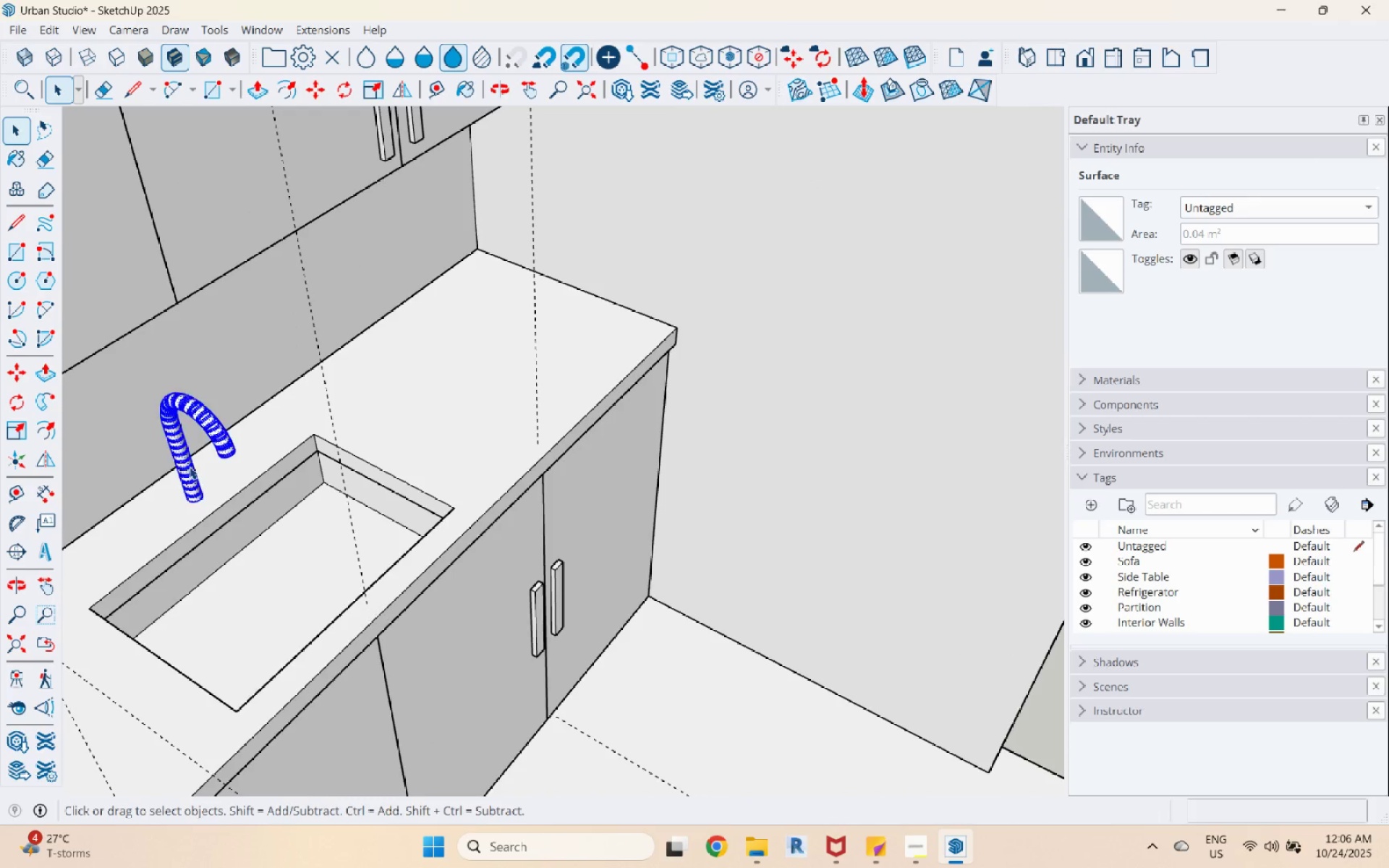 
right_click([190, 467])
 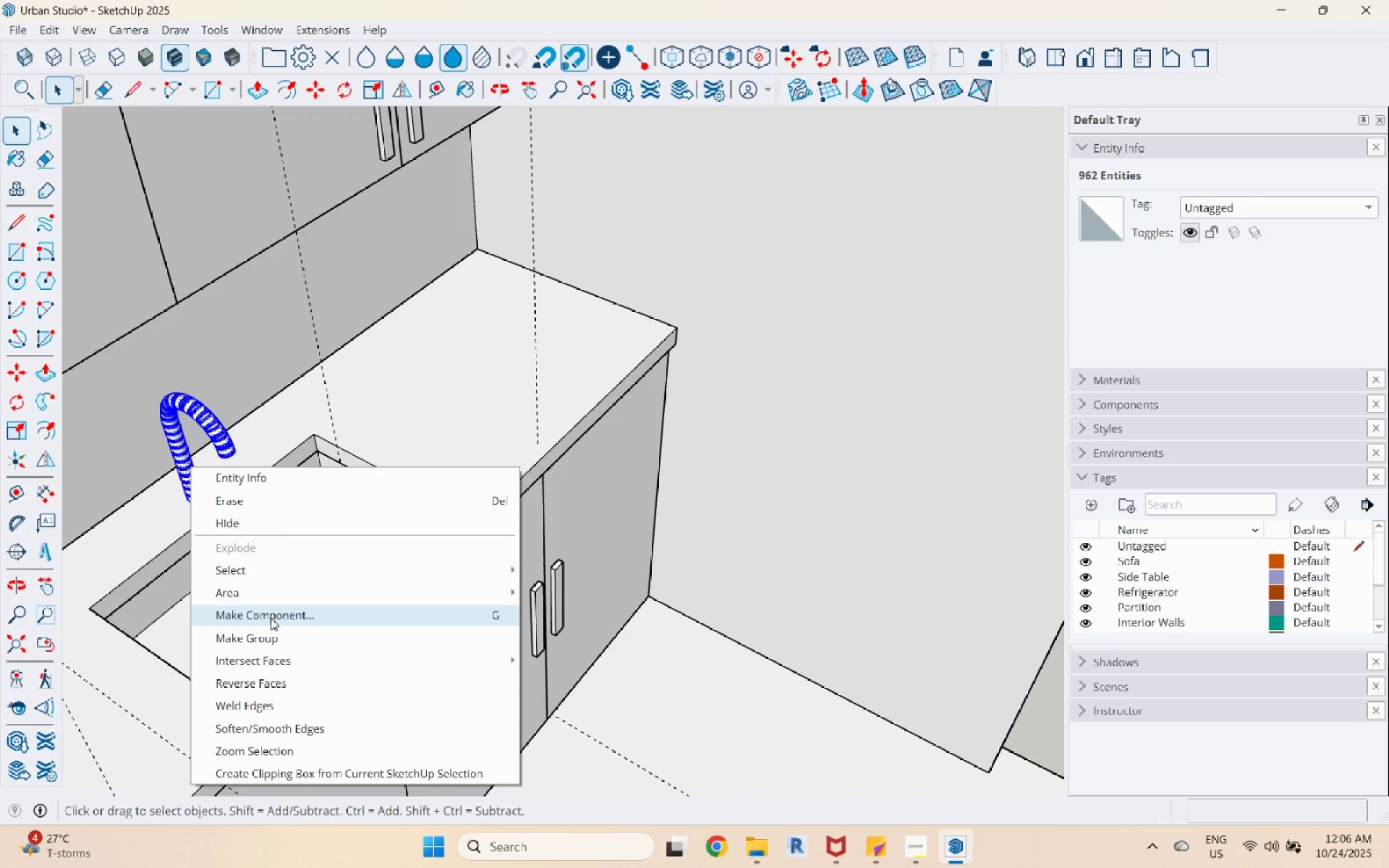 
left_click([271, 626])
 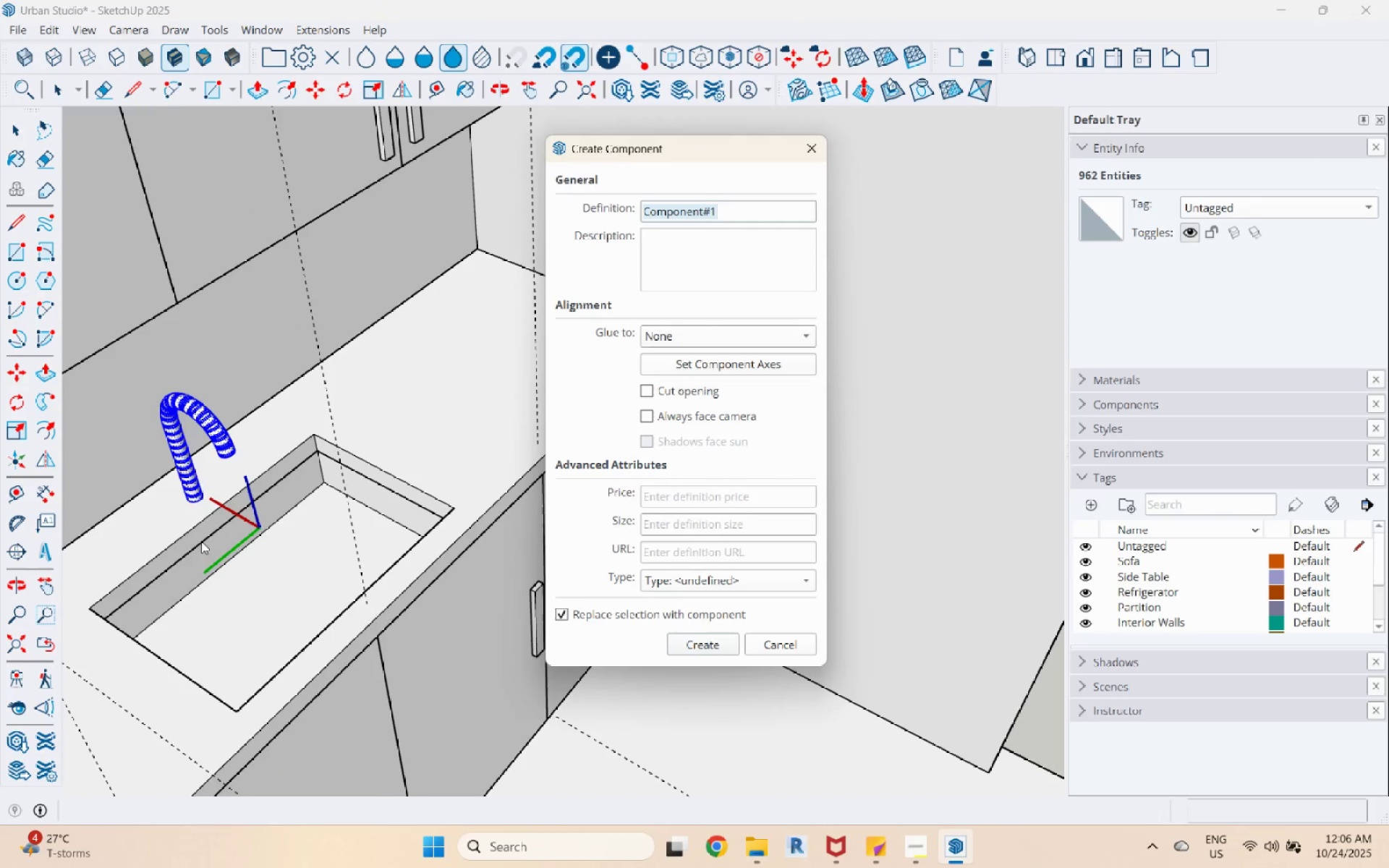 
scroll: coordinate [170, 494], scroll_direction: up, amount: 2.0
 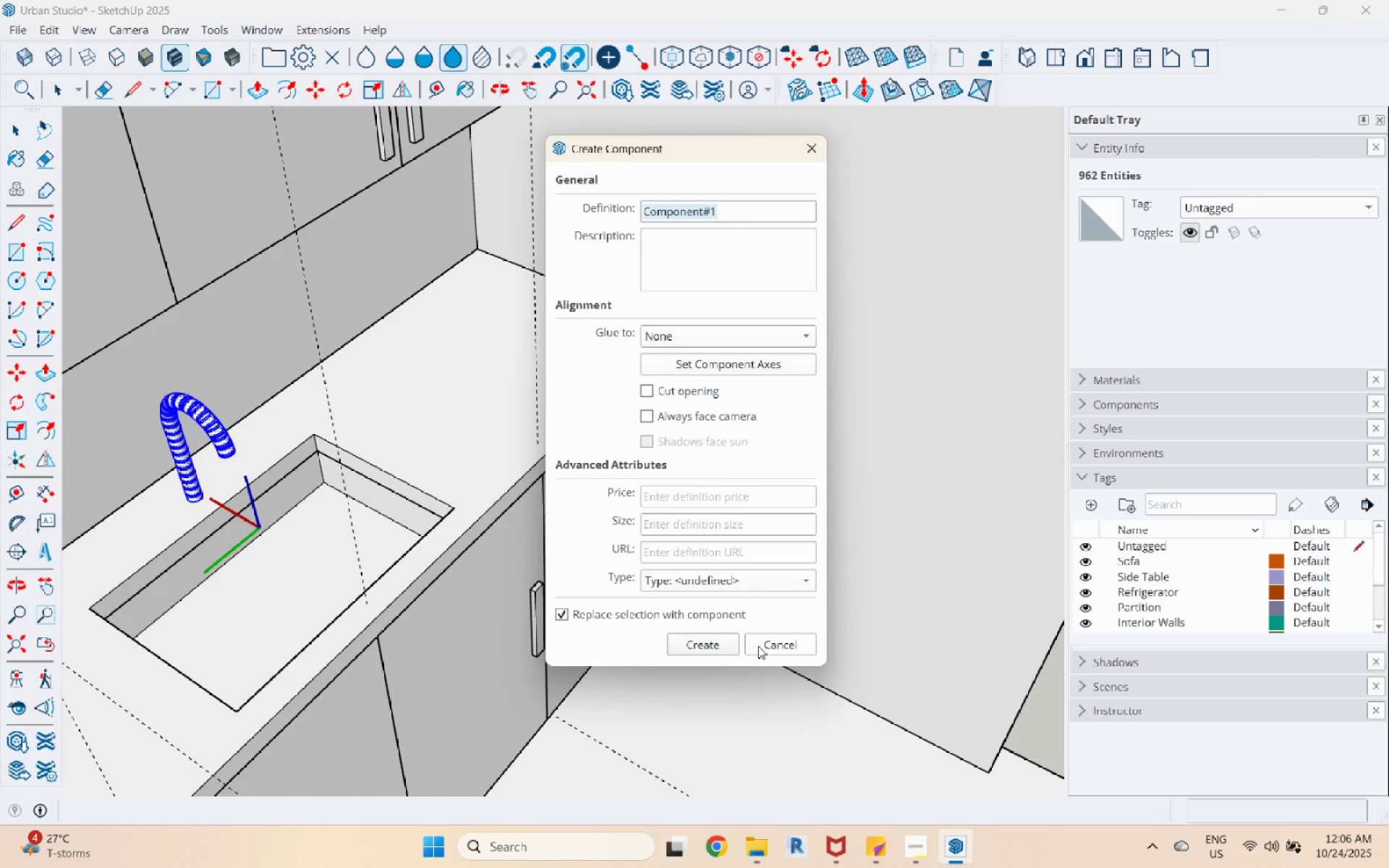 
left_click([758, 646])
 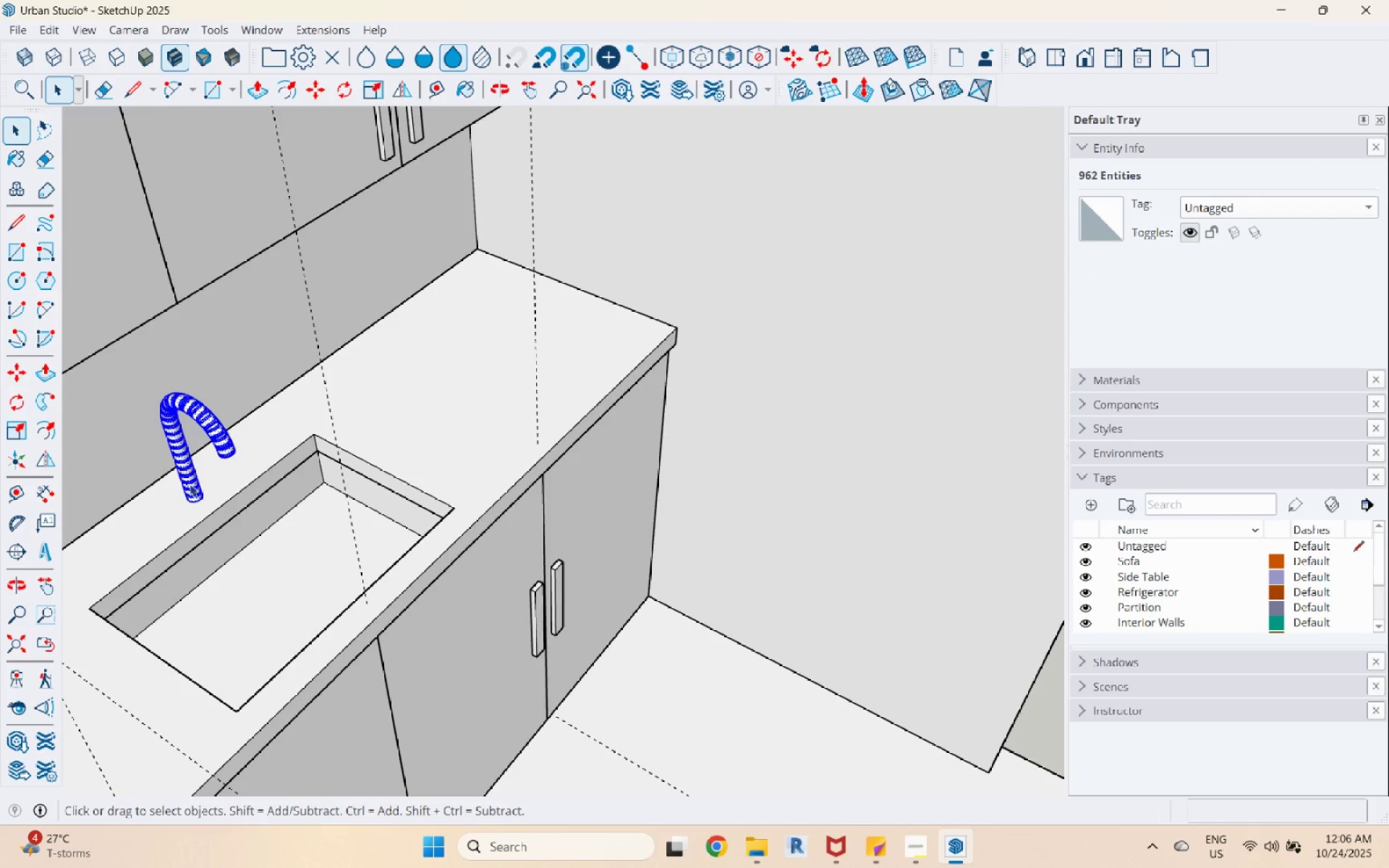 
right_click([194, 479])
 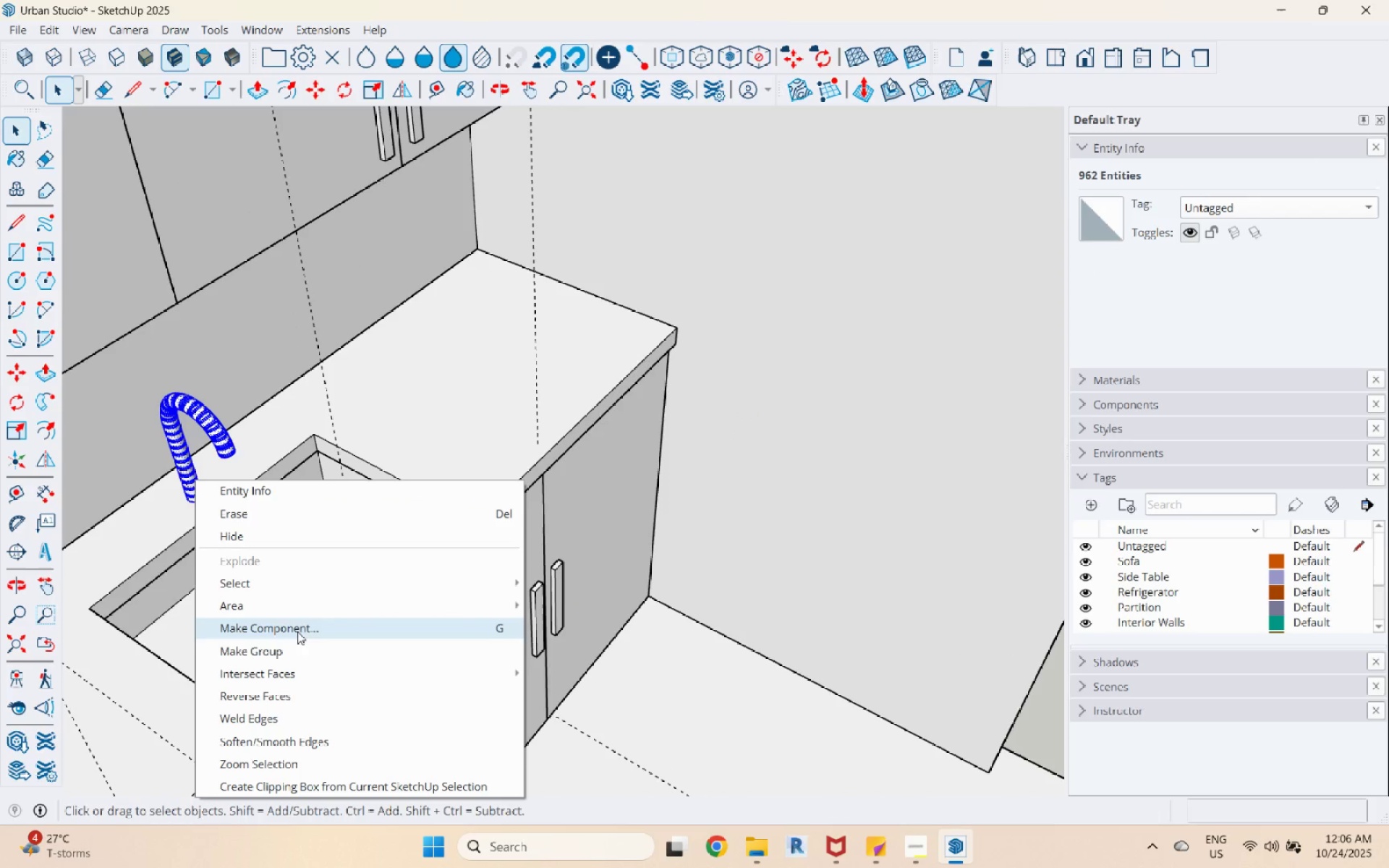 
left_click([291, 652])
 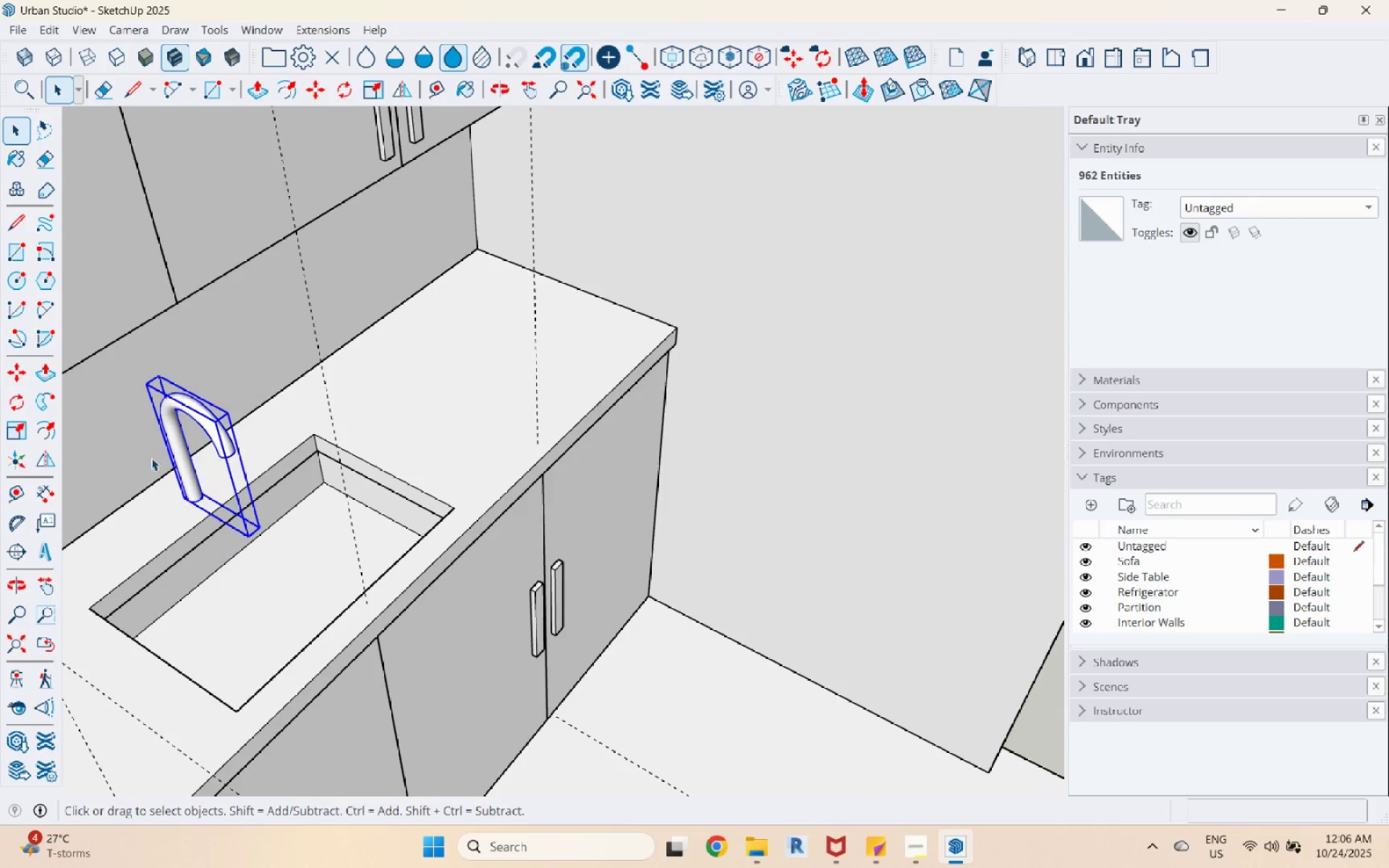 
scroll: coordinate [238, 517], scroll_direction: up, amount: 8.0
 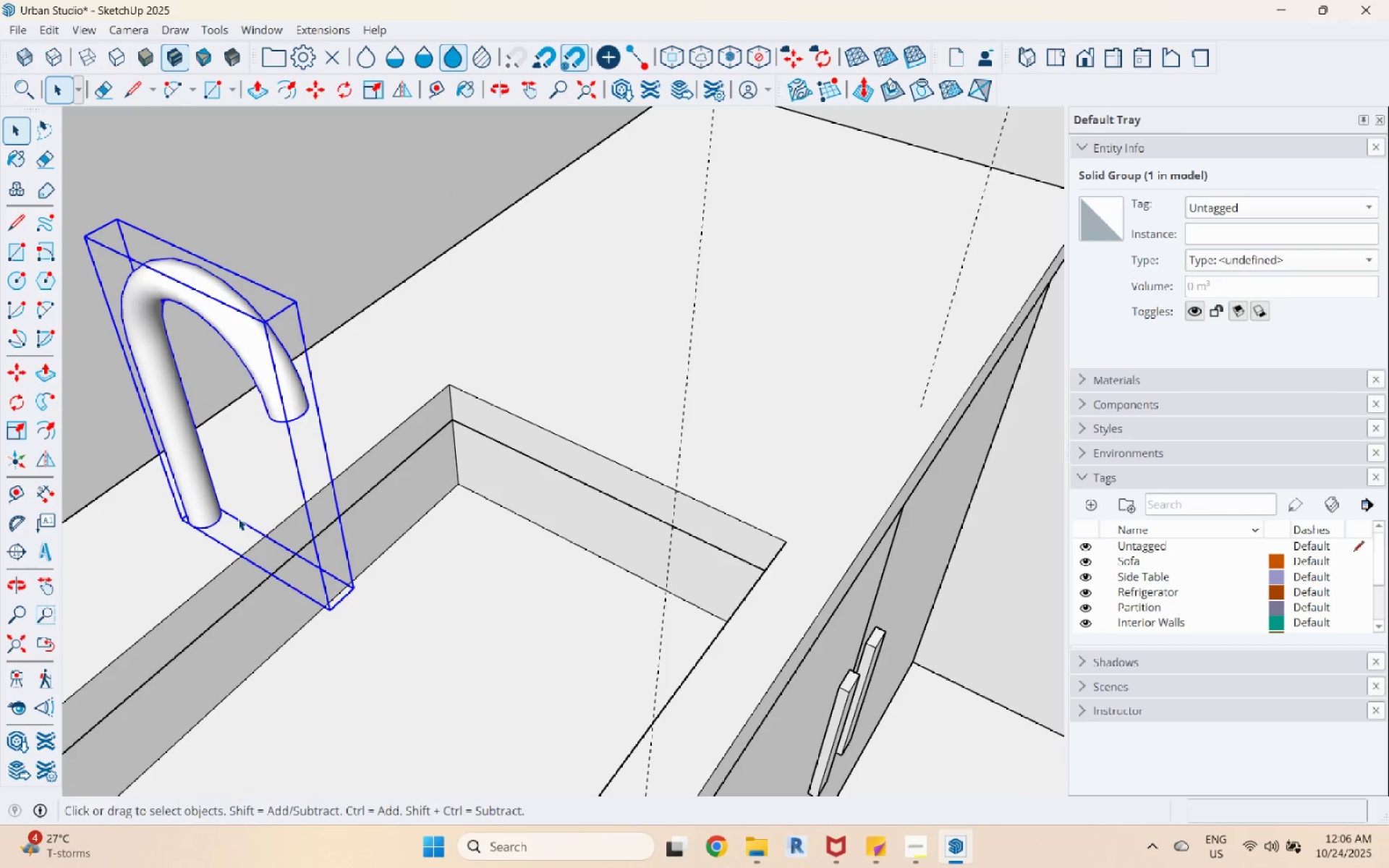 
key(M)
 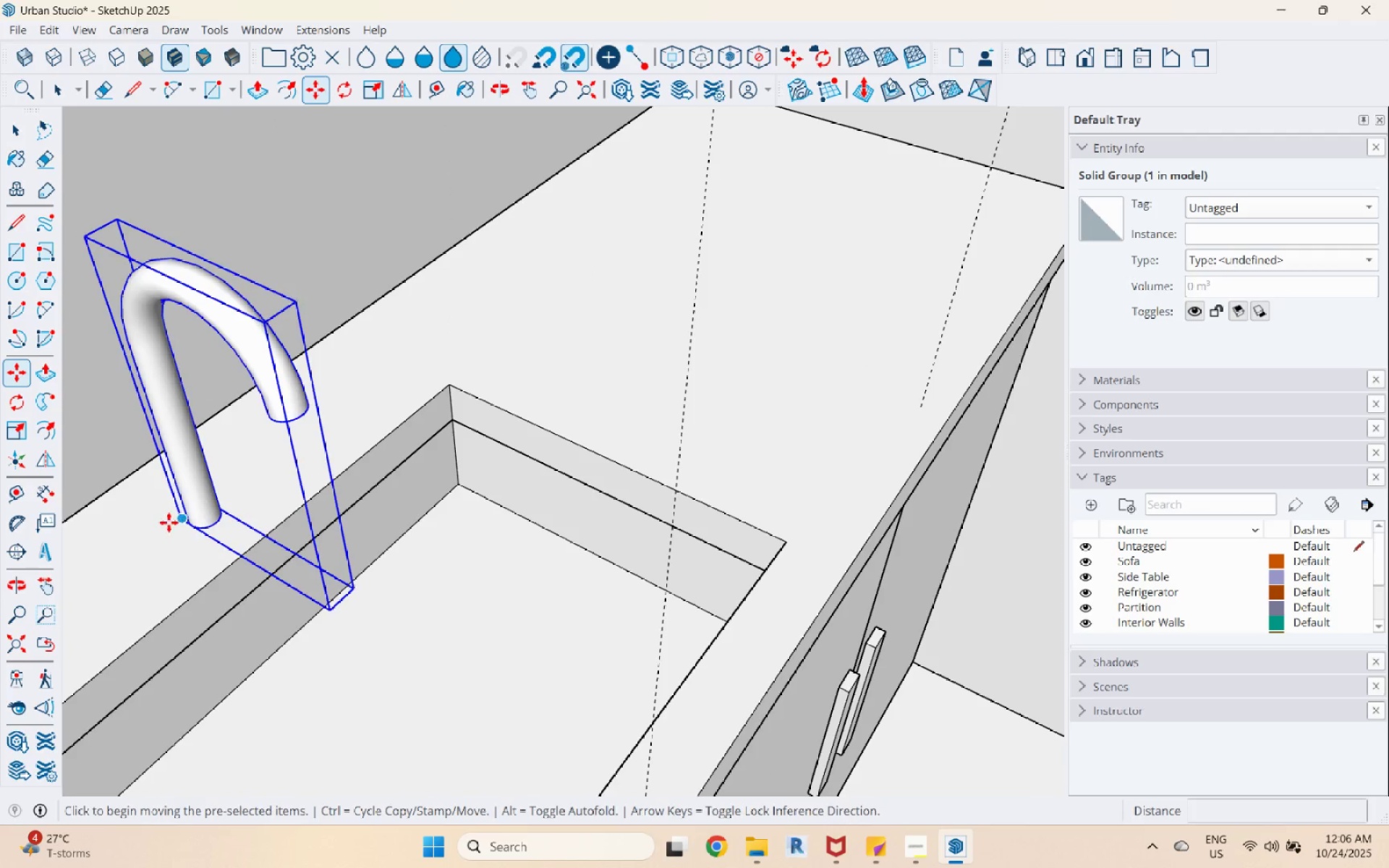 
key(Control+ControlLeft)
 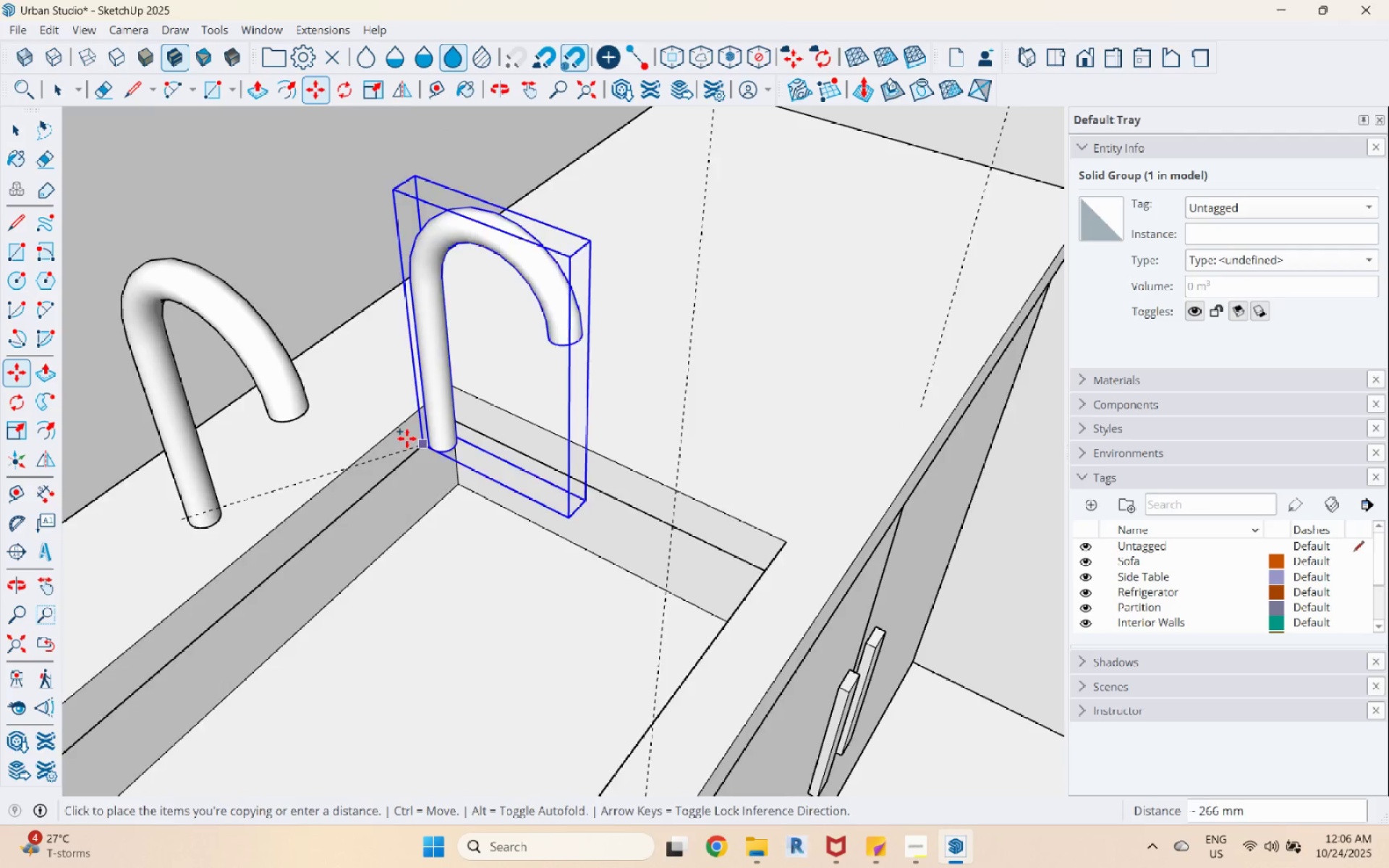 
scroll: coordinate [620, 483], scroll_direction: down, amount: 5.0
 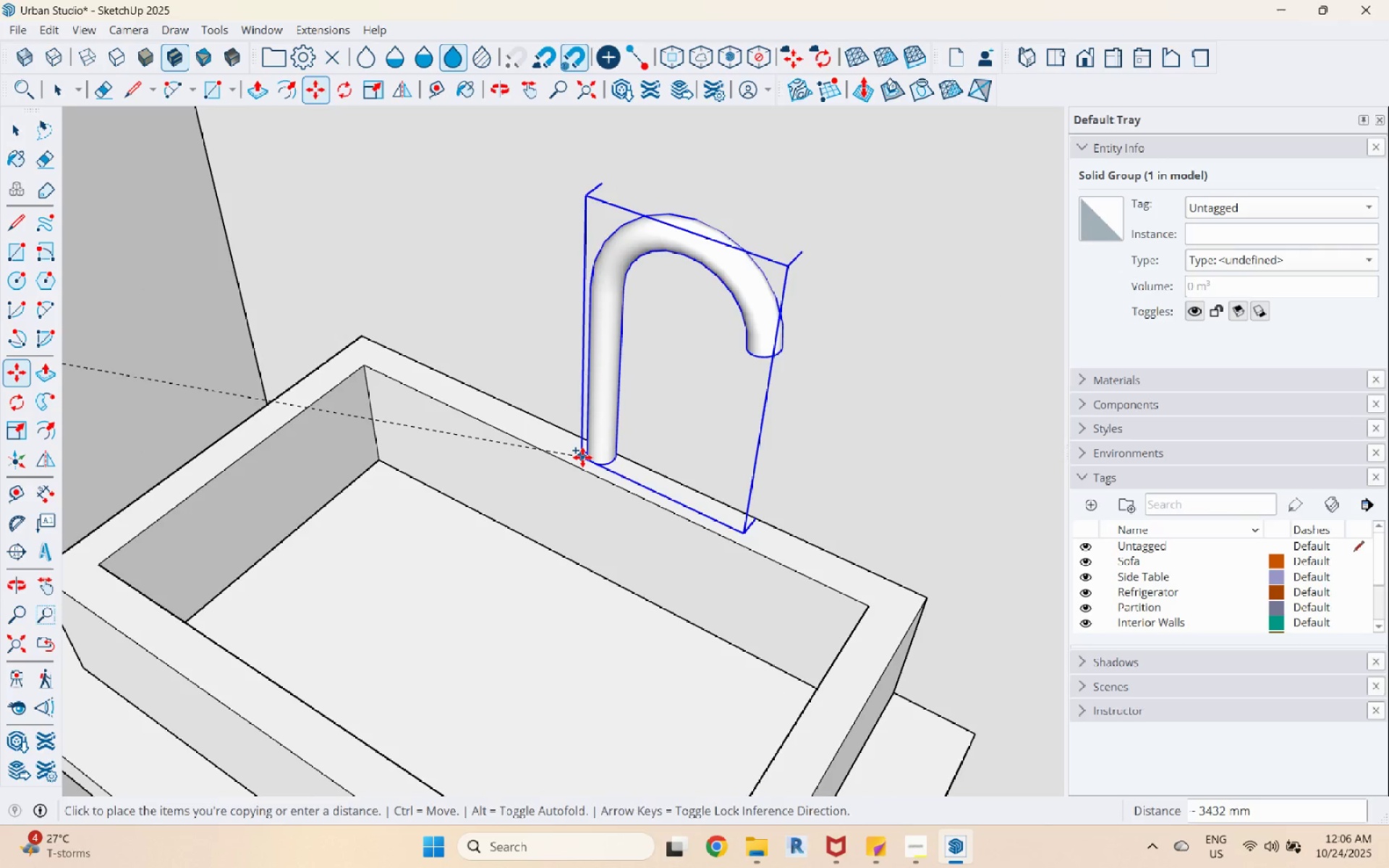 
left_click([582, 457])
 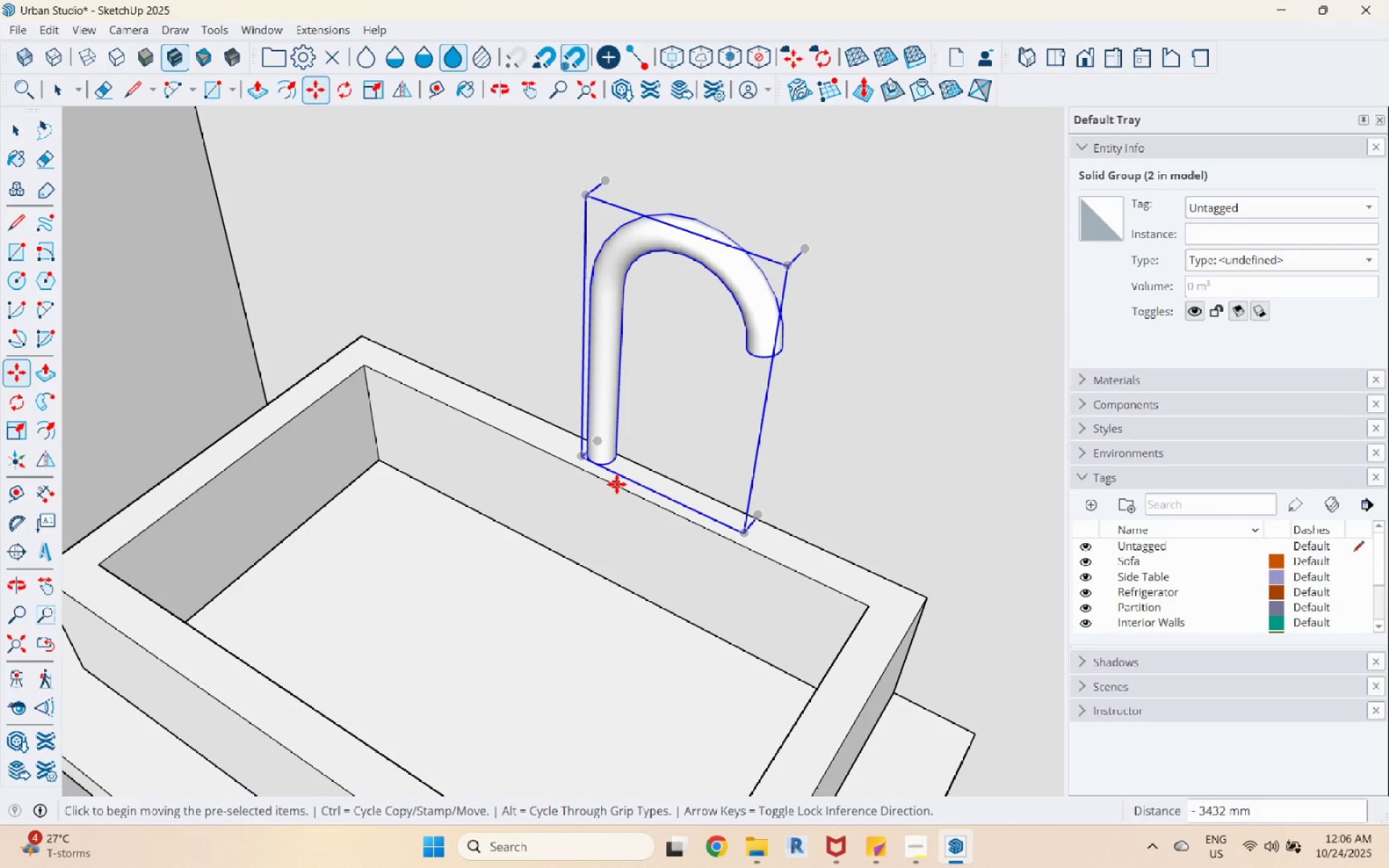 
key(R)
 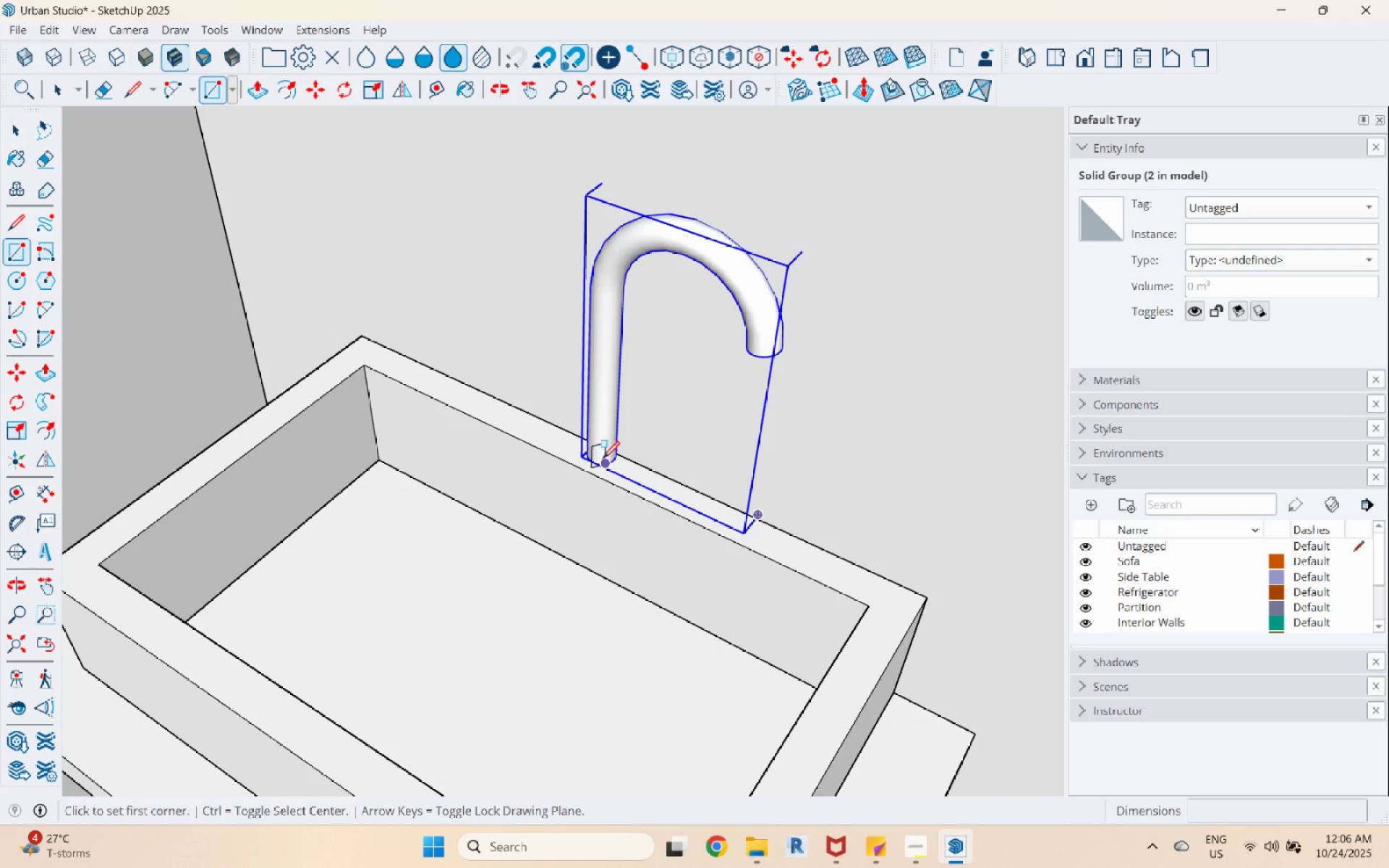 
key(Space)
 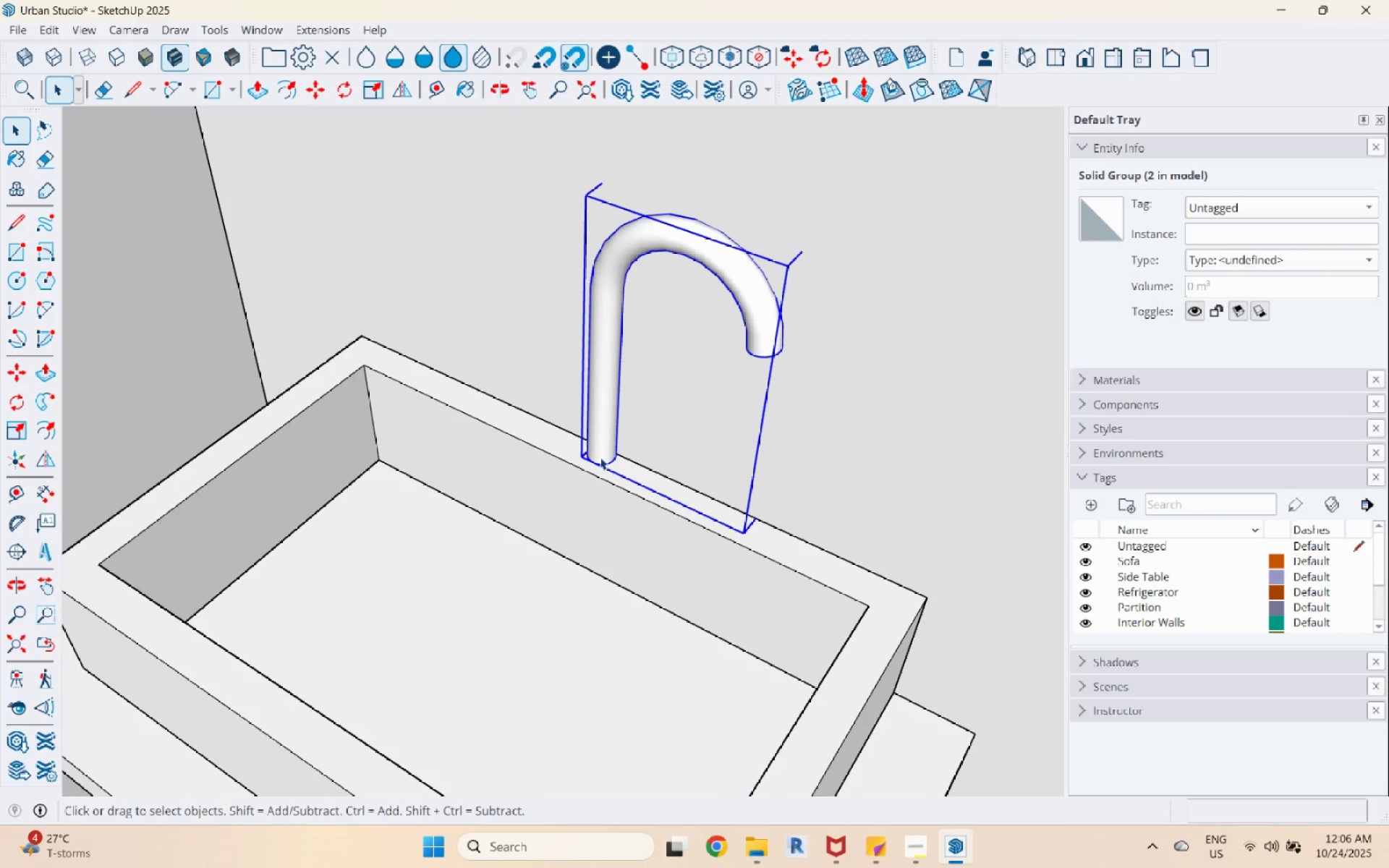 
key(R)
 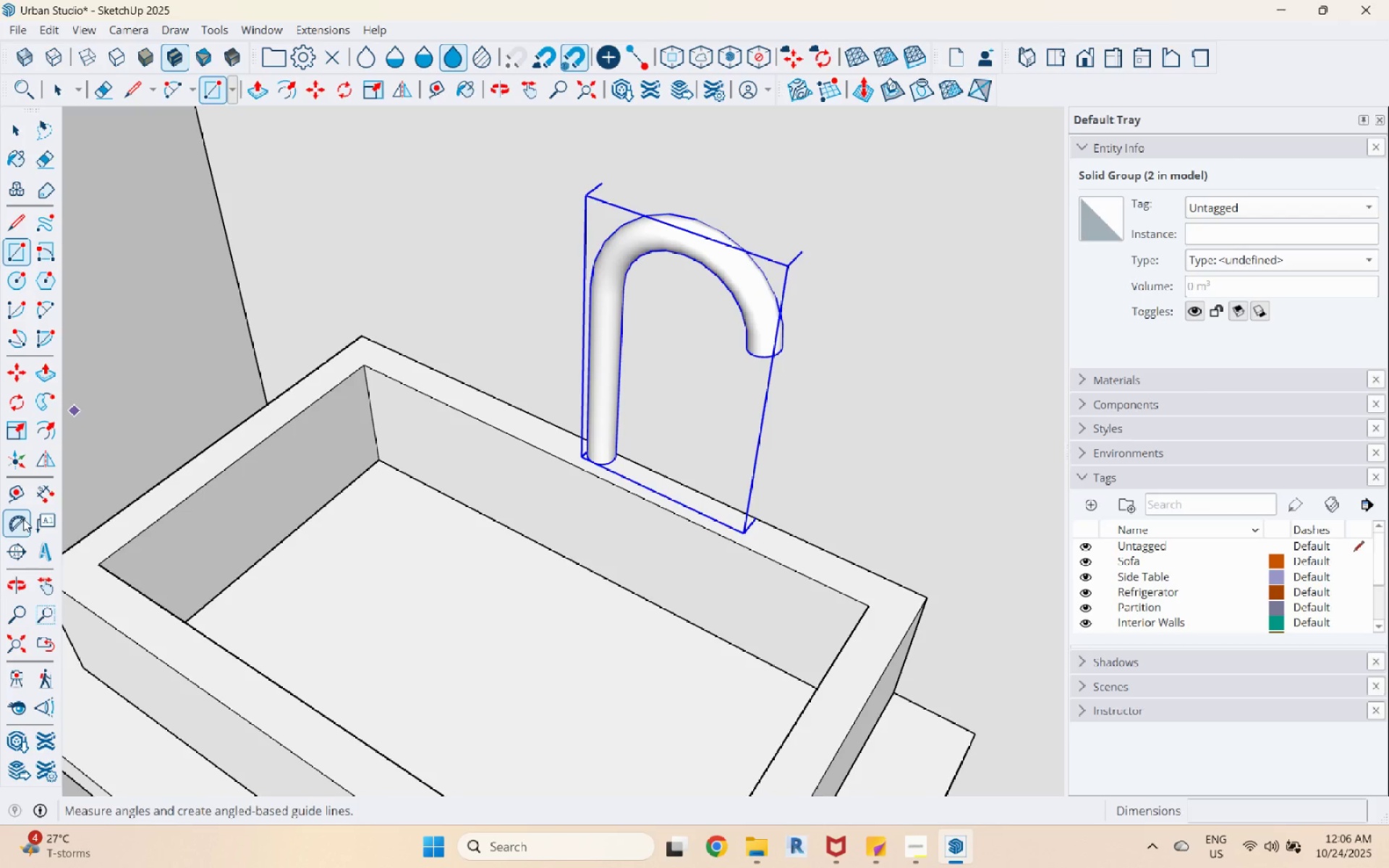 
left_click([17, 518])
 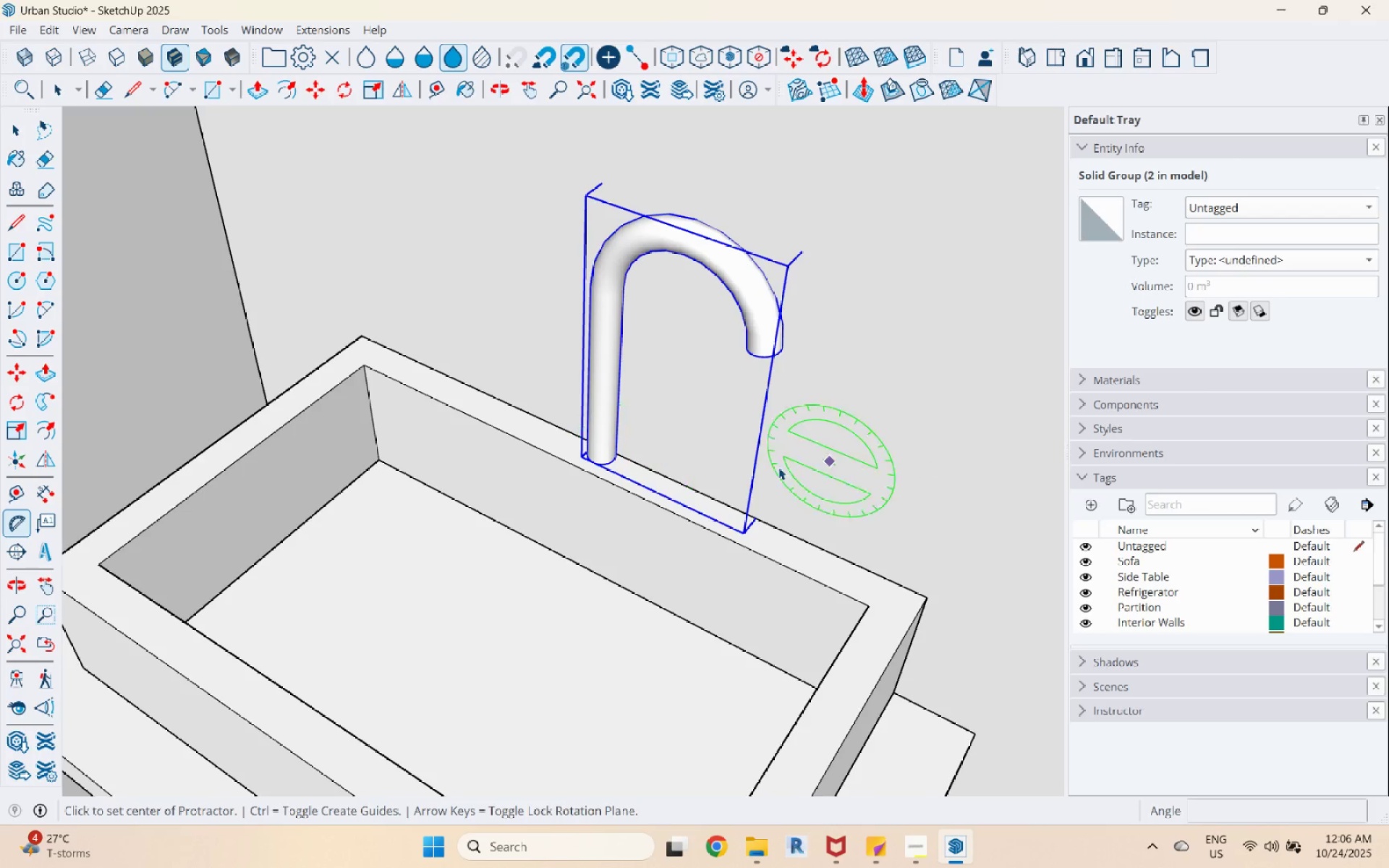 
scroll: coordinate [511, 464], scroll_direction: up, amount: 16.0
 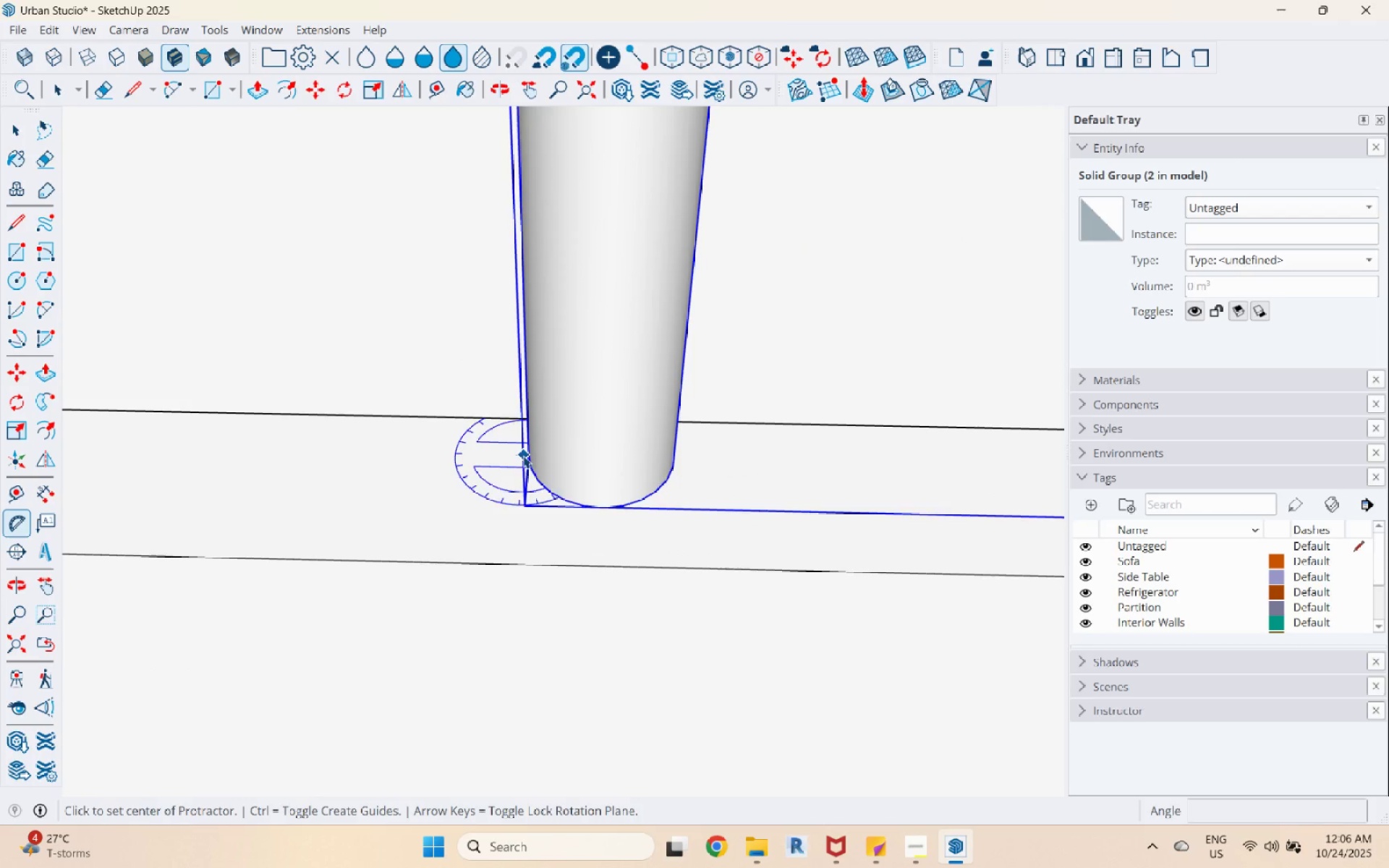 
left_click([524, 458])
 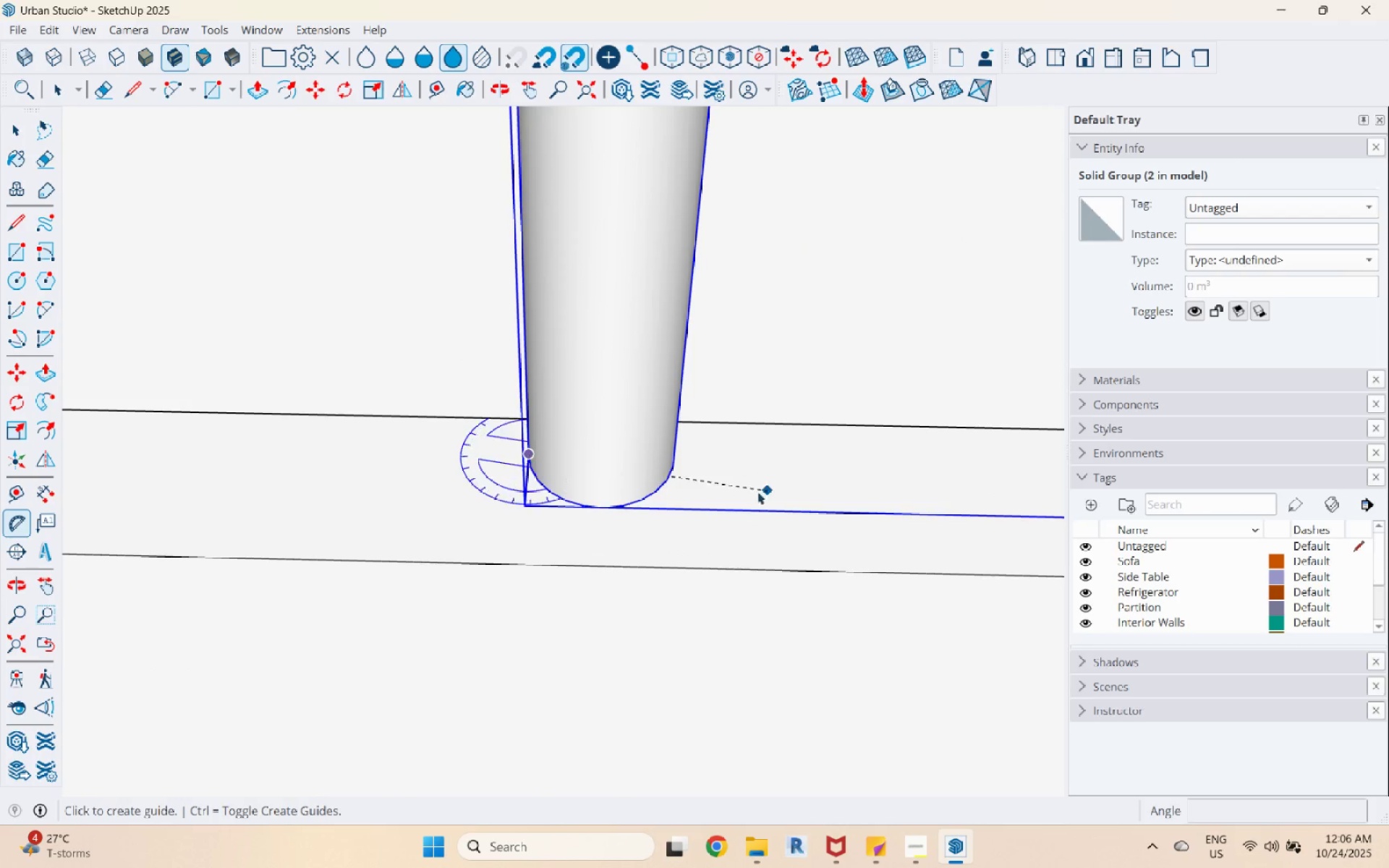 
scroll: coordinate [618, 487], scroll_direction: down, amount: 3.0
 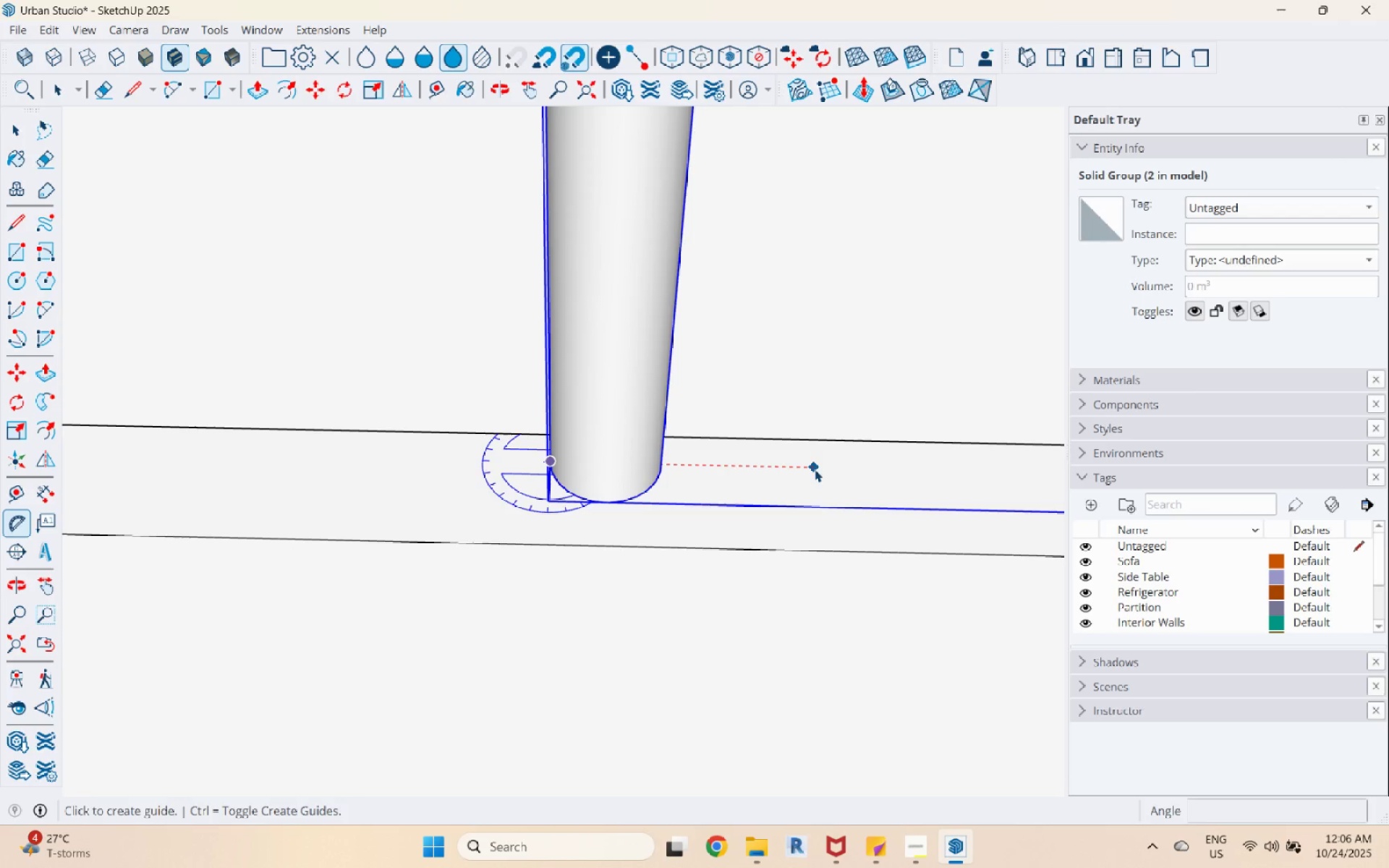 
left_click([815, 469])
 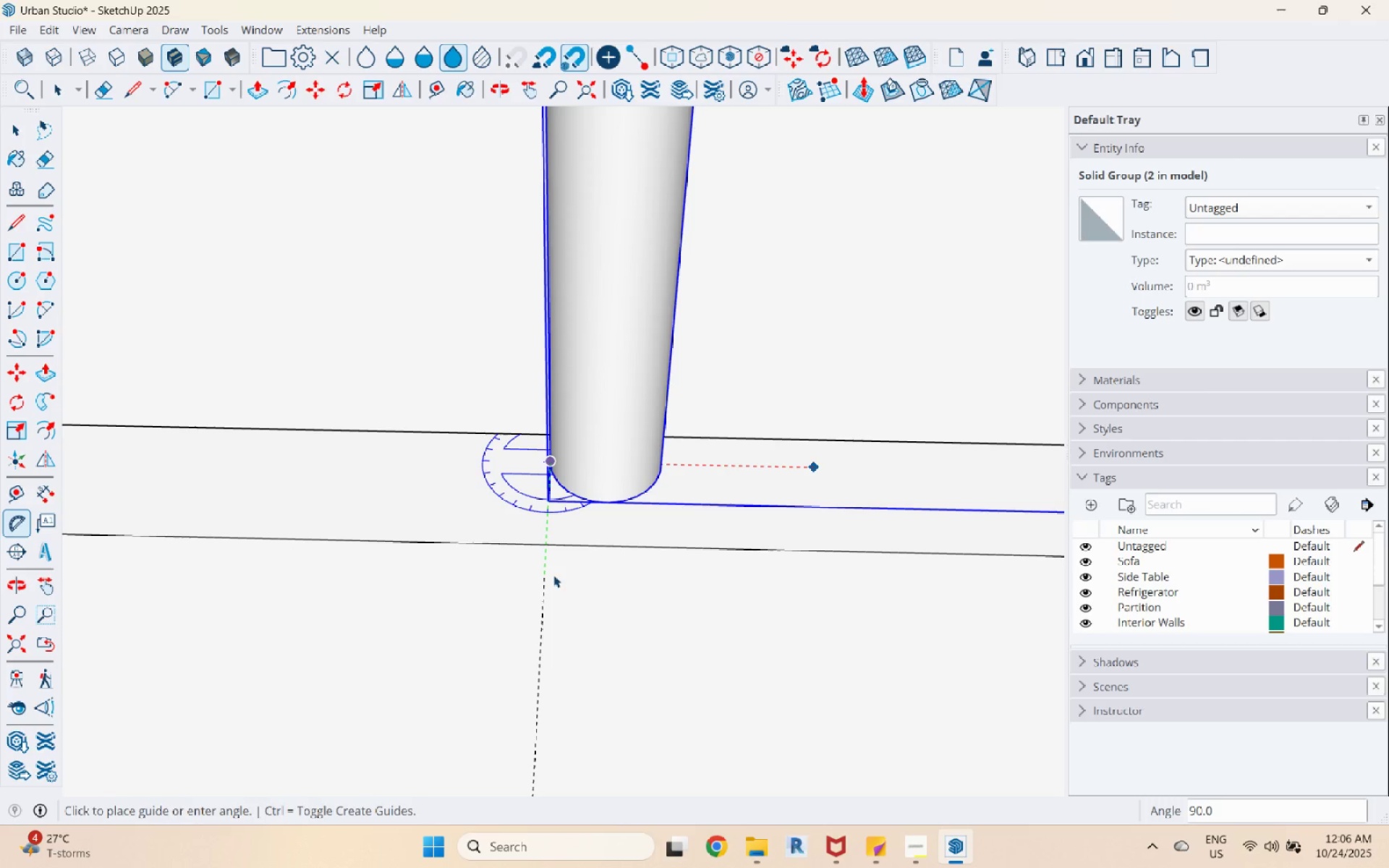 
scroll: coordinate [546, 522], scroll_direction: down, amount: 15.0
 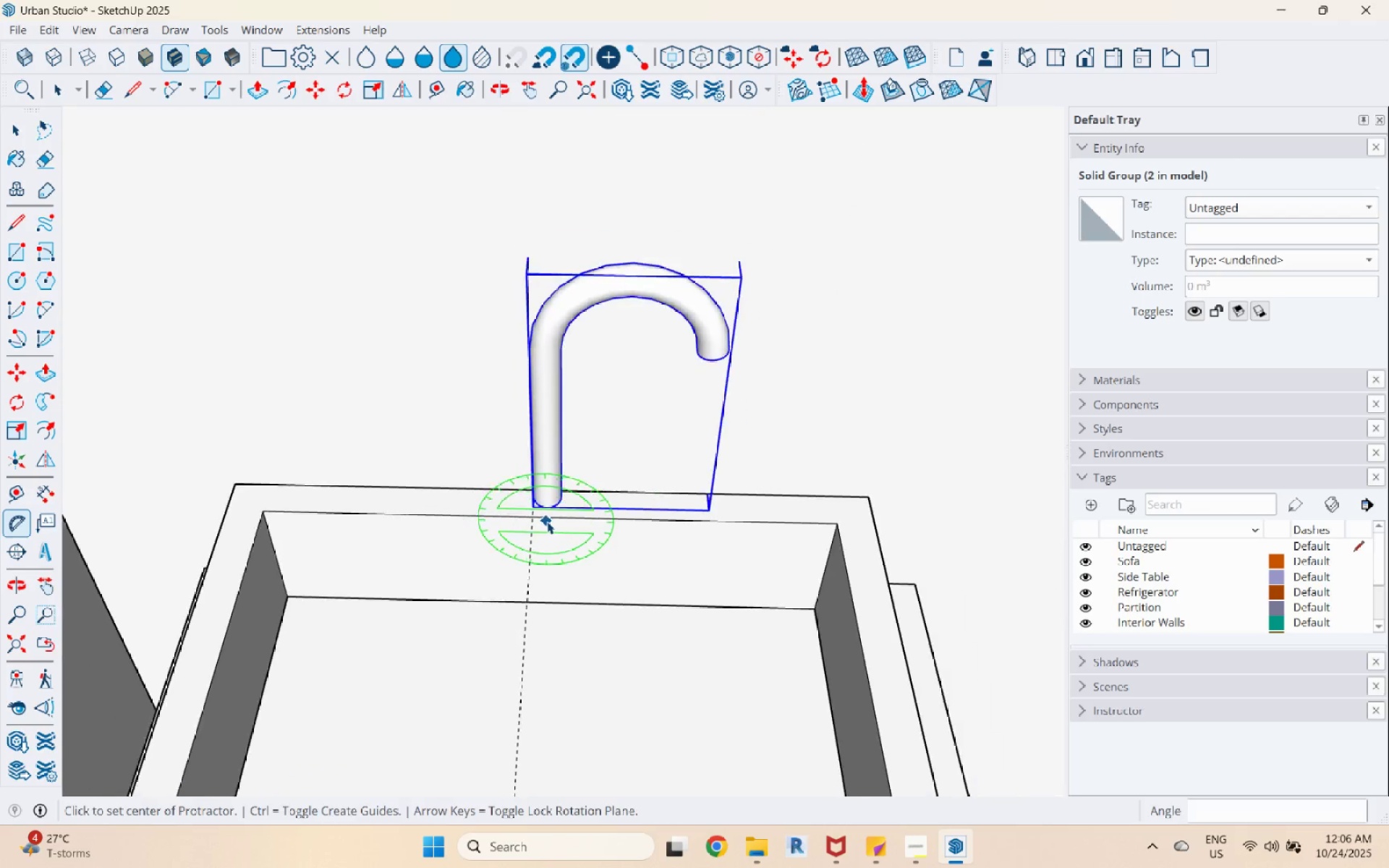 
key(Space)
 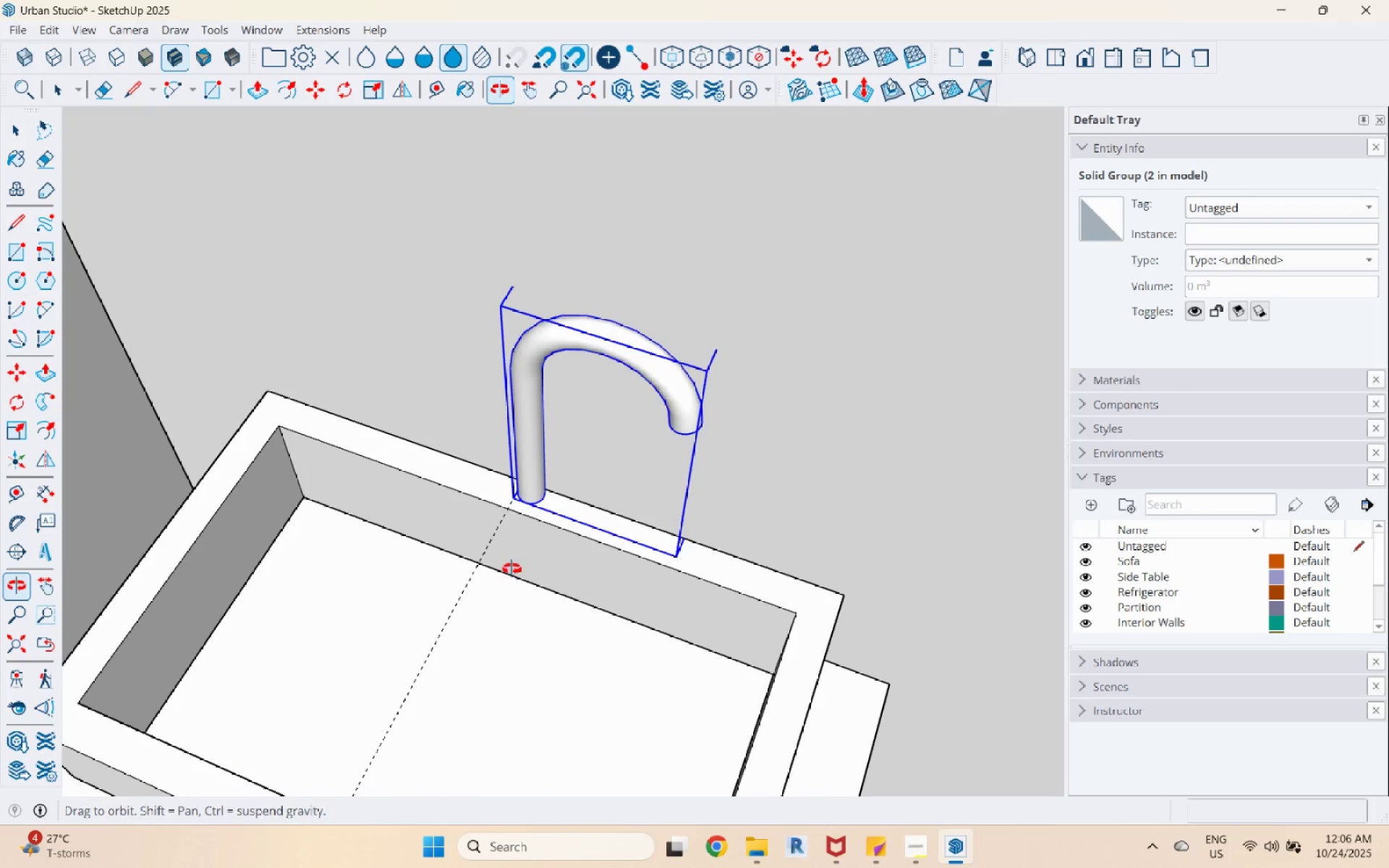 
scroll: coordinate [538, 418], scroll_direction: up, amount: 3.0
 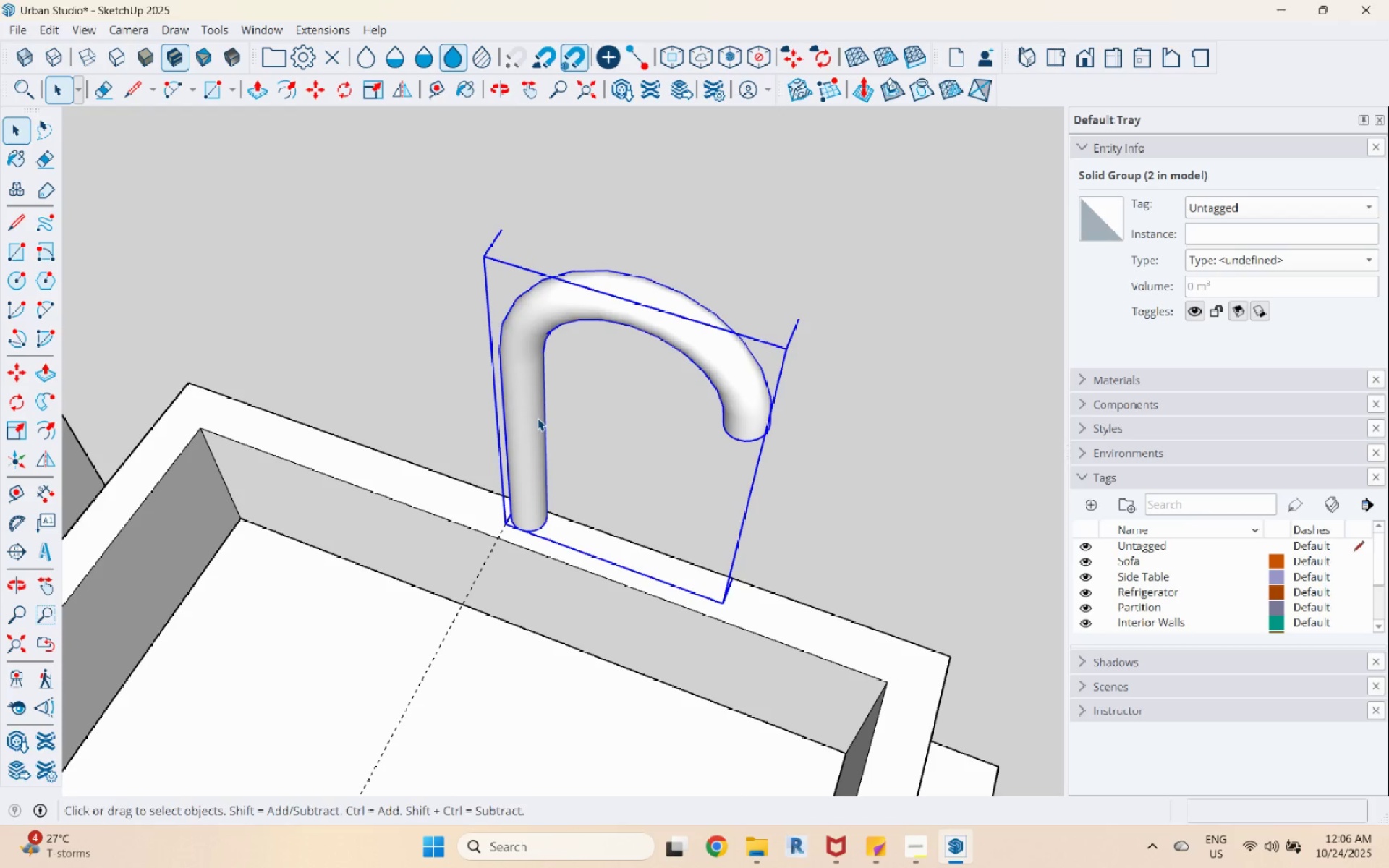 
key(R)
 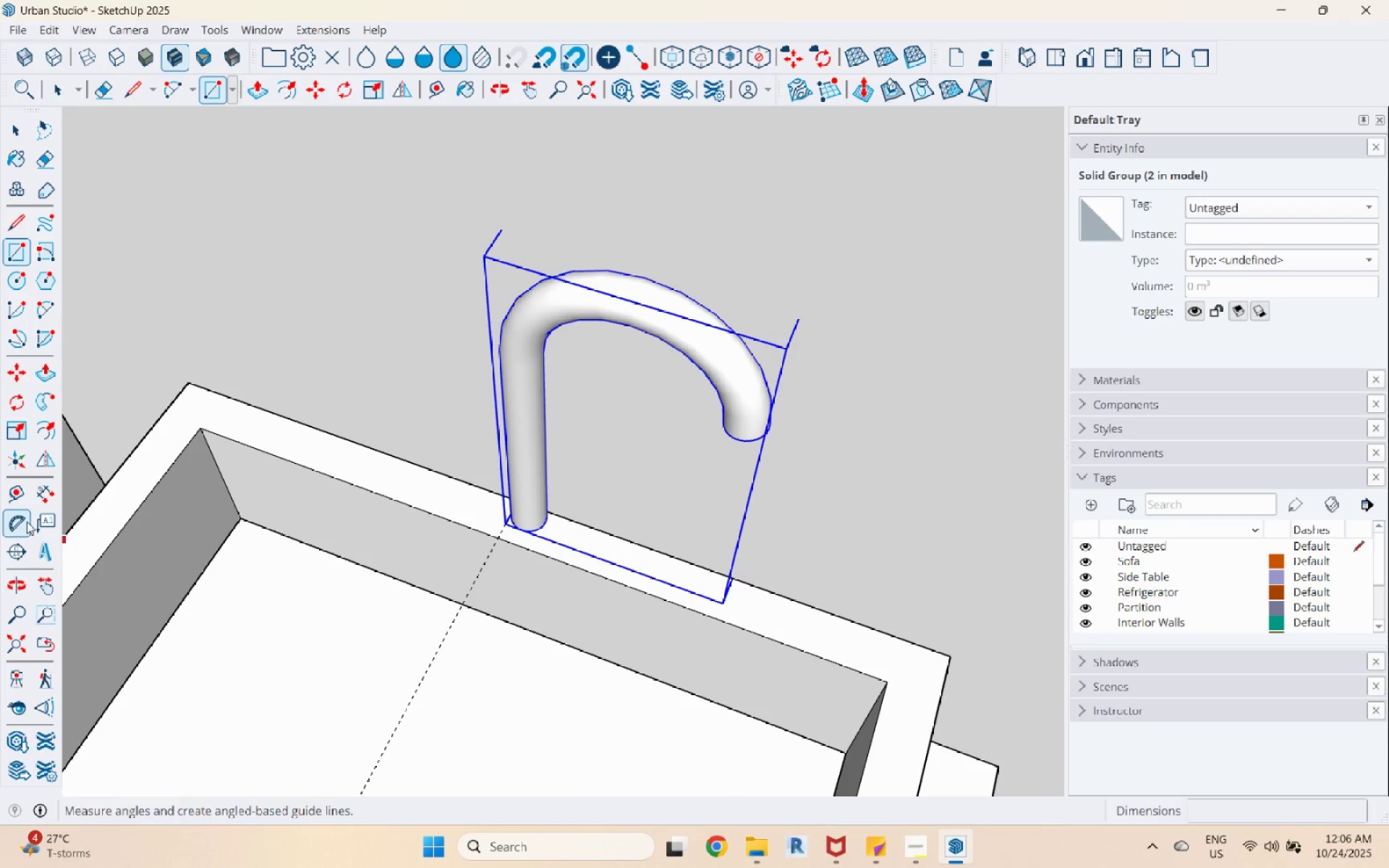 
left_click([20, 522])
 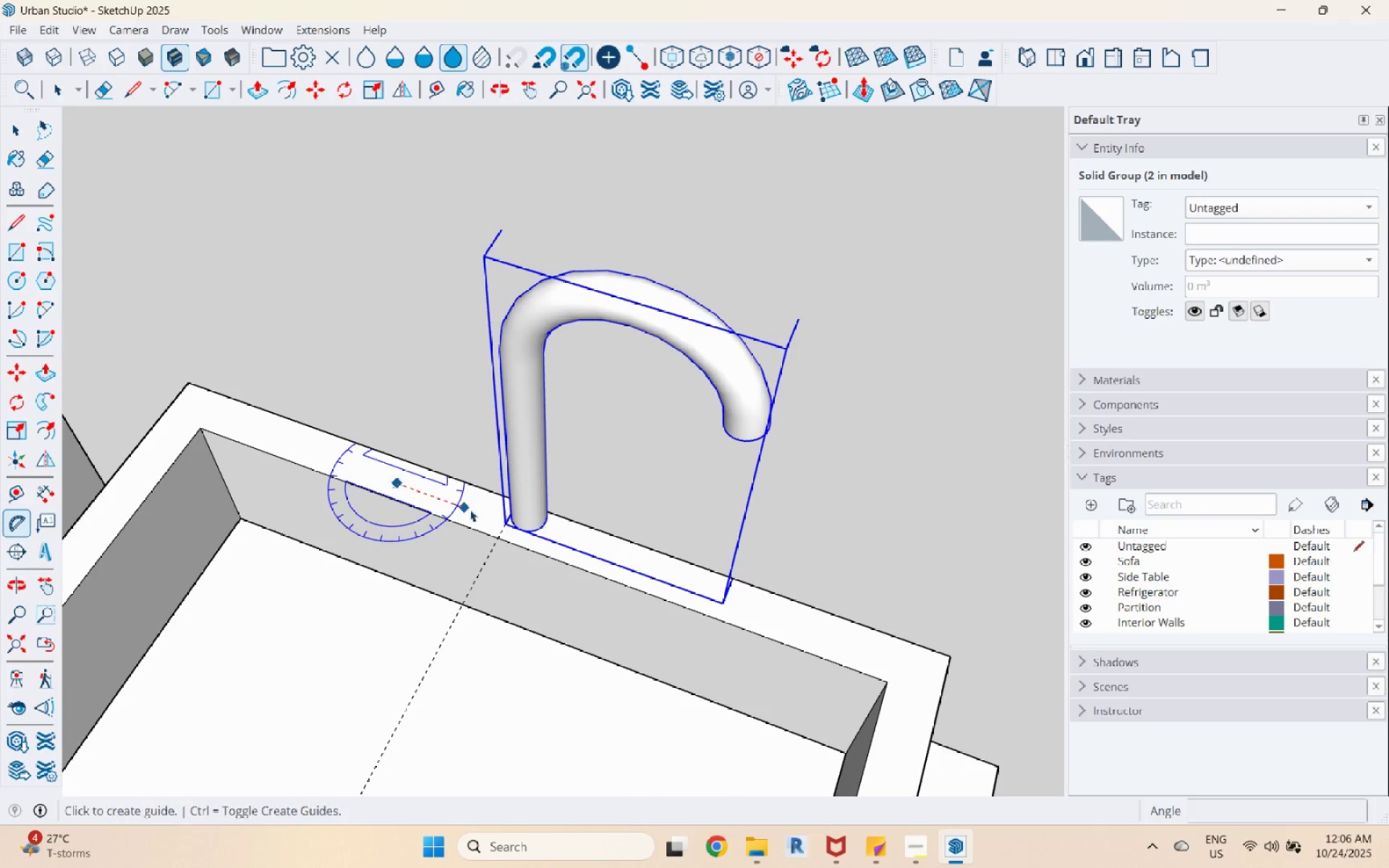 
double_click([480, 511])
 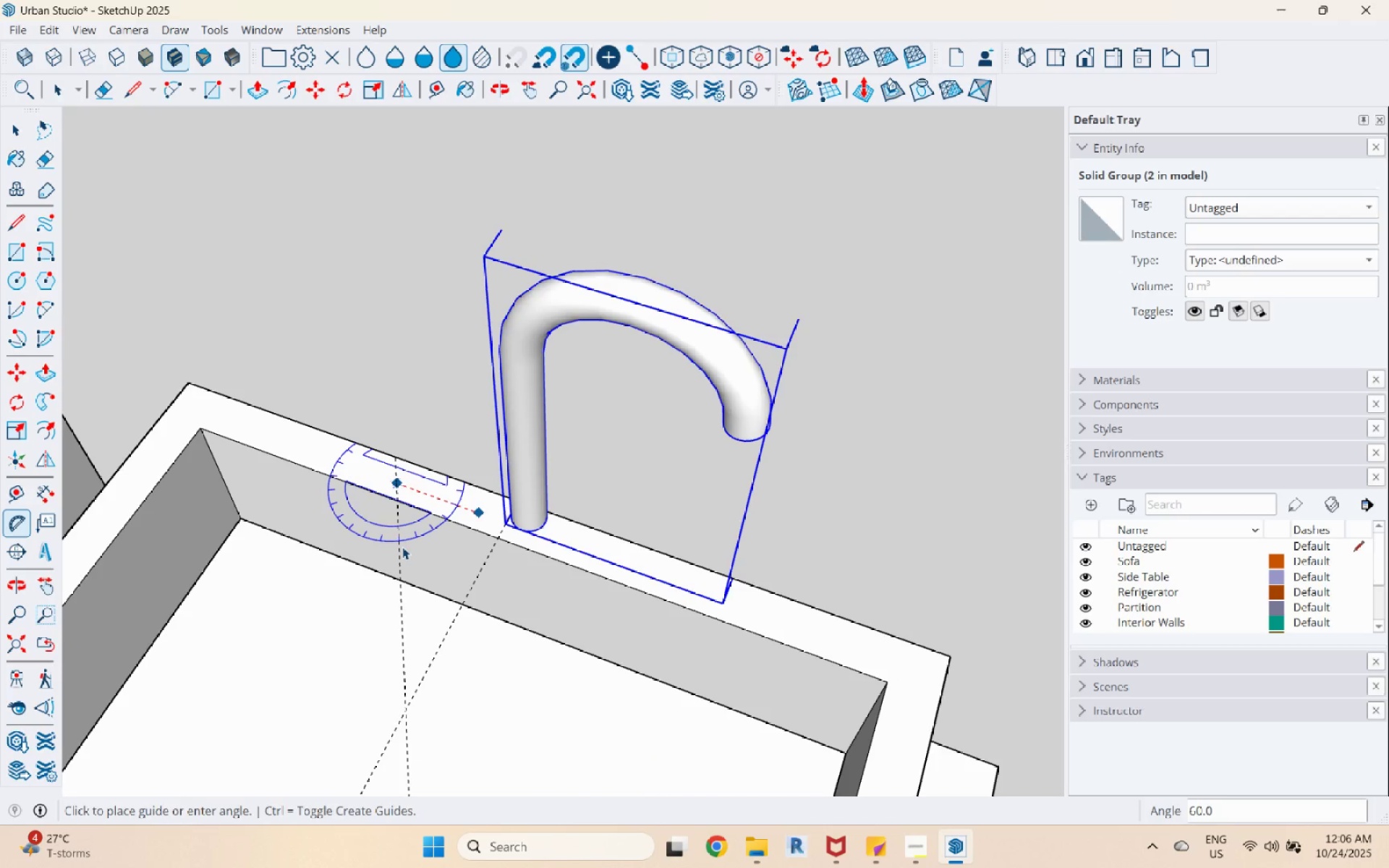 
key(Space)
 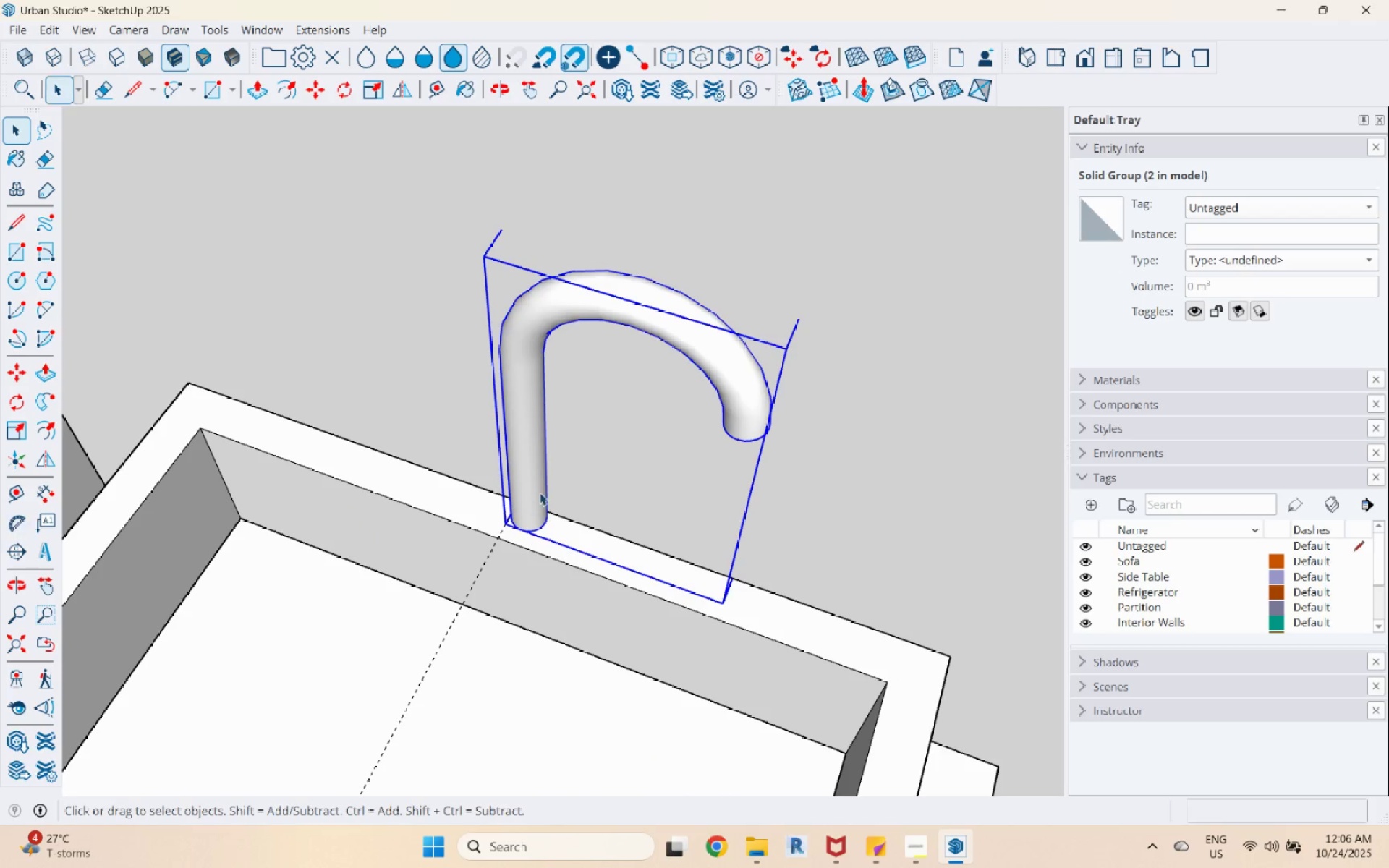 
left_click([540, 493])
 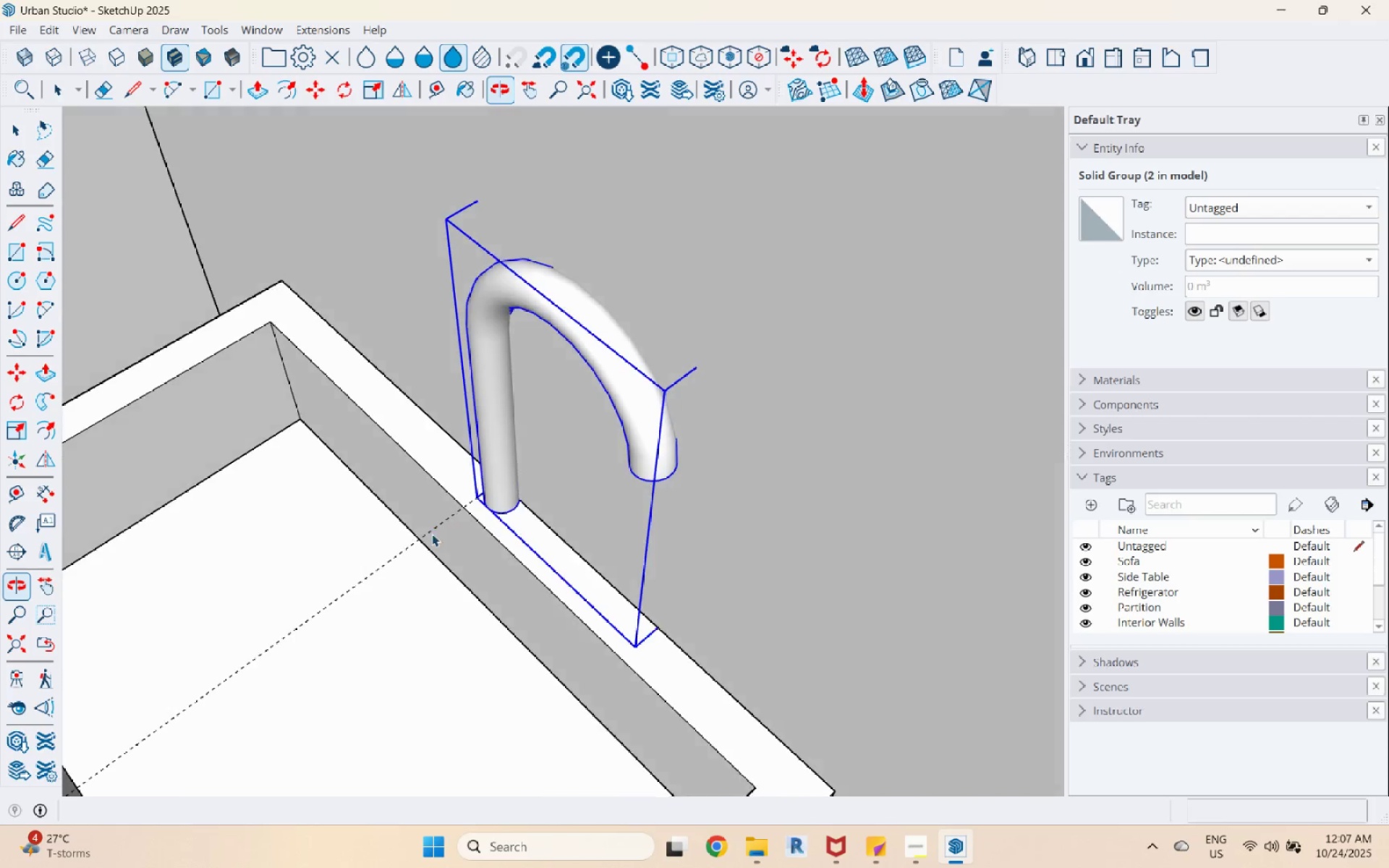 
scroll: coordinate [511, 538], scroll_direction: up, amount: 2.0
 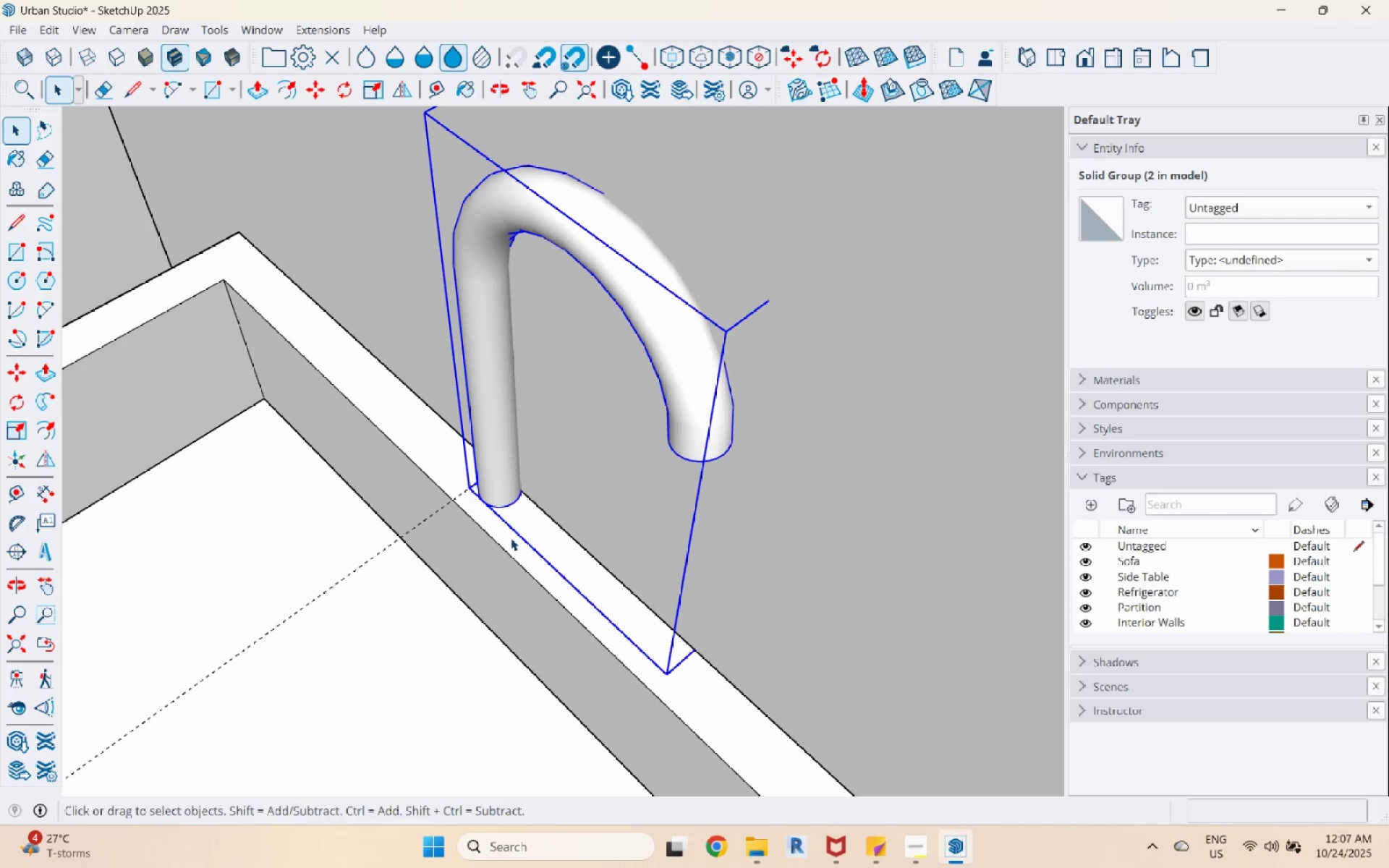 
key(R)
 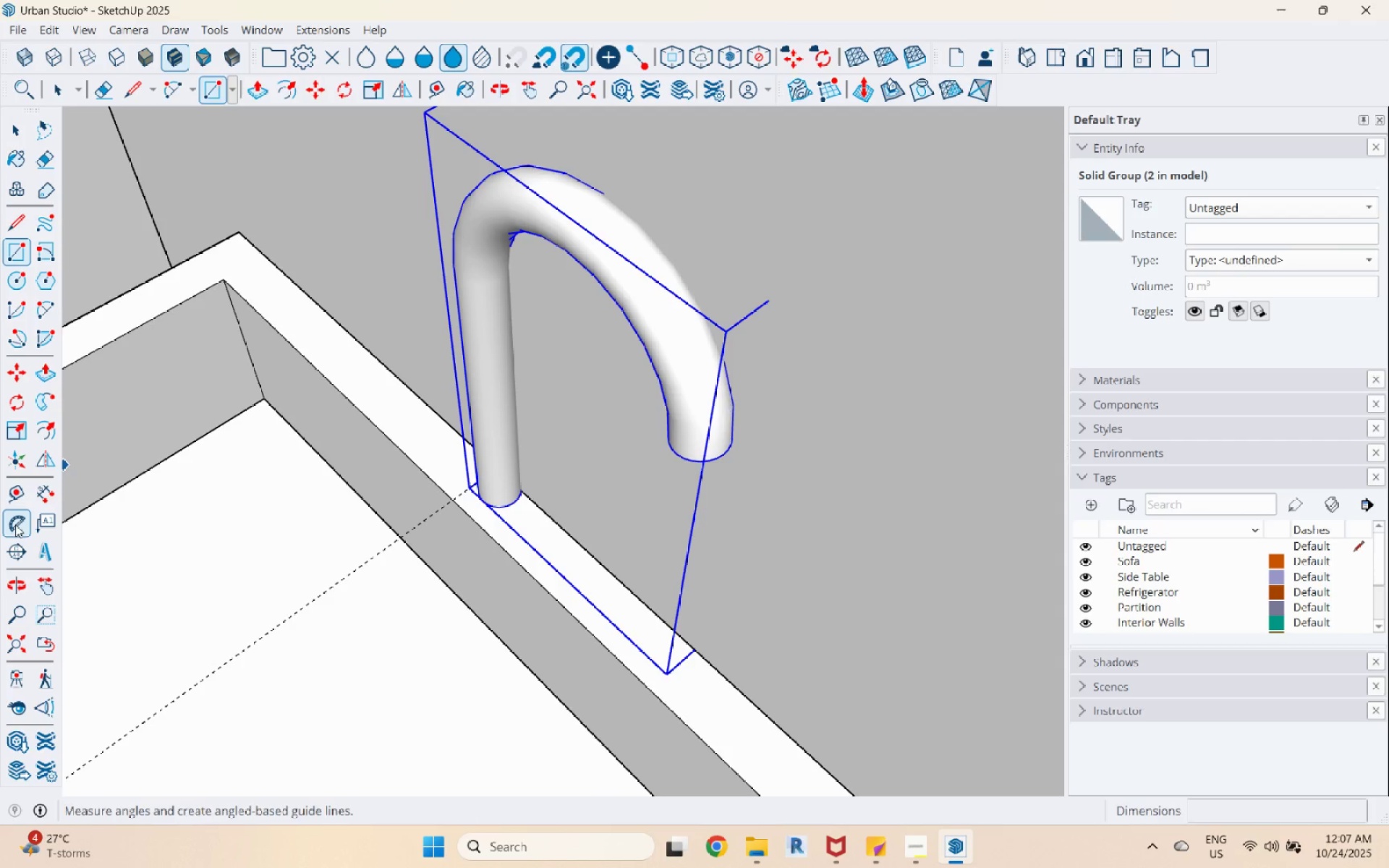 
left_click([14, 519])
 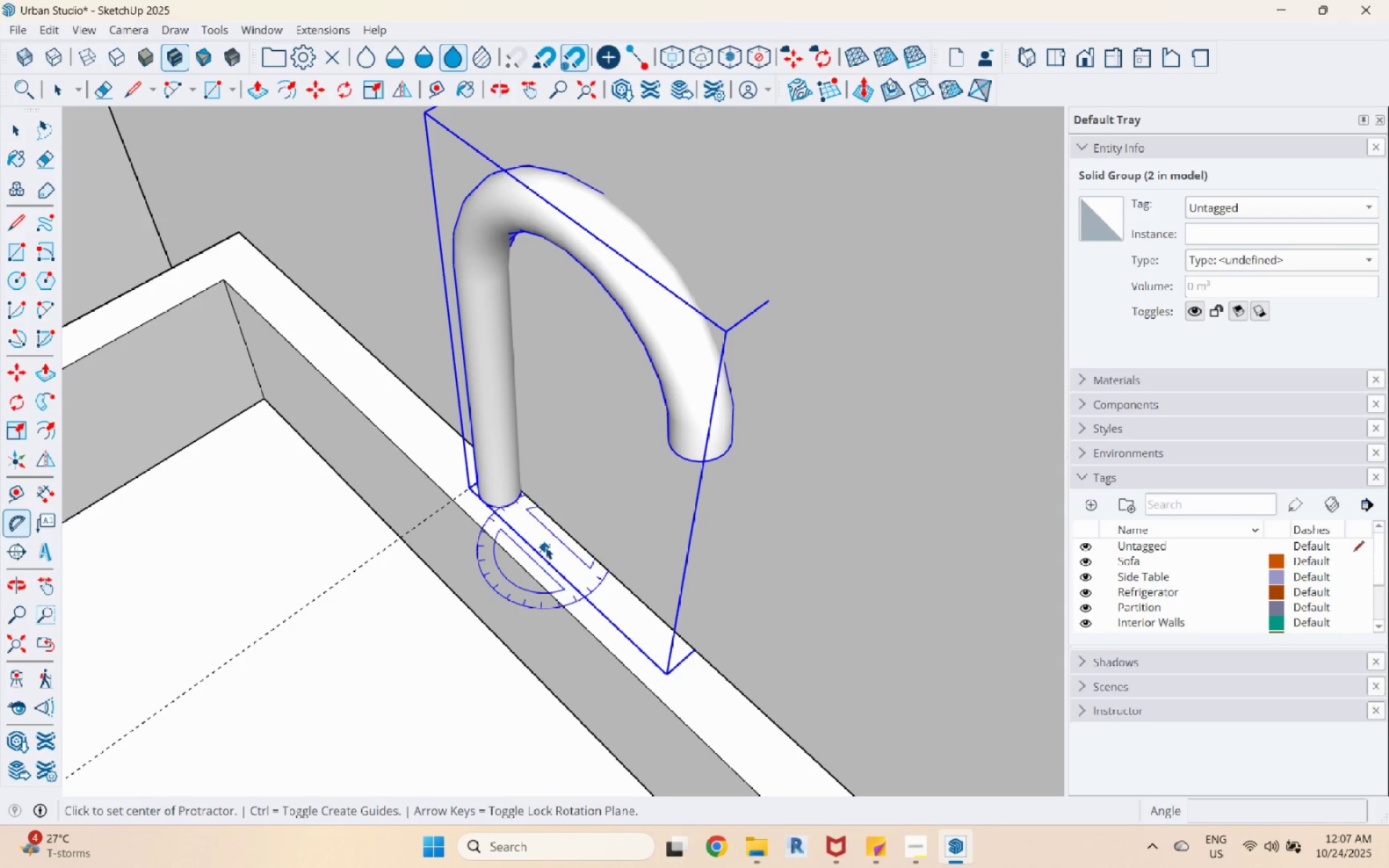 
left_click([540, 540])
 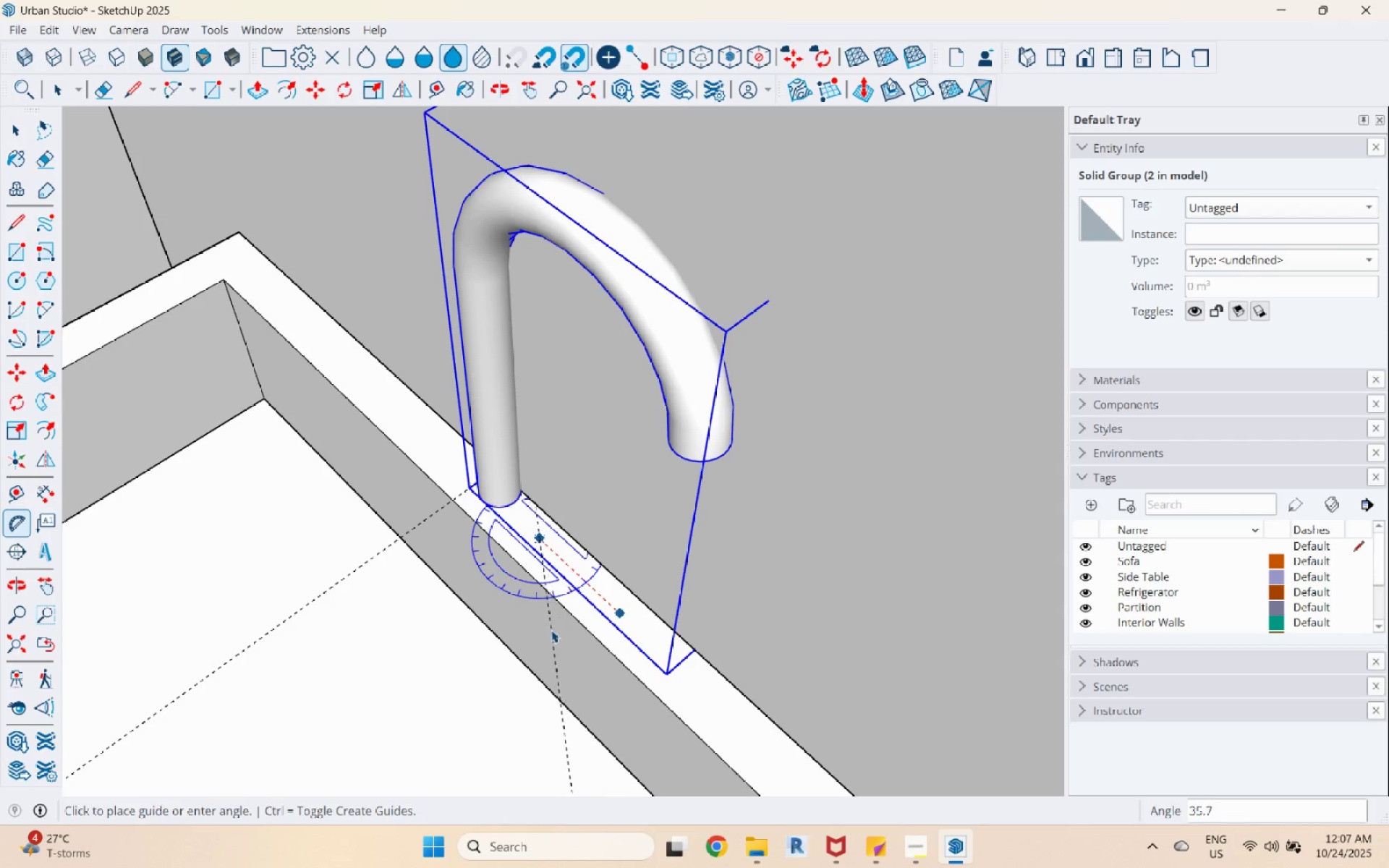 
key(Space)
 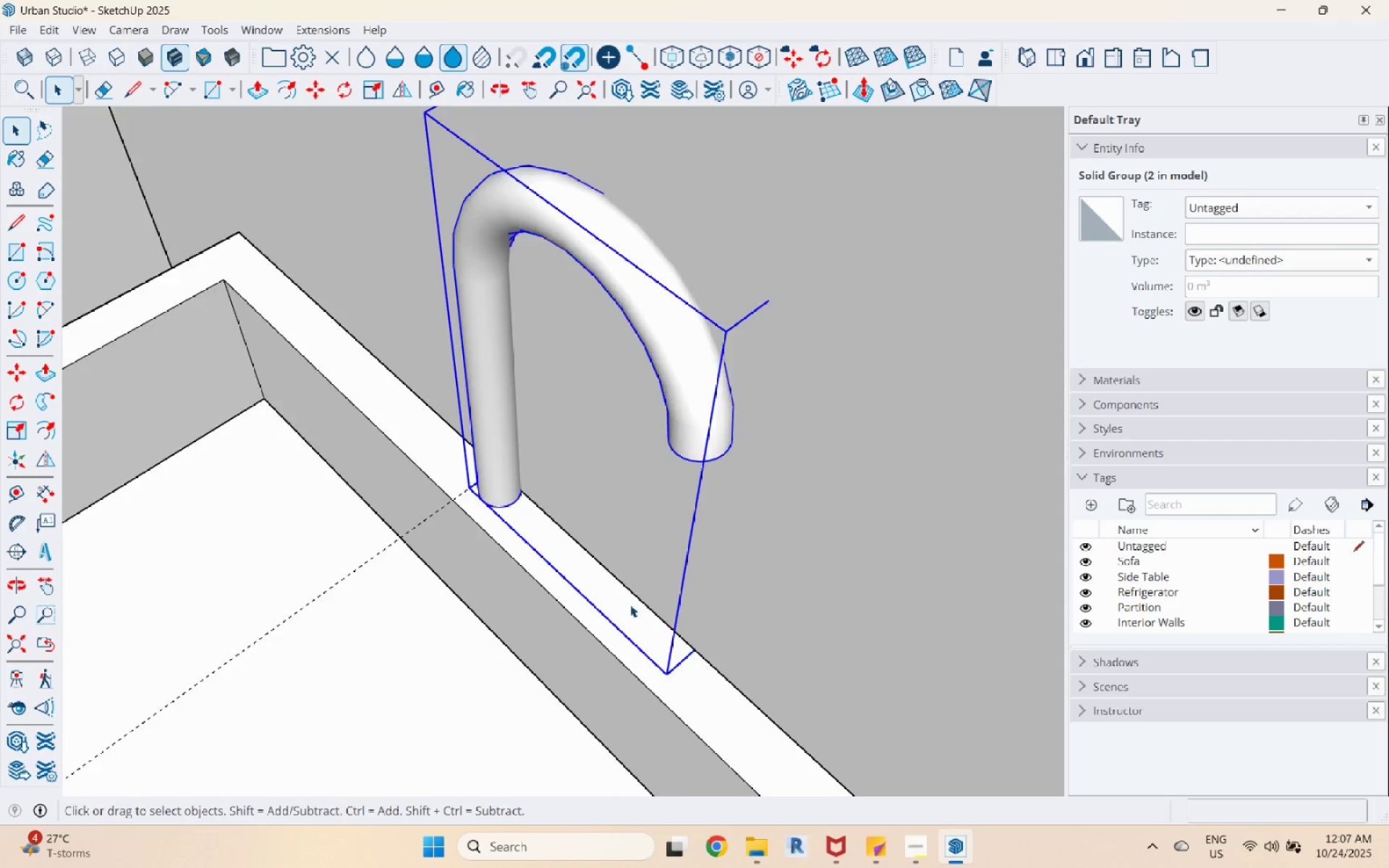 
scroll: coordinate [635, 603], scroll_direction: down, amount: 5.0
 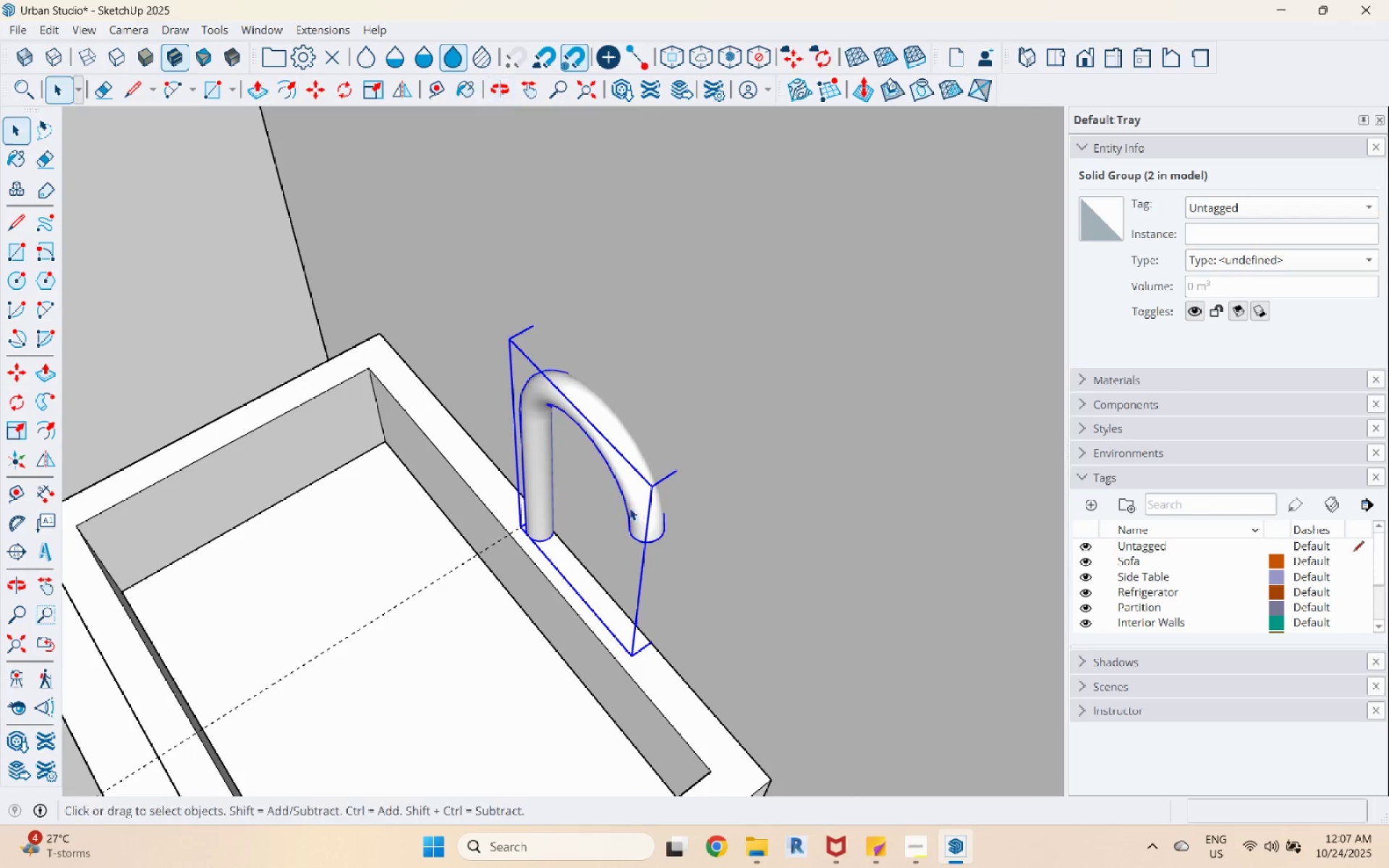 
scroll: coordinate [547, 388], scroll_direction: up, amount: 1.0
 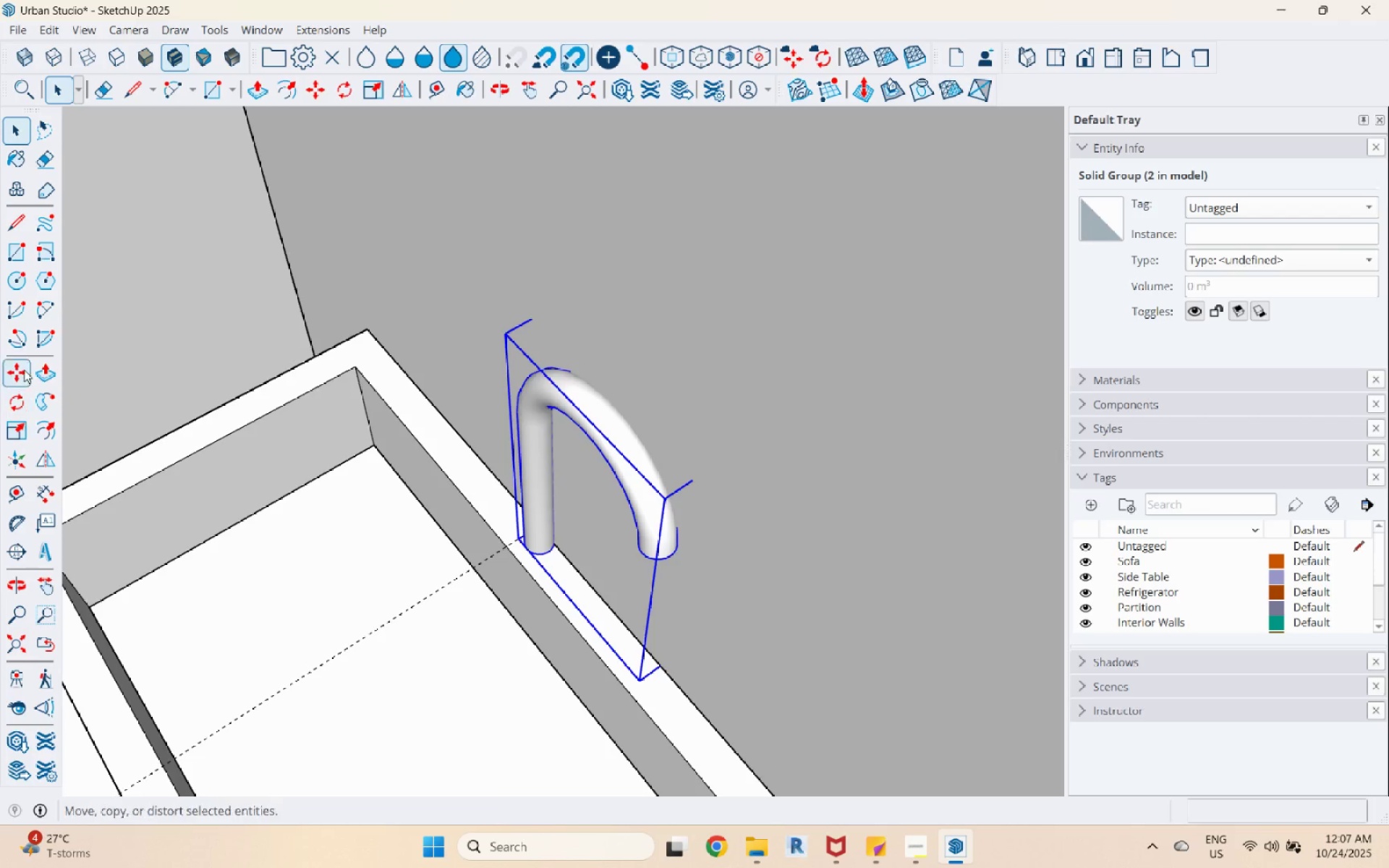 
scroll: coordinate [547, 516], scroll_direction: down, amount: 5.0
 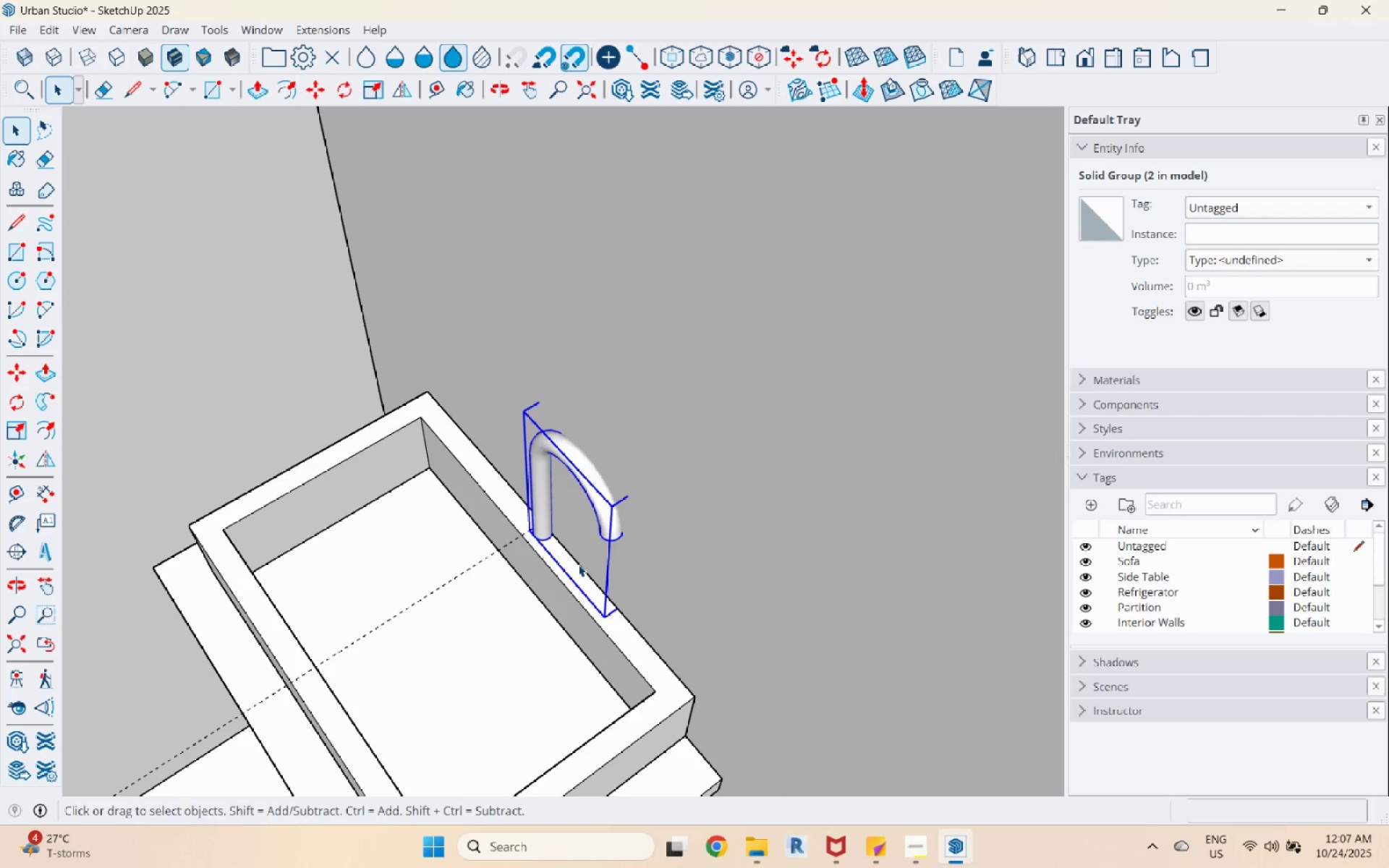 
key(M)
 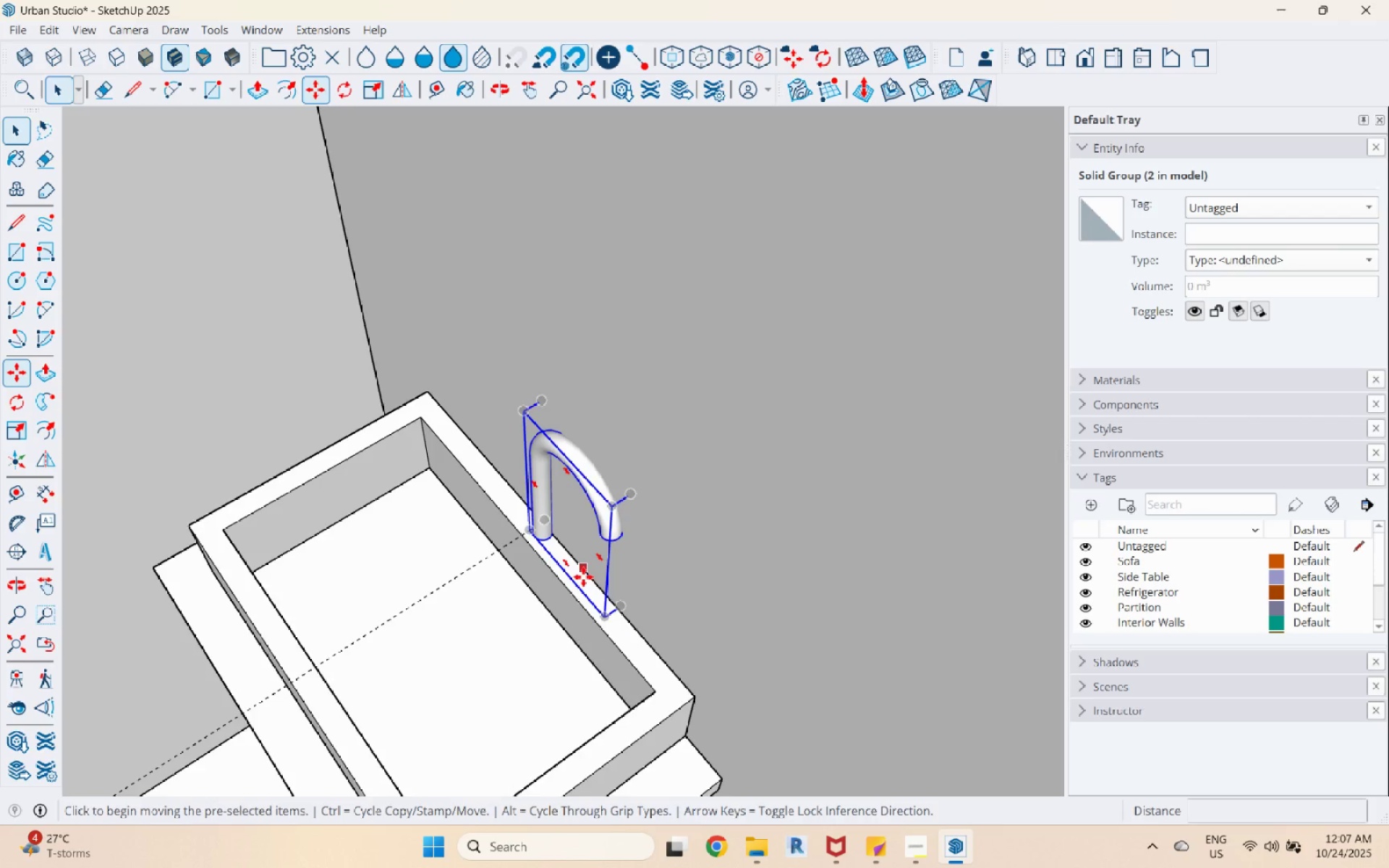 
scroll: coordinate [534, 535], scroll_direction: up, amount: 10.0
 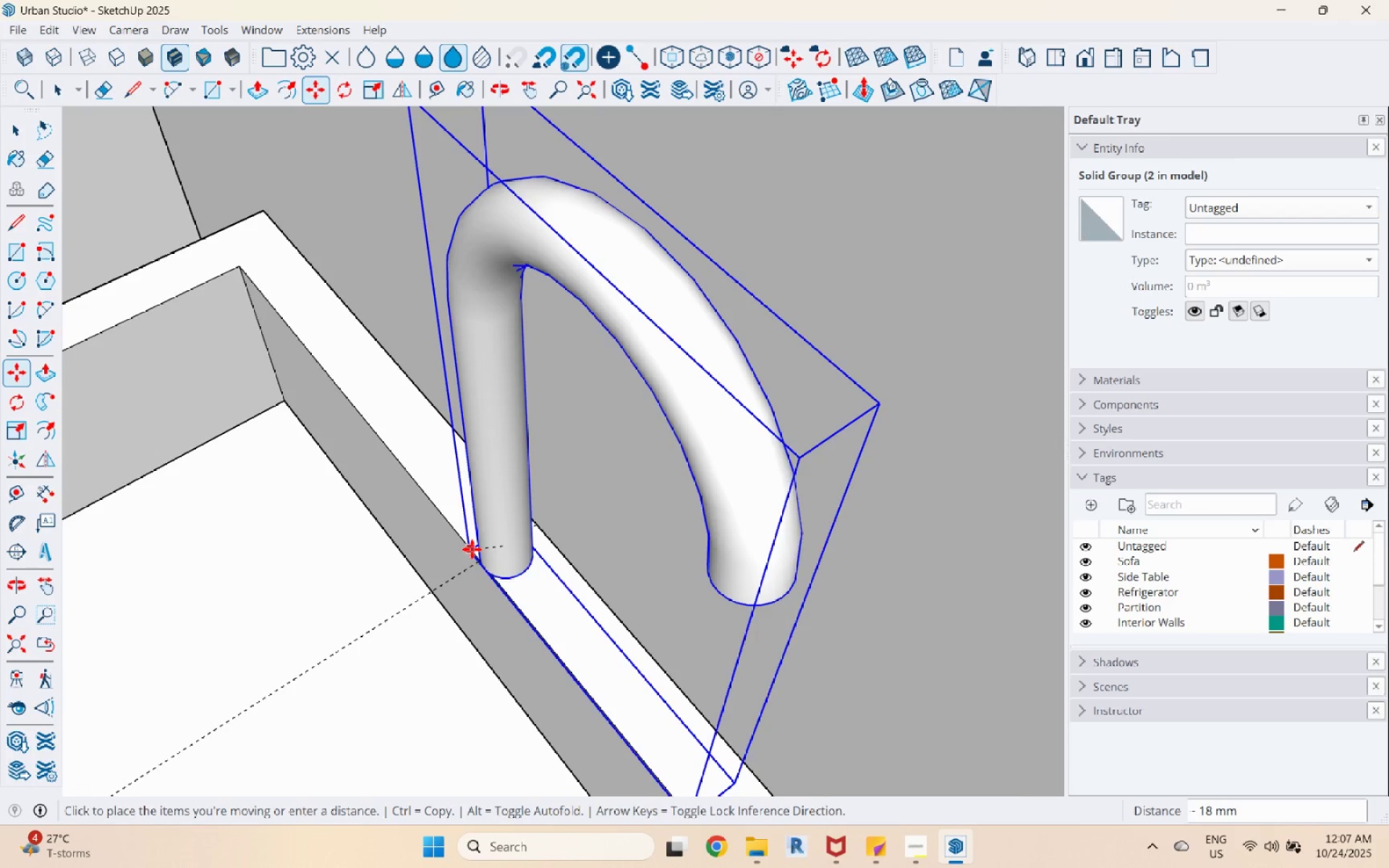 
left_click([474, 556])
 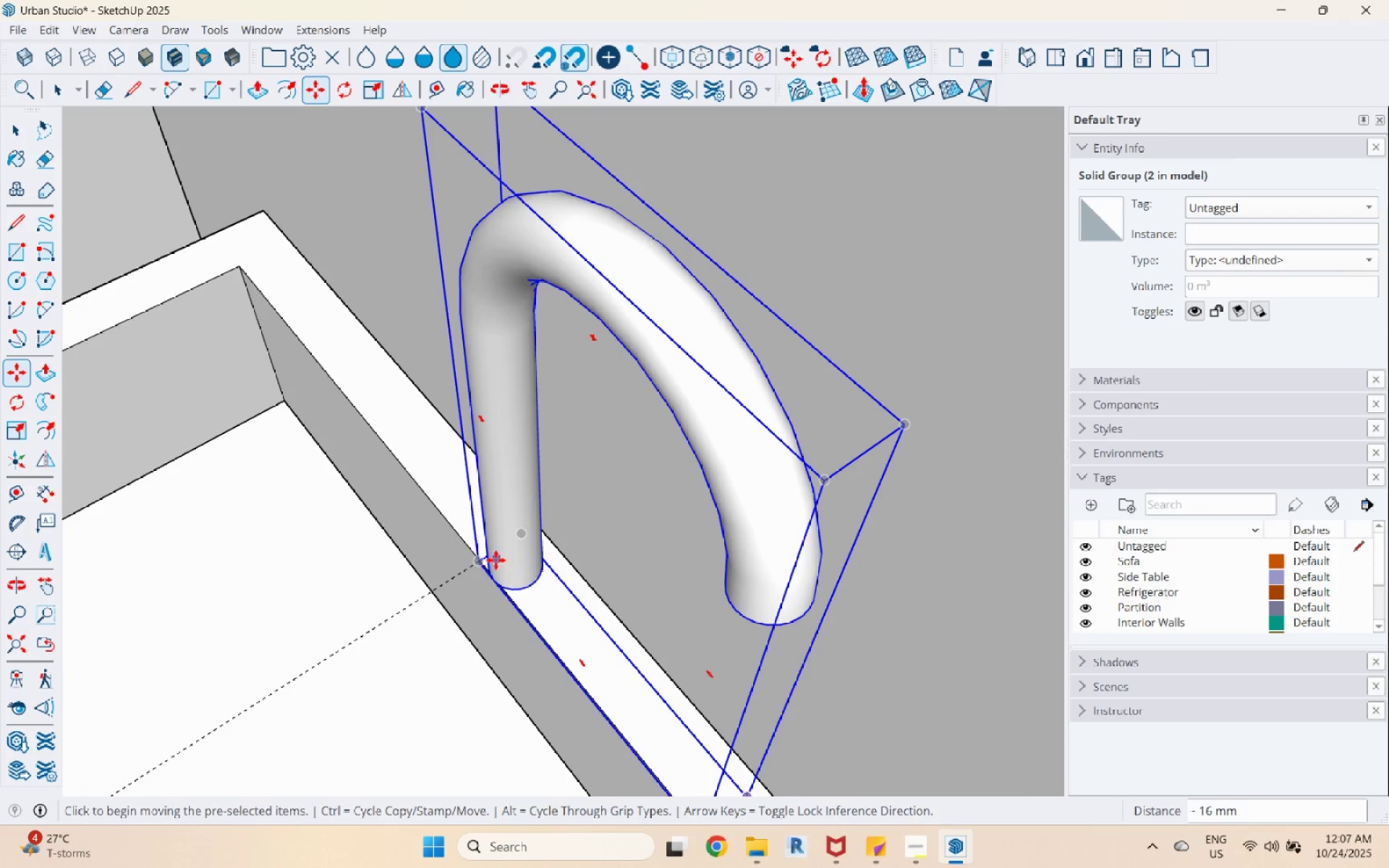 
key(R)
 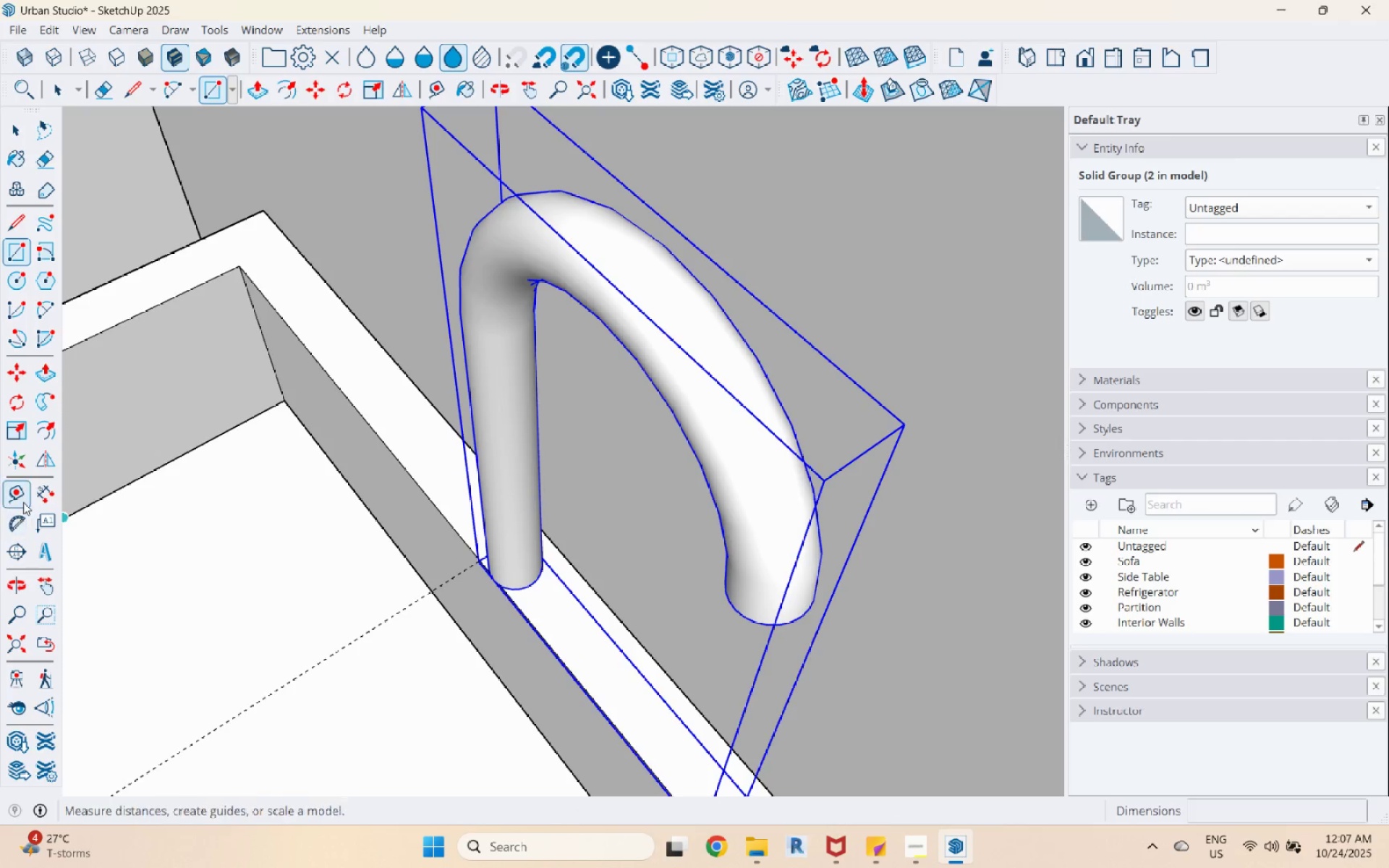 
left_click([20, 516])
 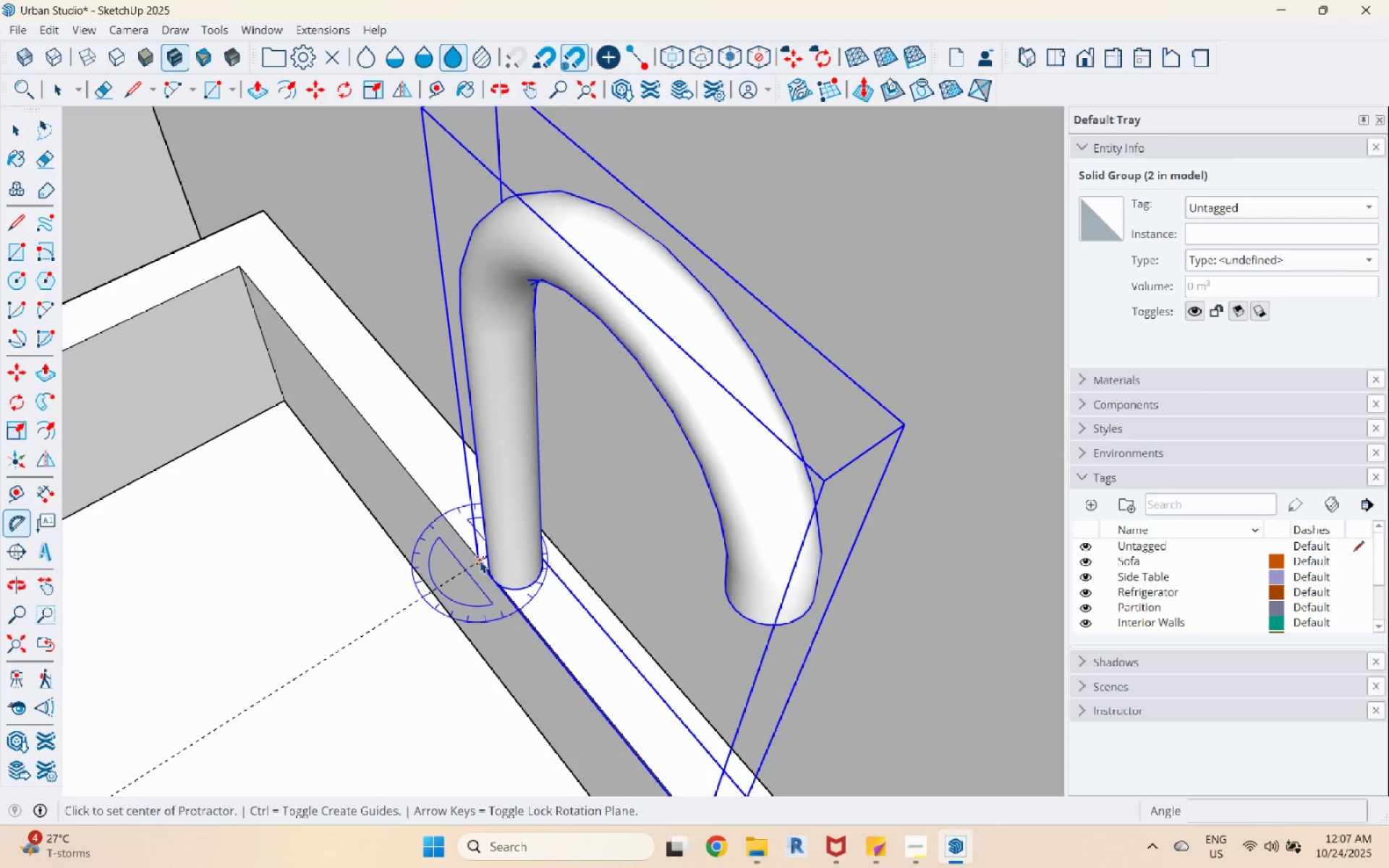 
left_click([479, 561])
 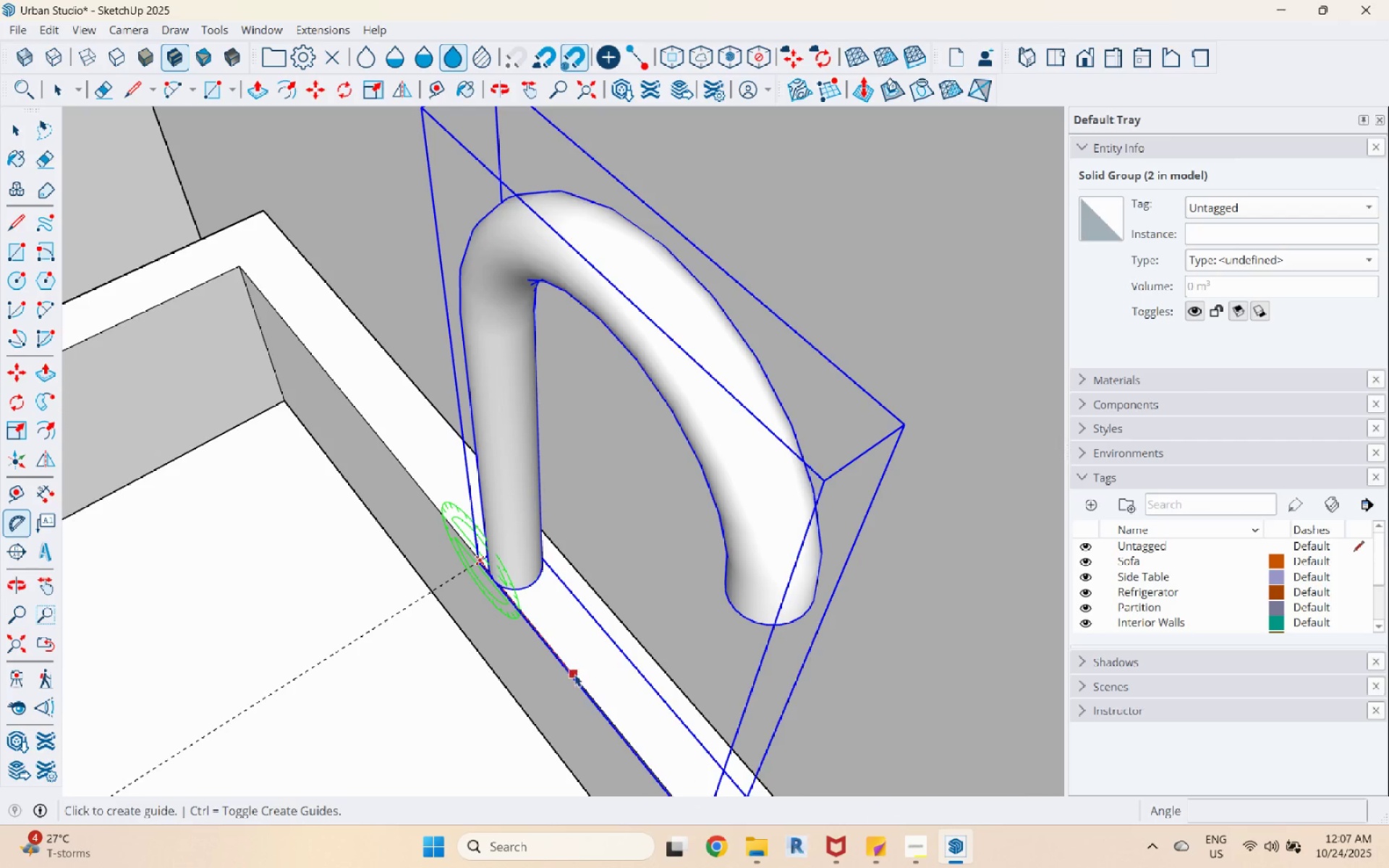 
left_click([574, 675])
 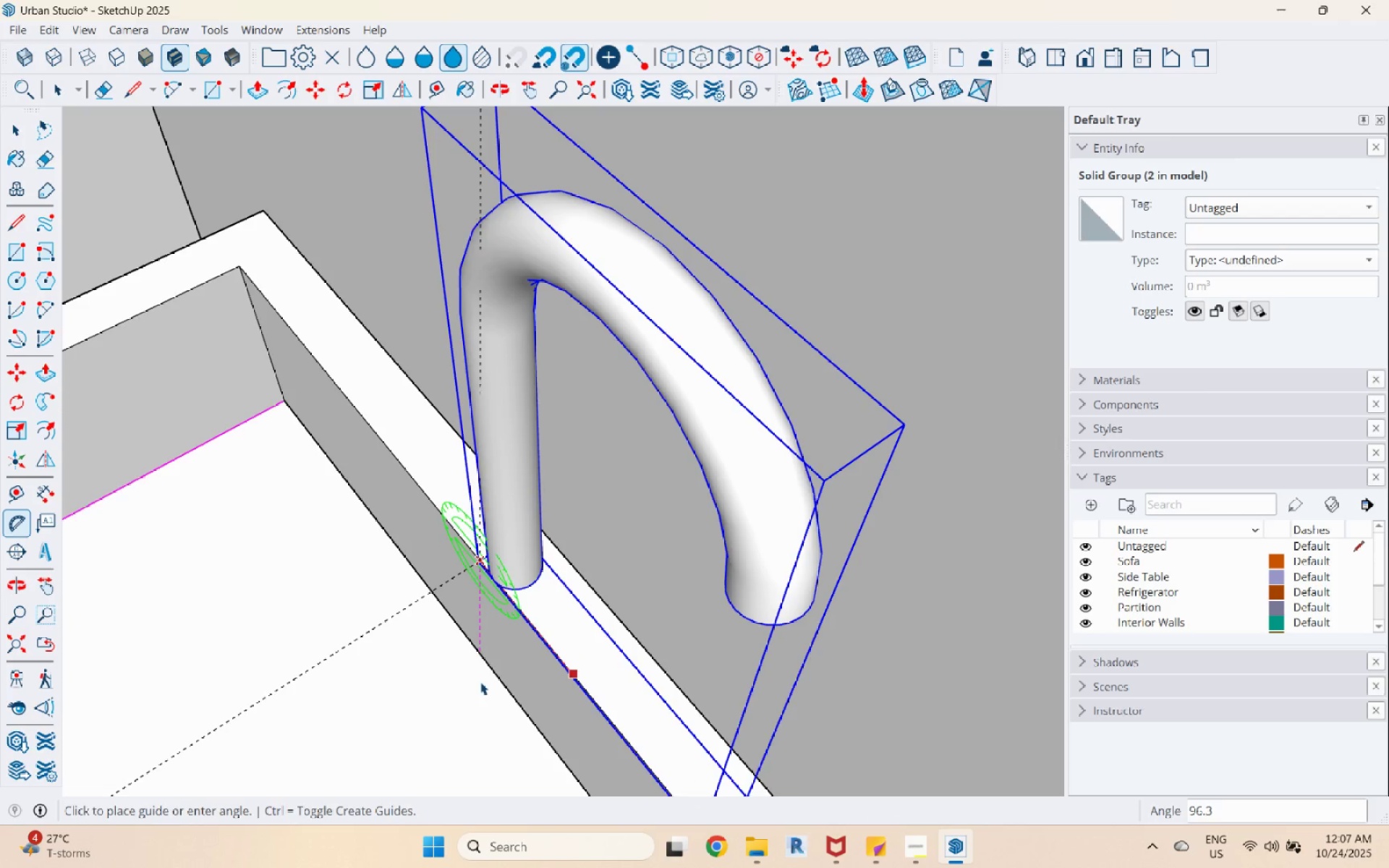 
key(Space)
 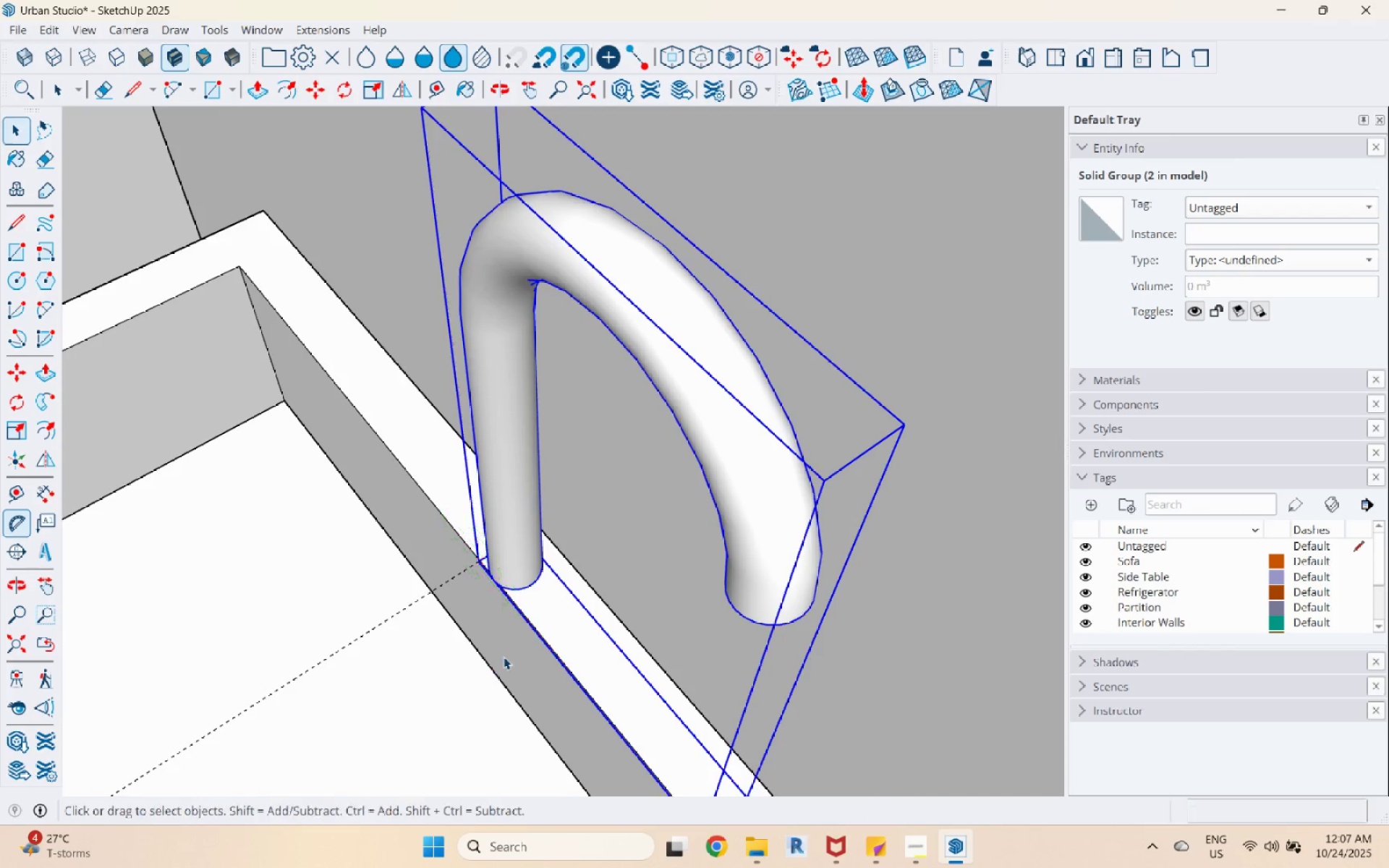 
scroll: coordinate [521, 631], scroll_direction: down, amount: 7.0
 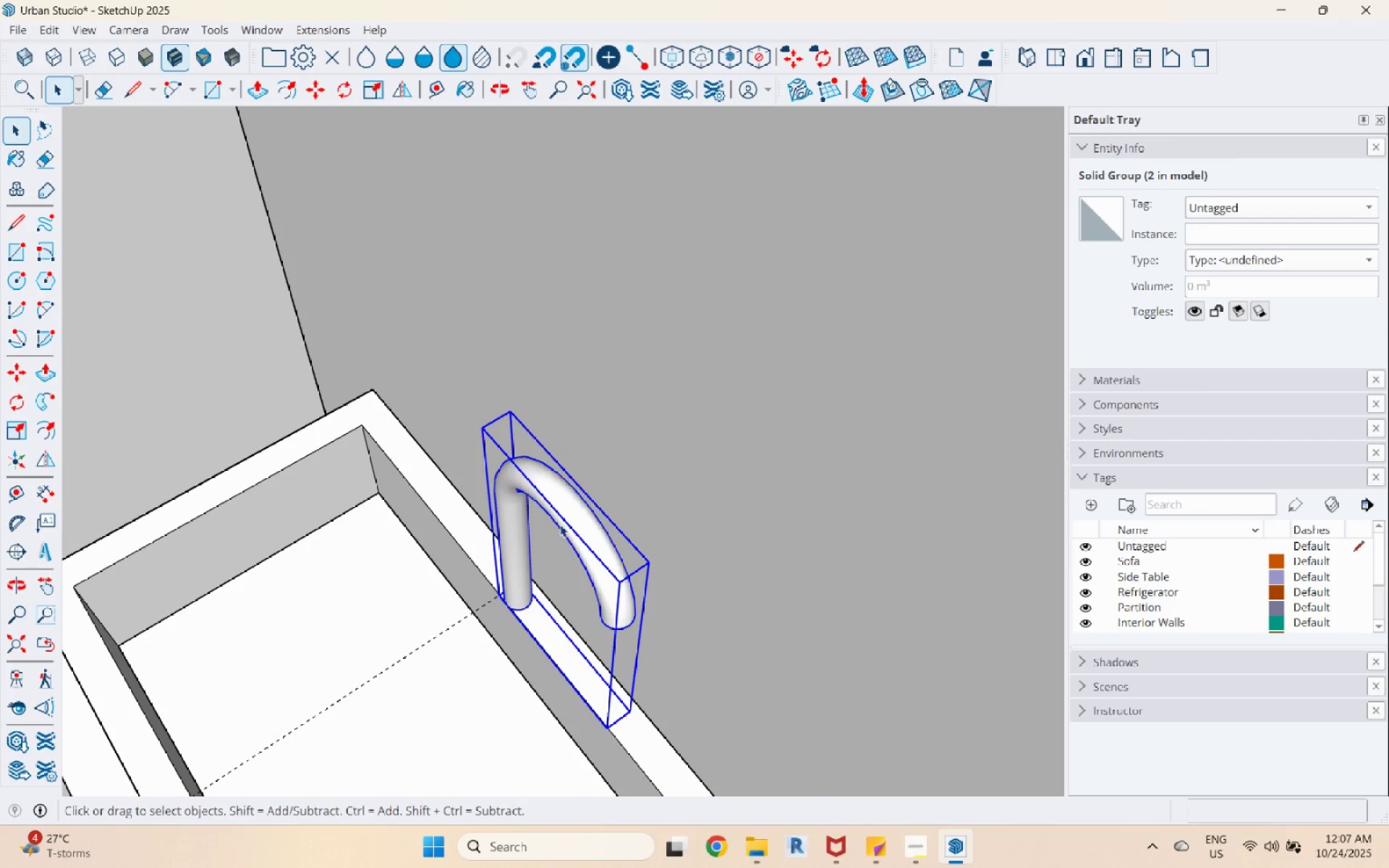 
left_click([558, 527])
 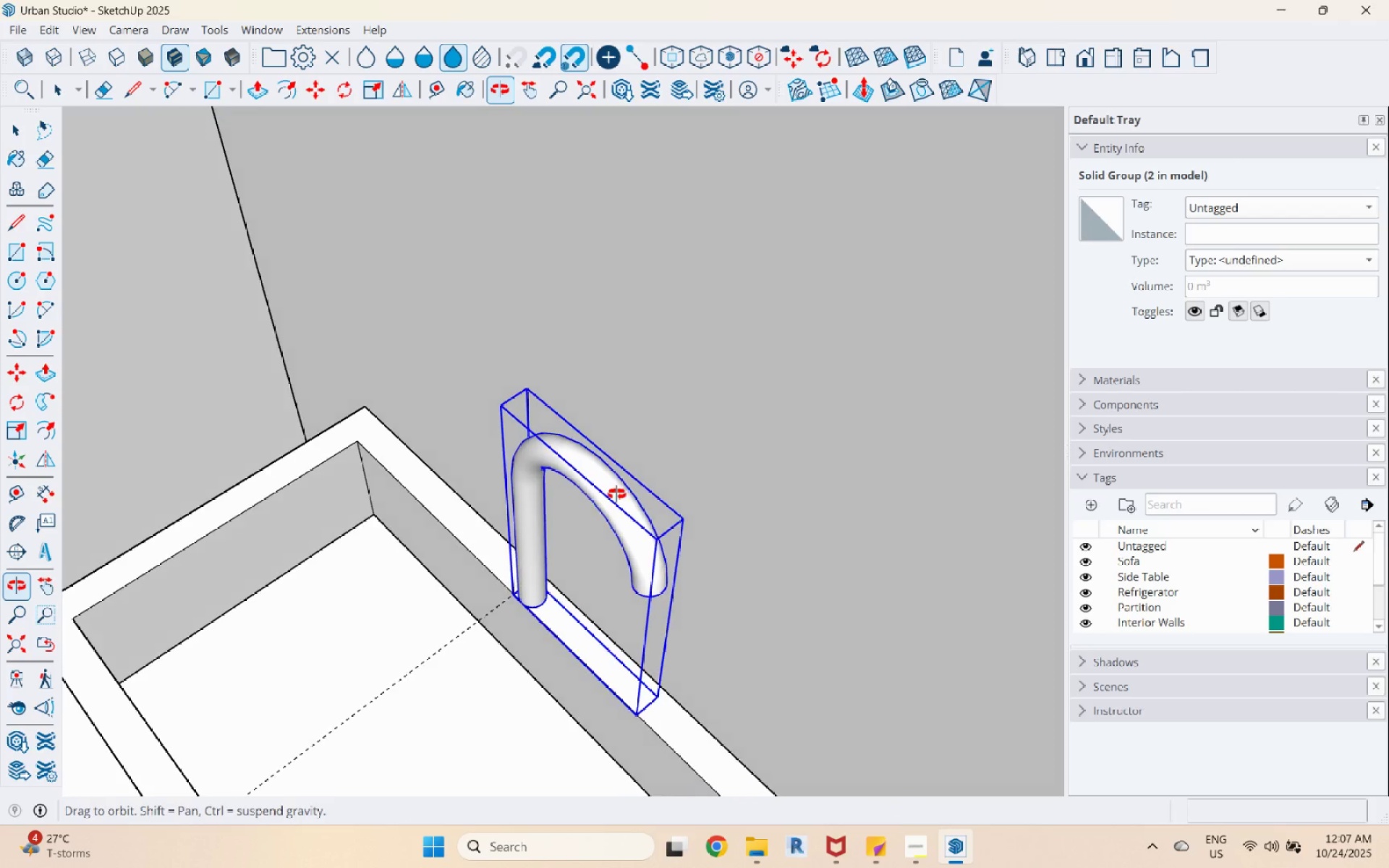 
scroll: coordinate [616, 494], scroll_direction: up, amount: 1.0
 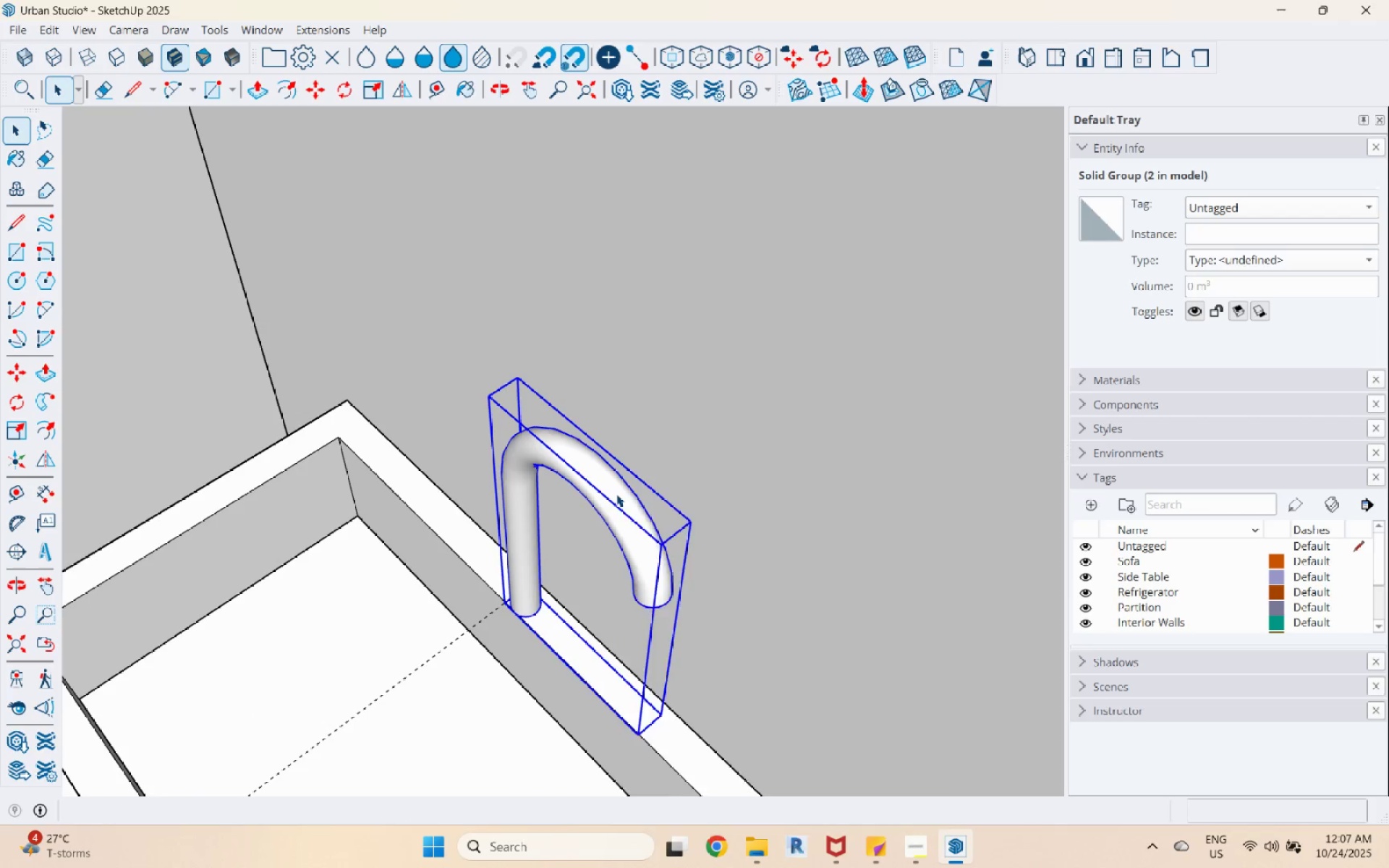 
right_click([616, 494])
 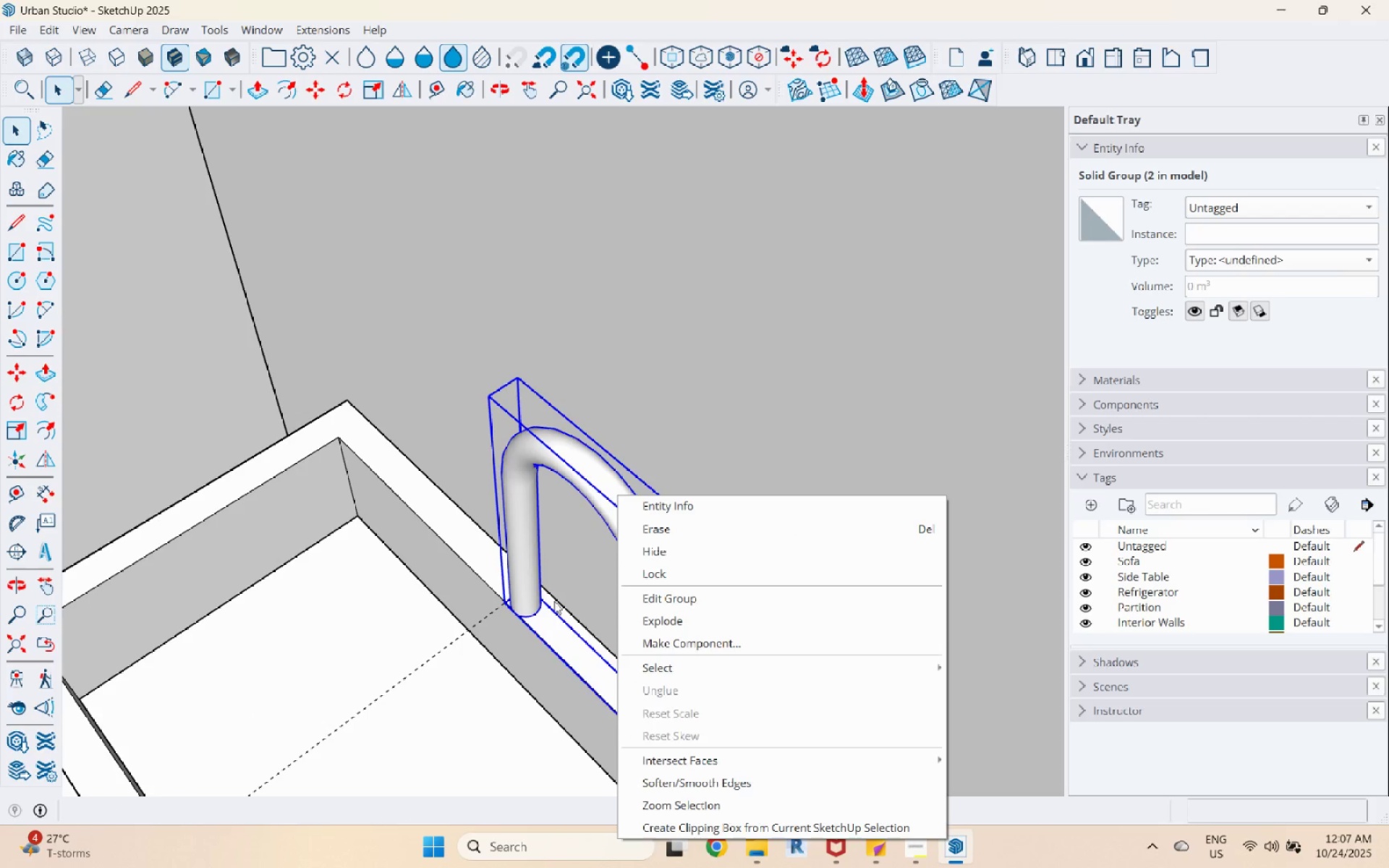 
left_click([553, 618])
 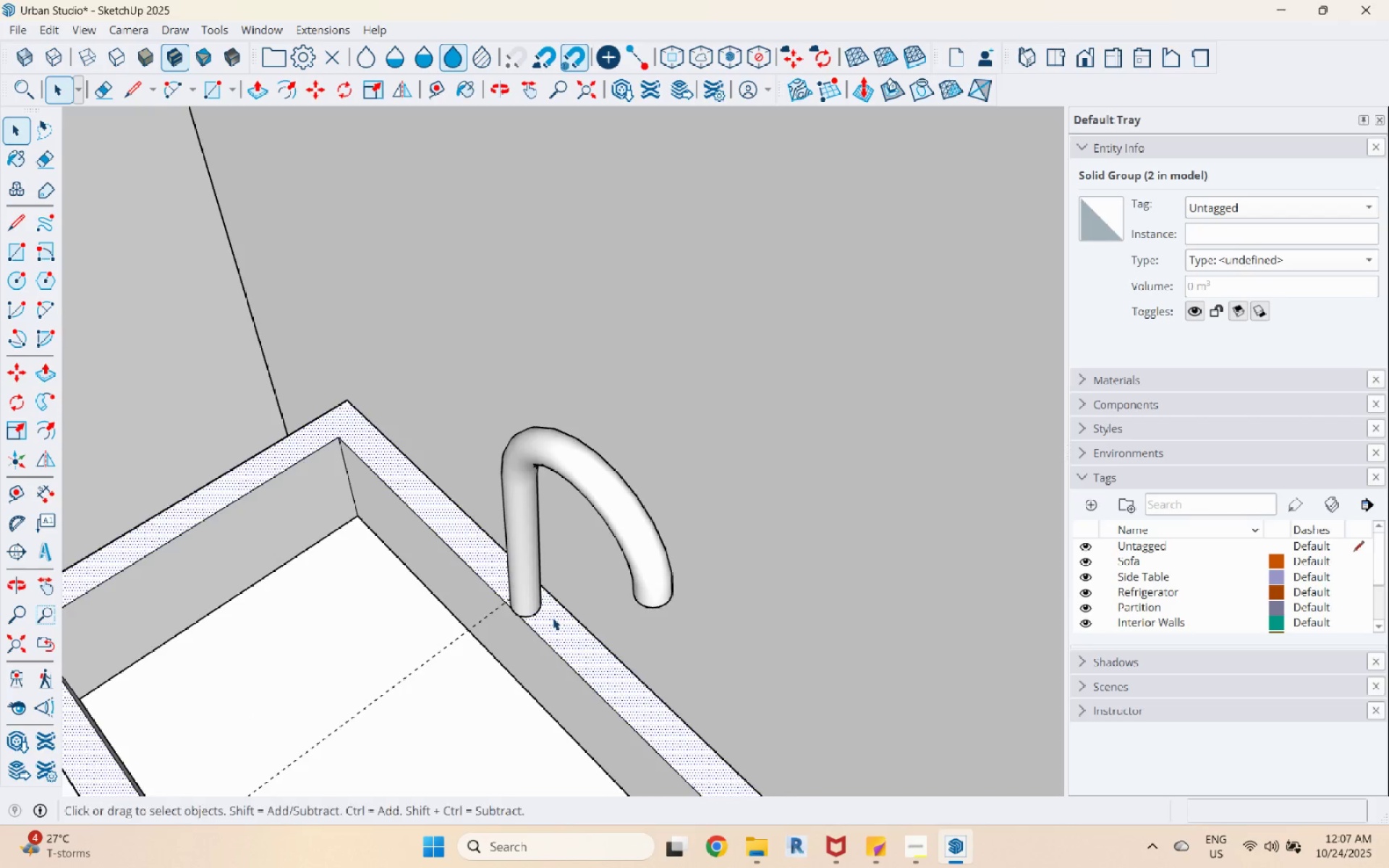 
scroll: coordinate [553, 617], scroll_direction: up, amount: 6.0
 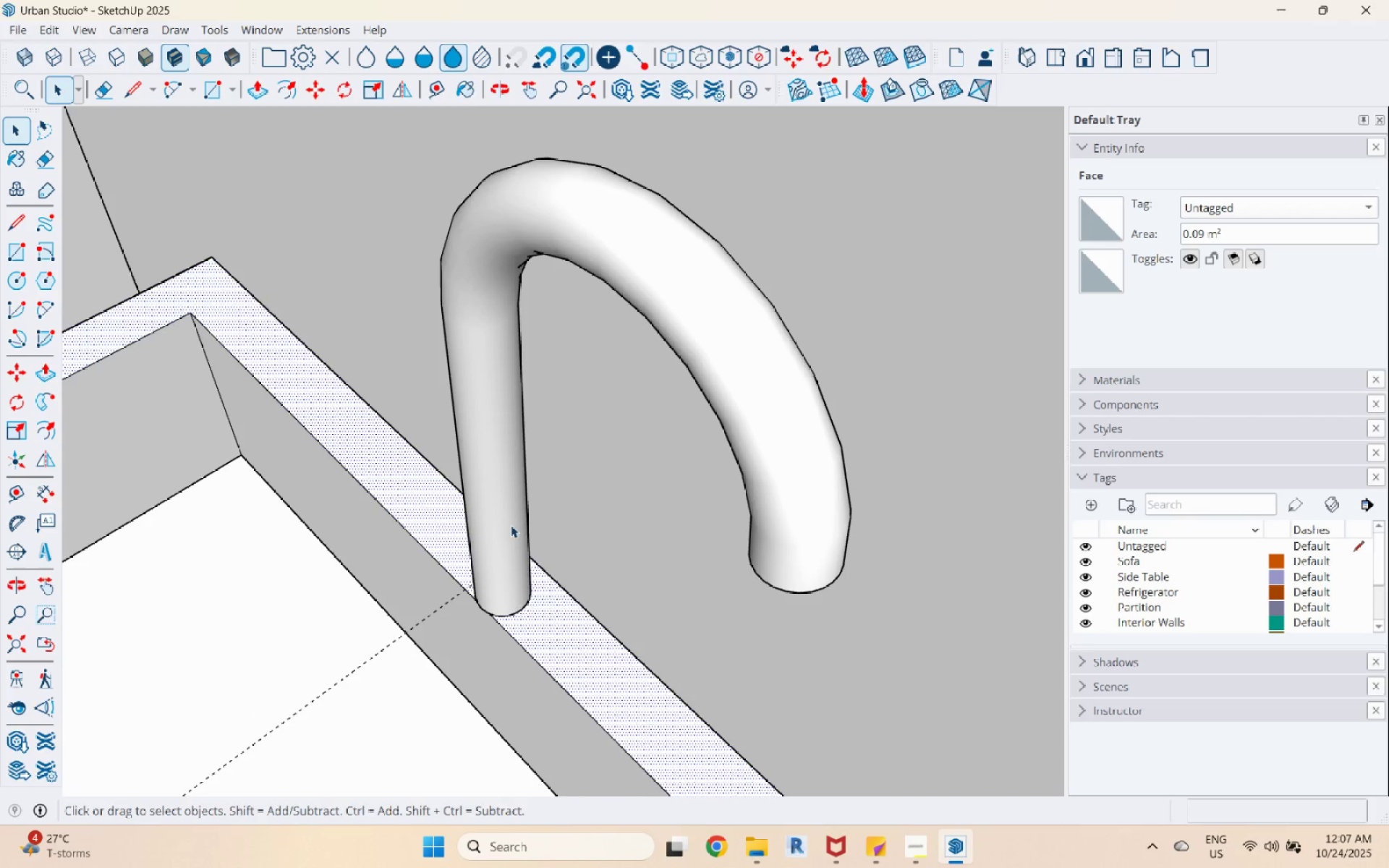 
left_click([520, 525])
 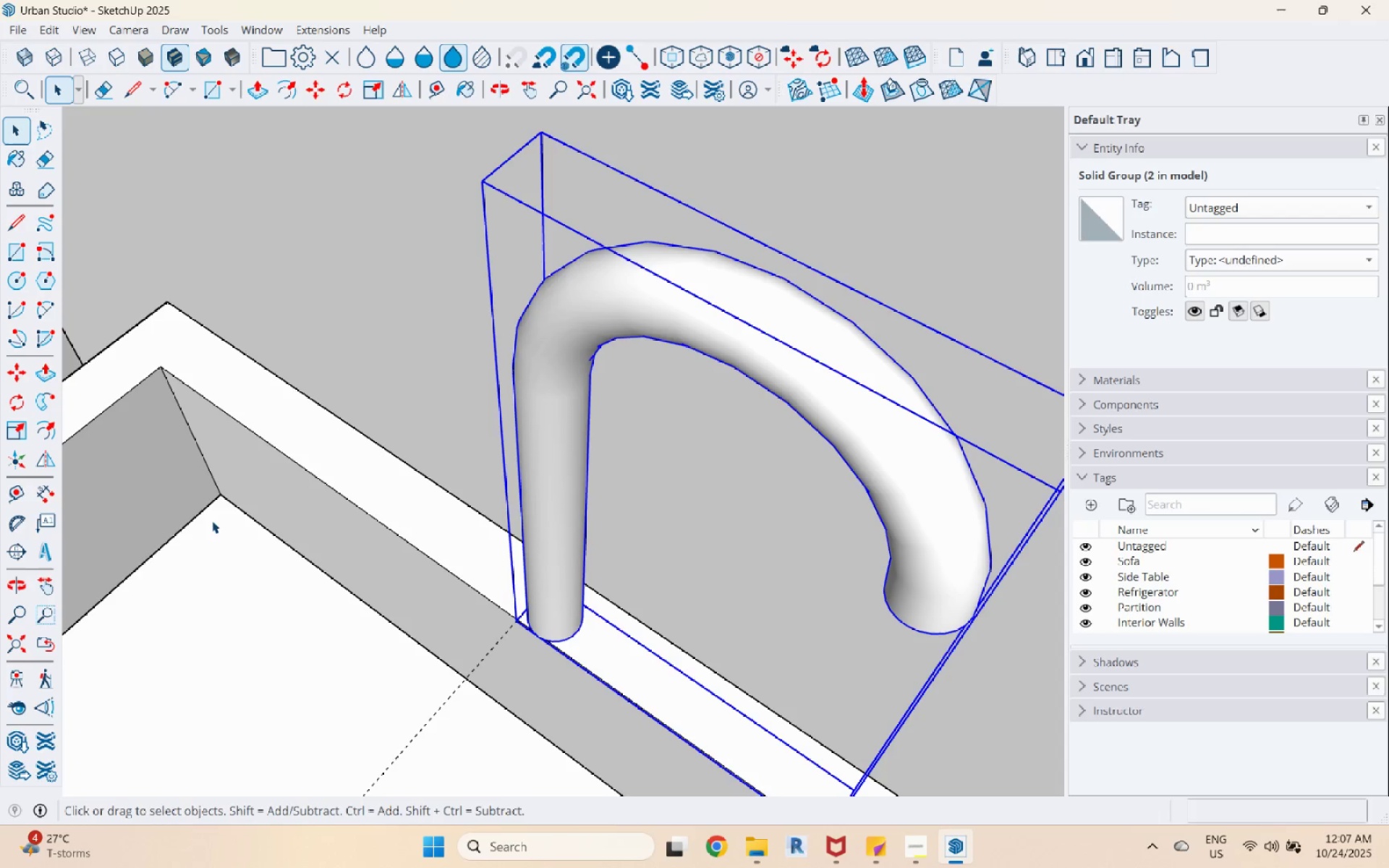 
mouse_move([38, 586])
 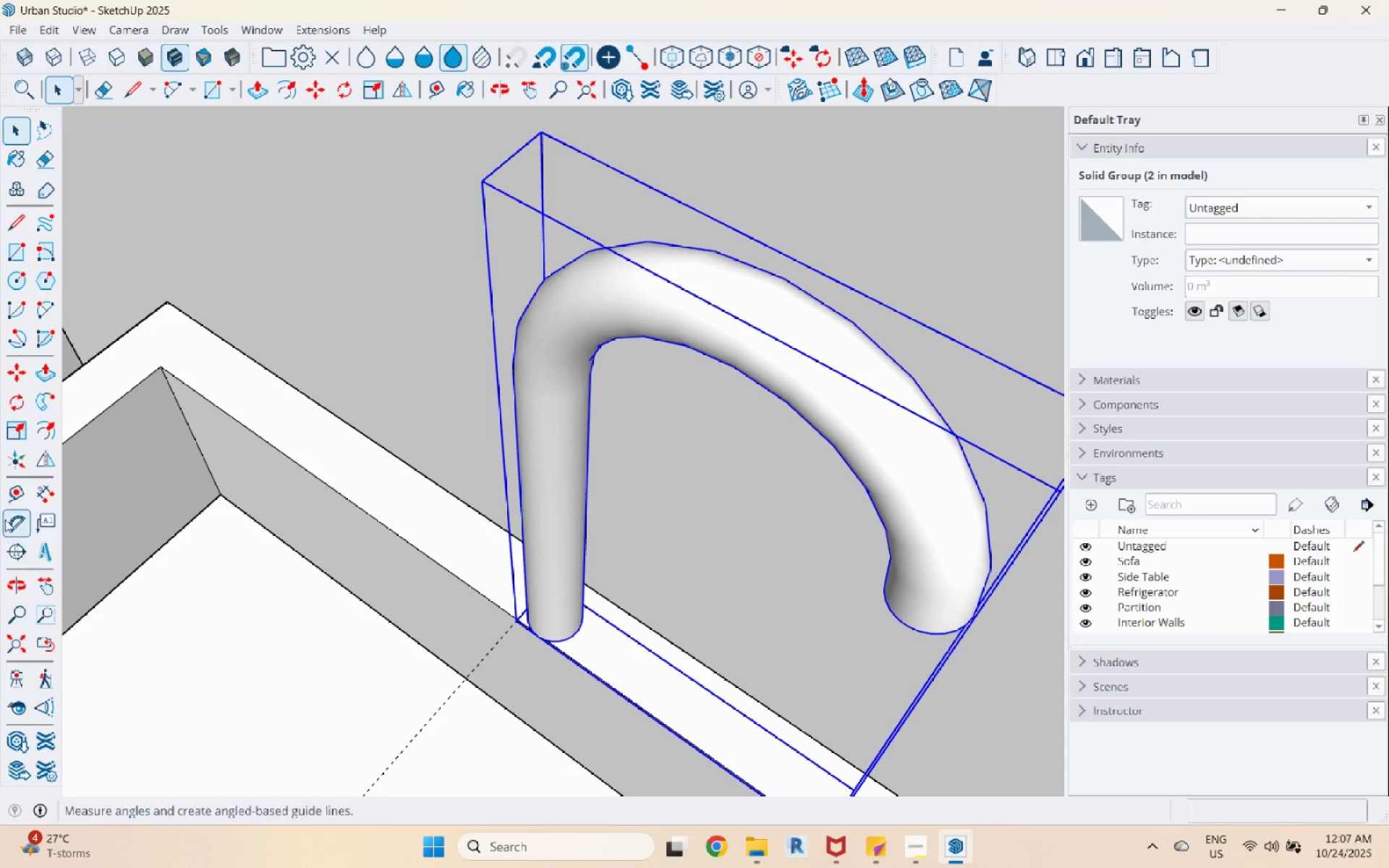 
mouse_move([21, 527])
 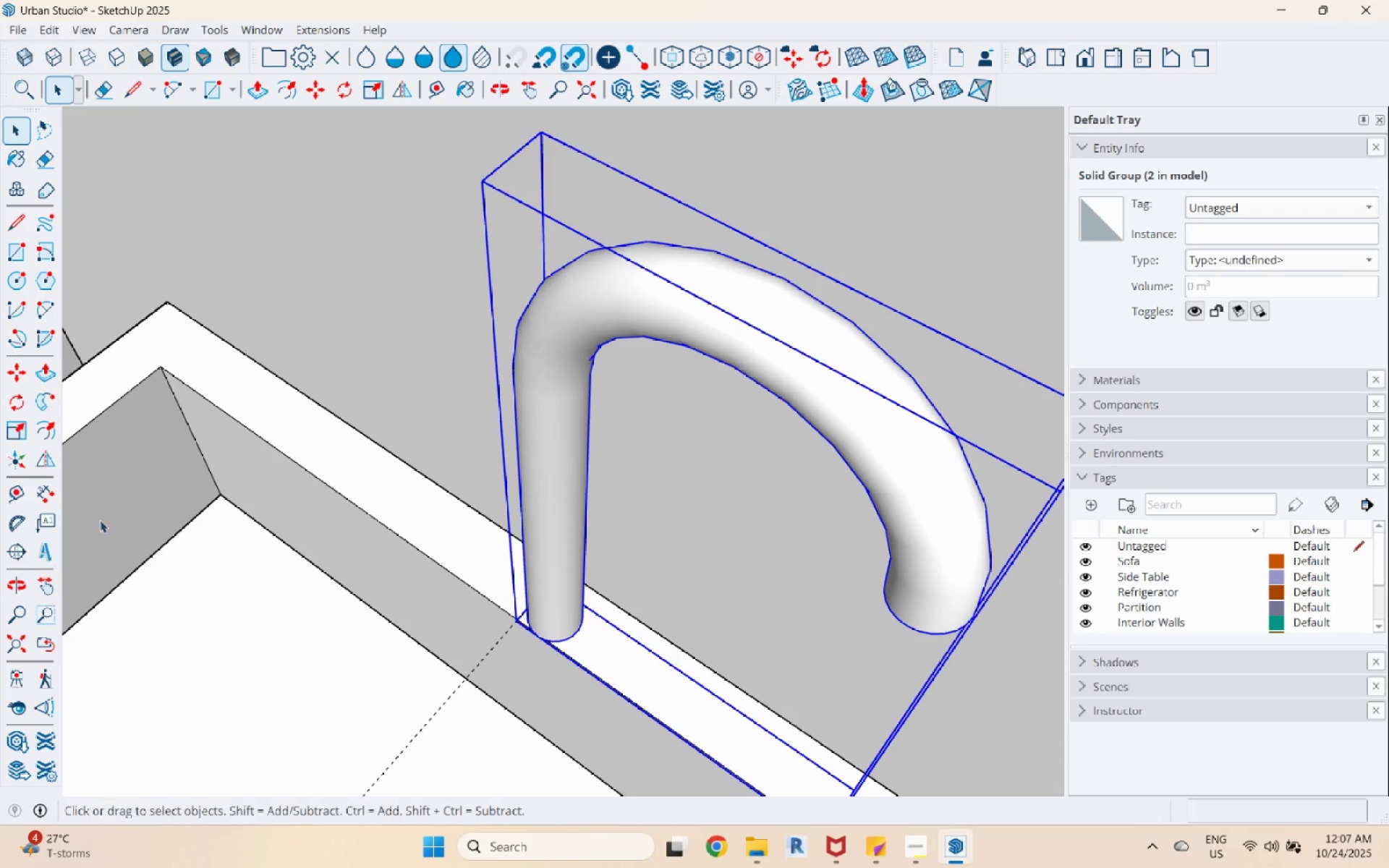 
scroll: coordinate [123, 520], scroll_direction: down, amount: 3.0
 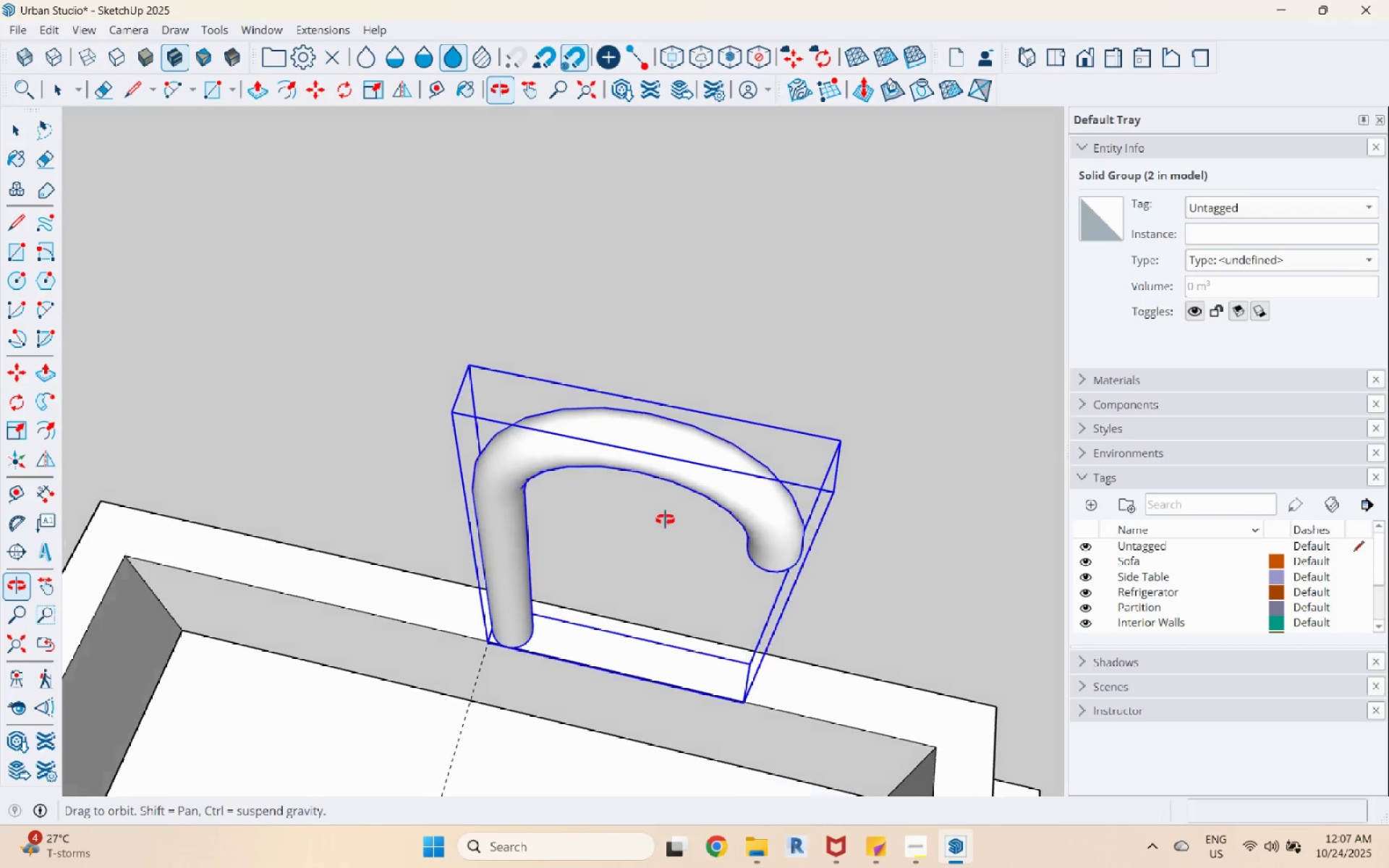 
type(r m t yr )
 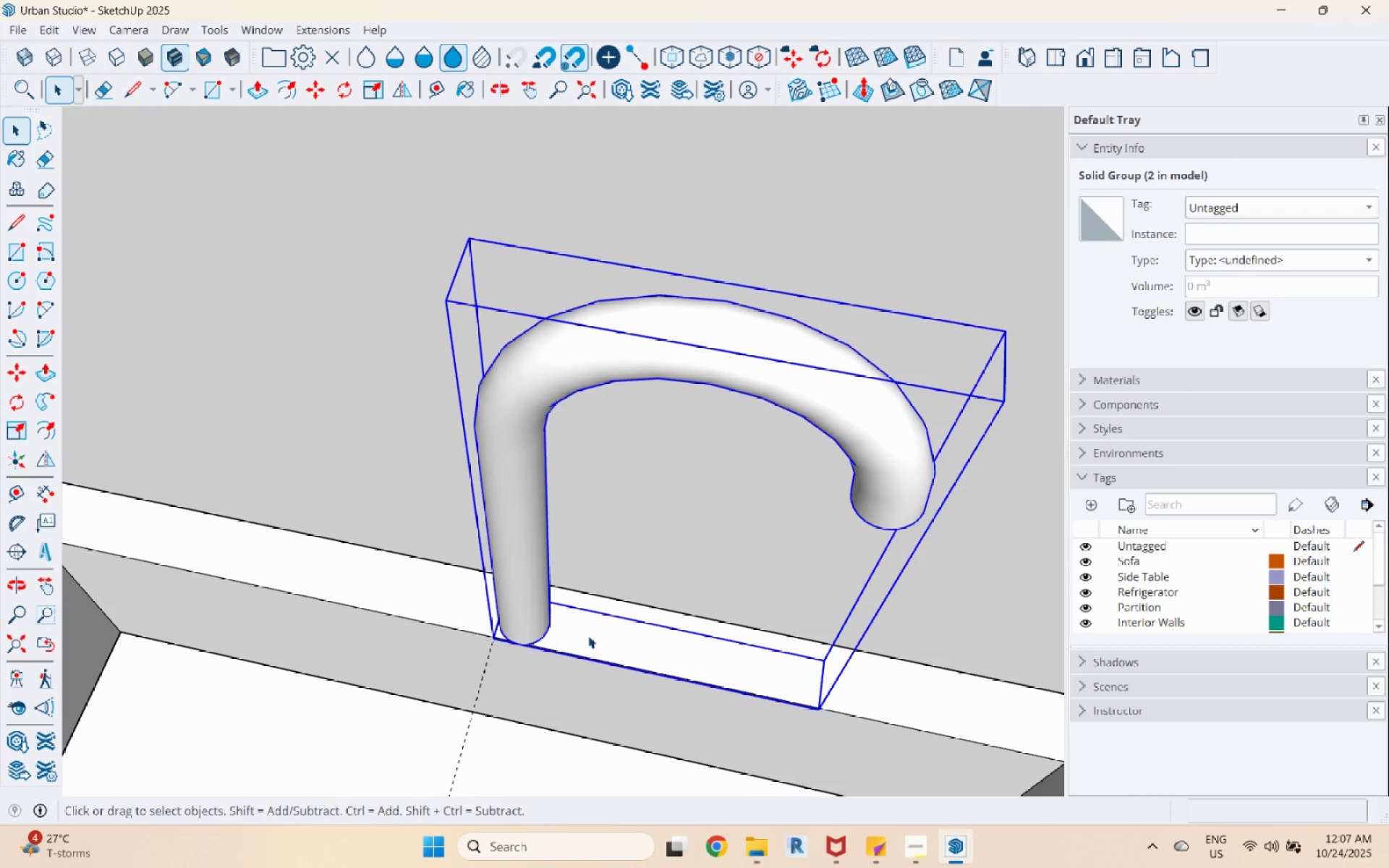 
scroll: coordinate [536, 642], scroll_direction: up, amount: 5.0
 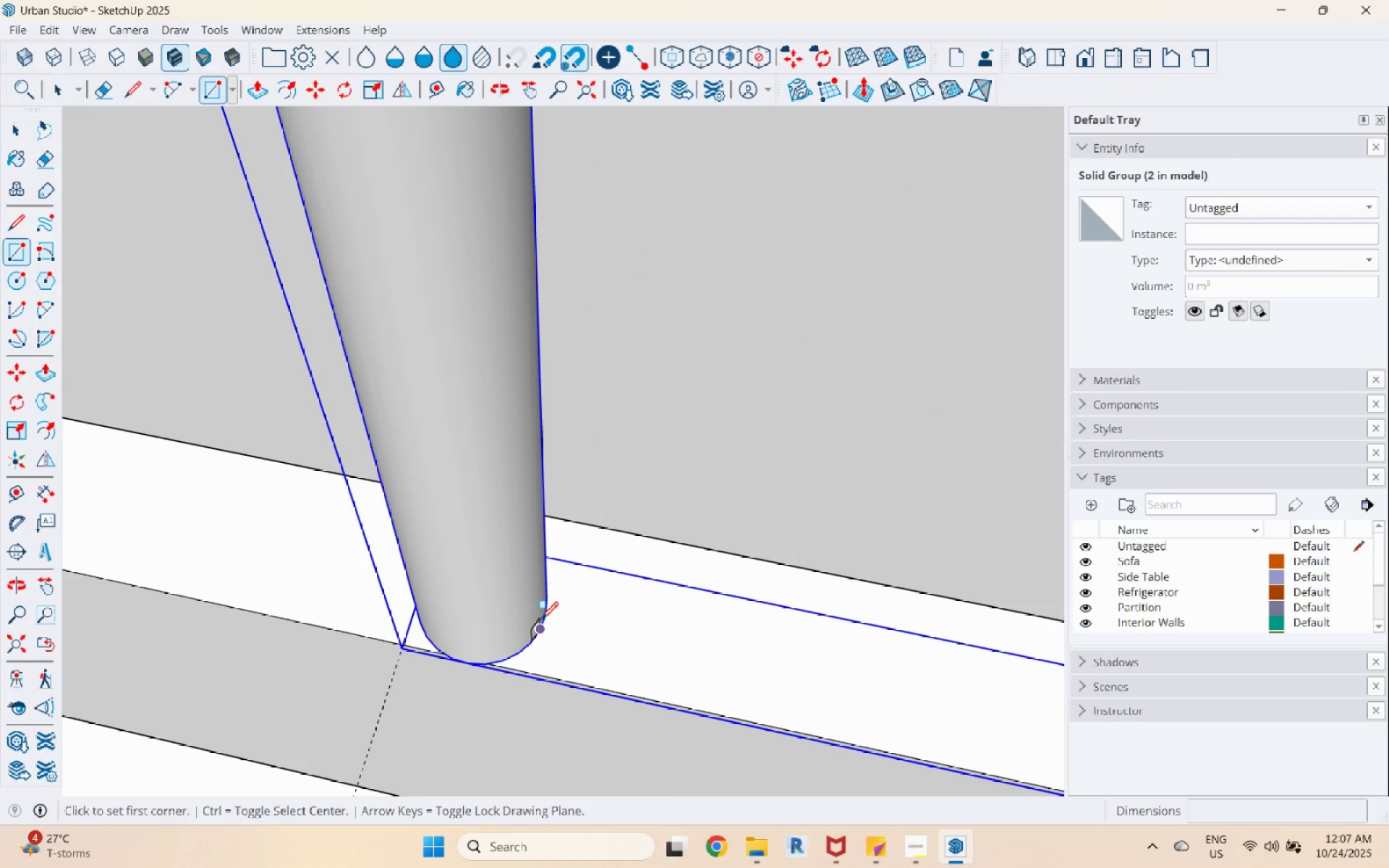 
scroll: coordinate [774, 678], scroll_direction: down, amount: 11.0
 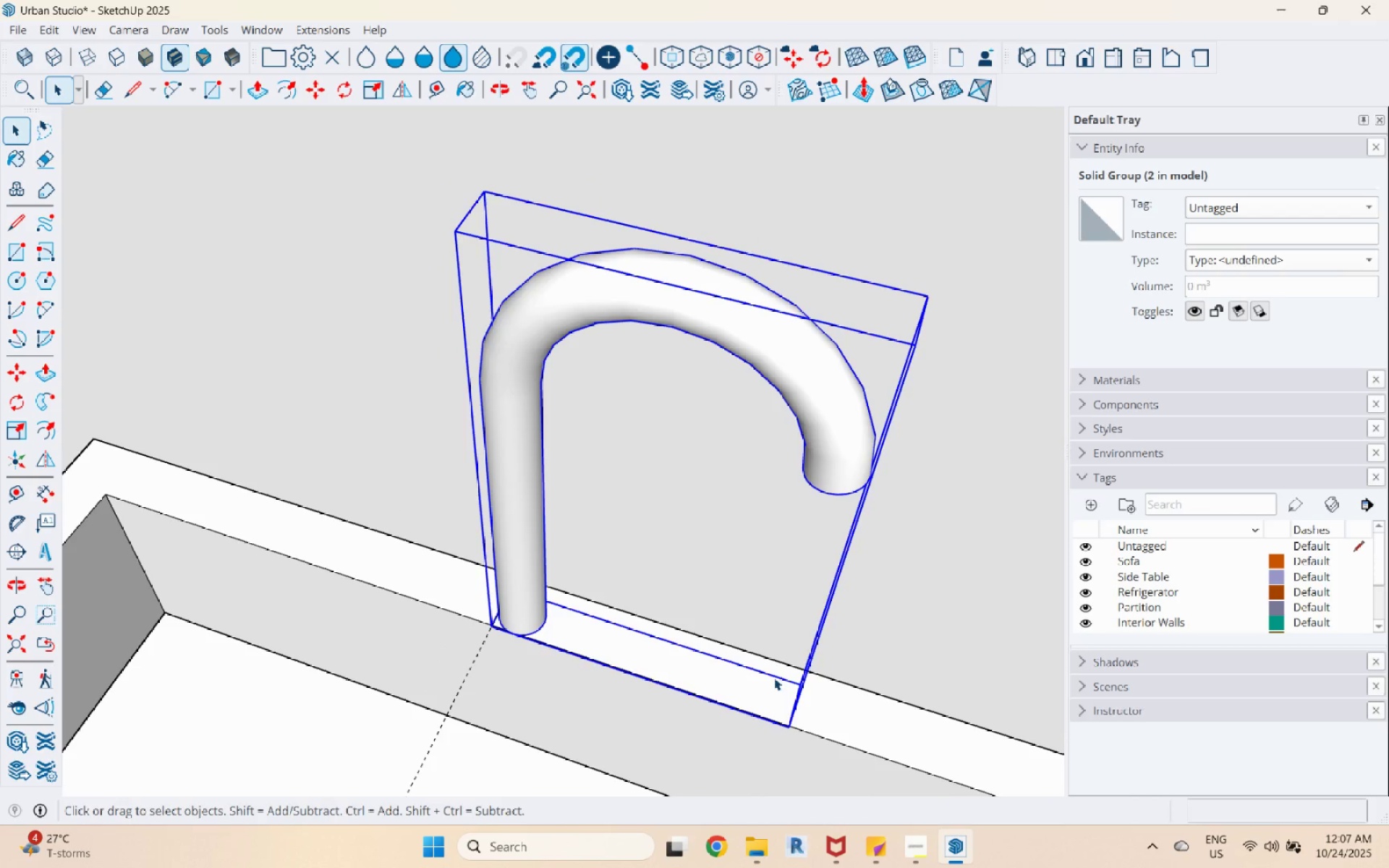 
key(B)
 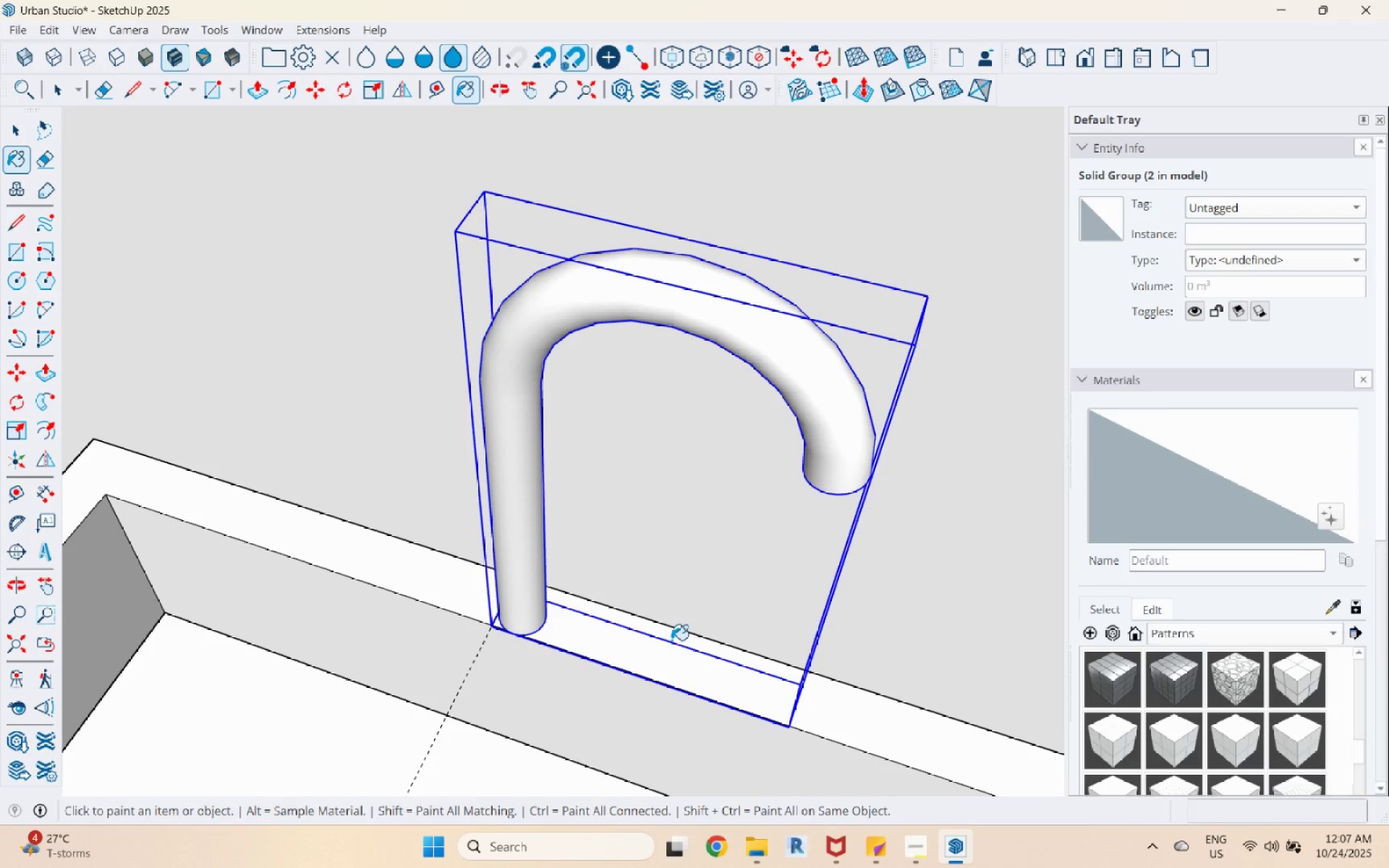 
key(Space)
 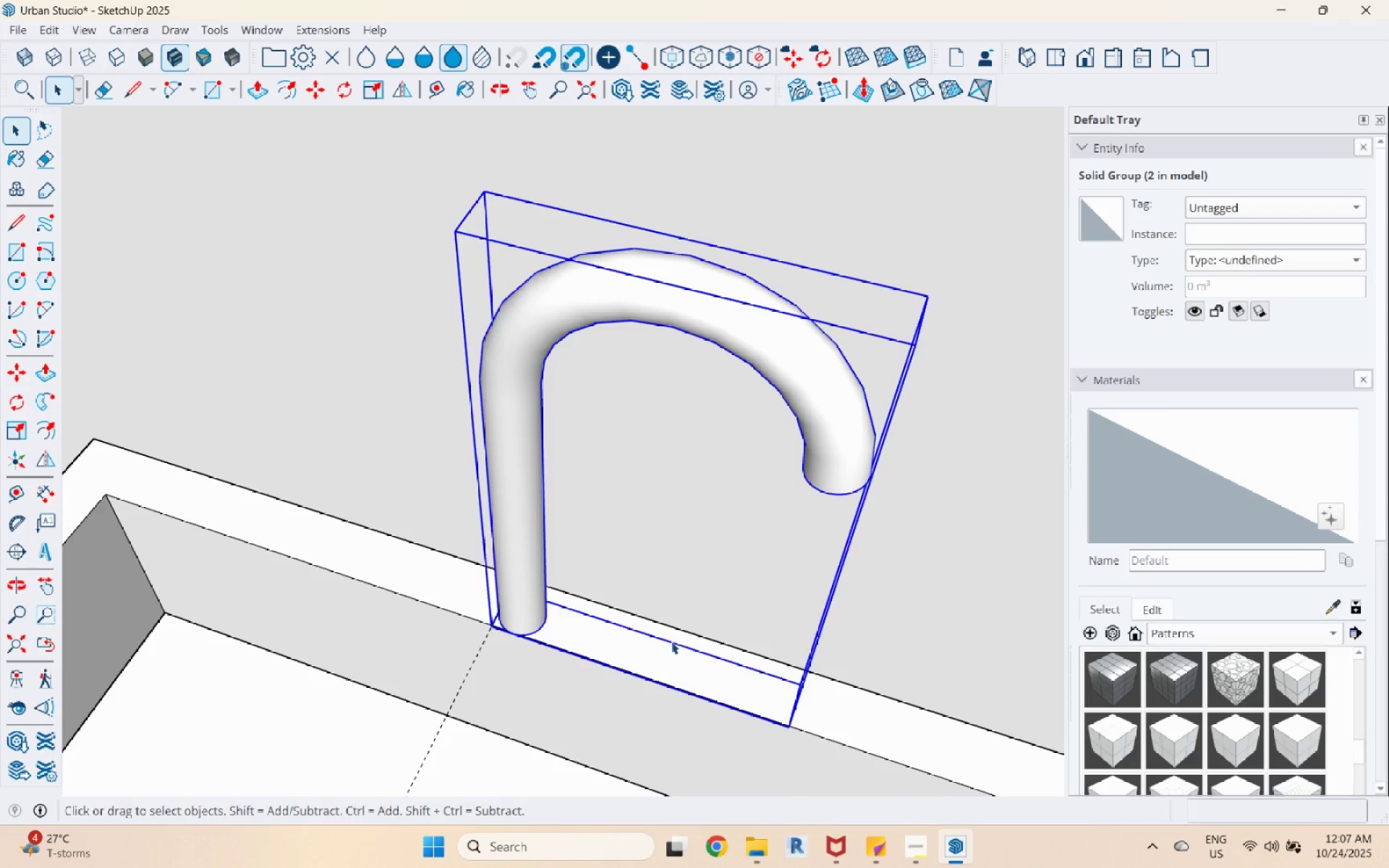 
scroll: coordinate [595, 613], scroll_direction: down, amount: 1.0
 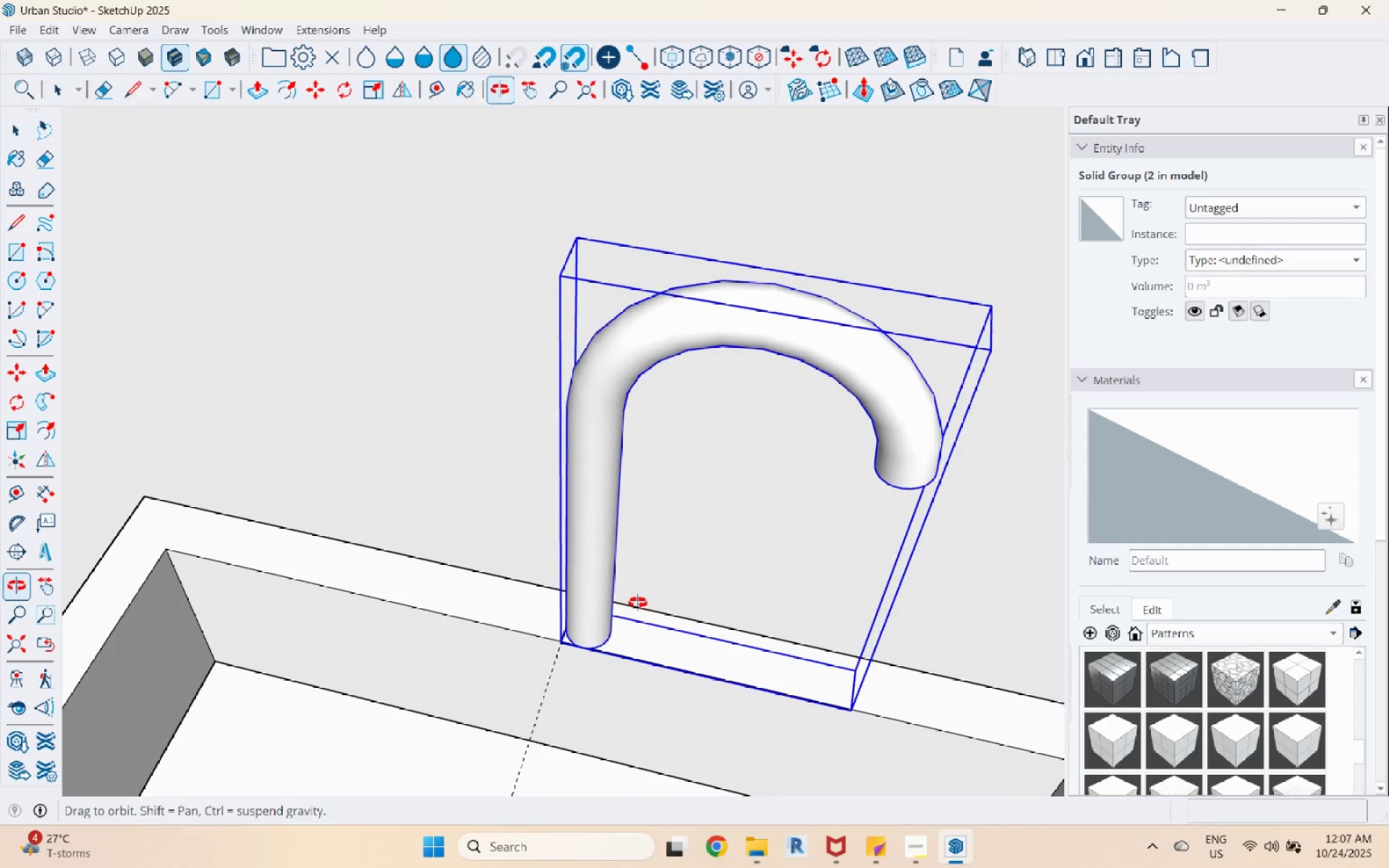 
key(Escape)
 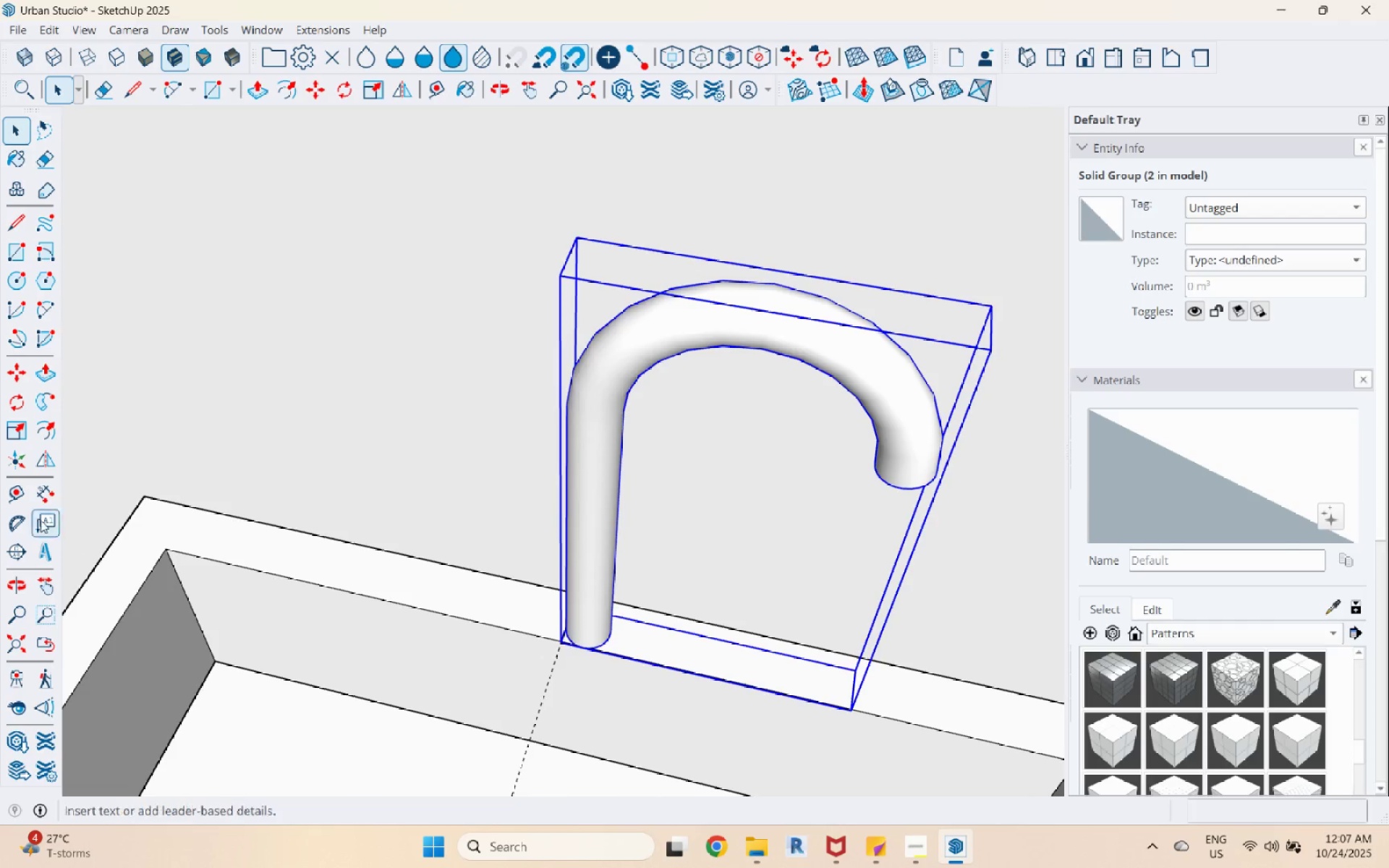 
left_click([9, 527])
 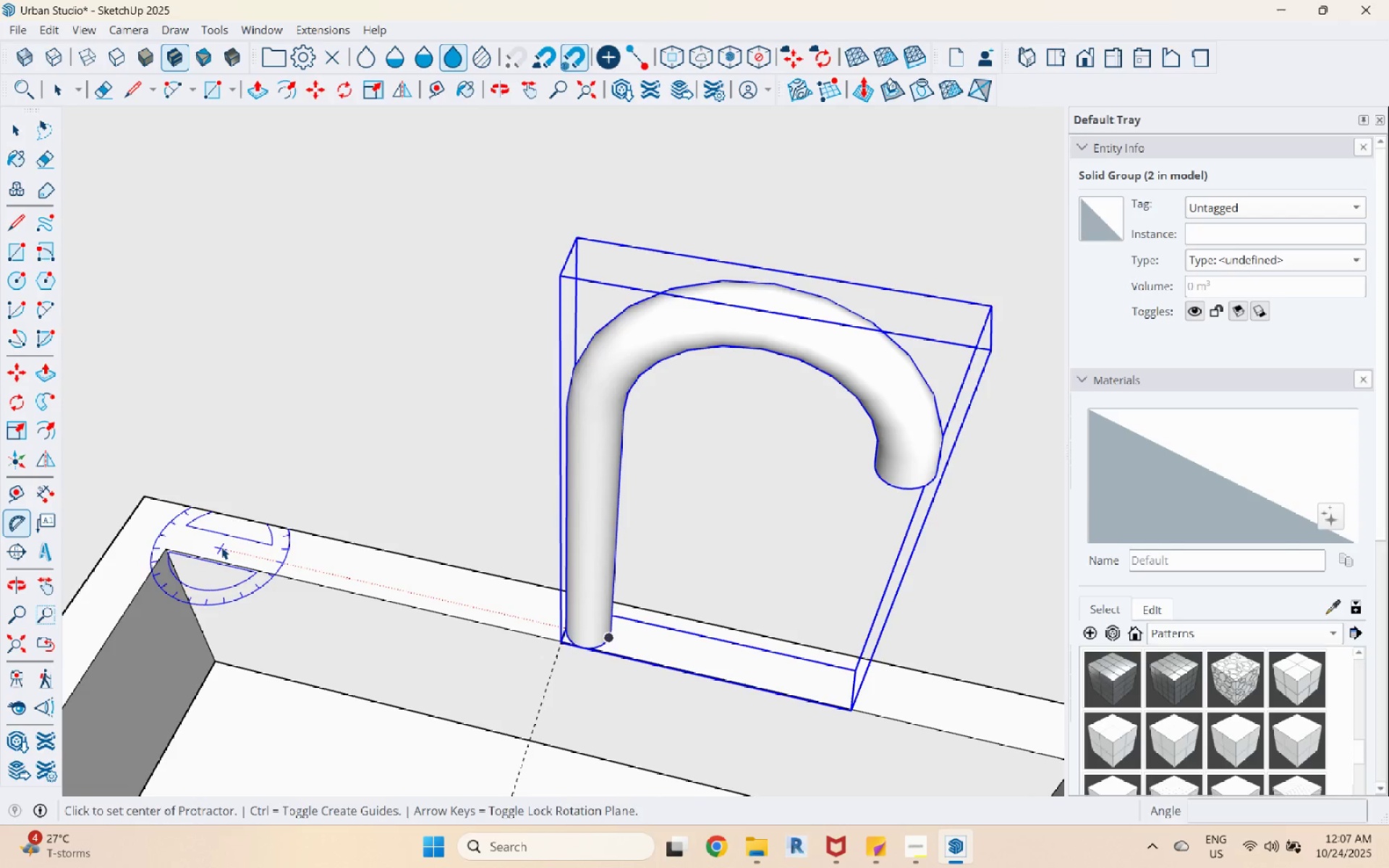 
key(Space)
 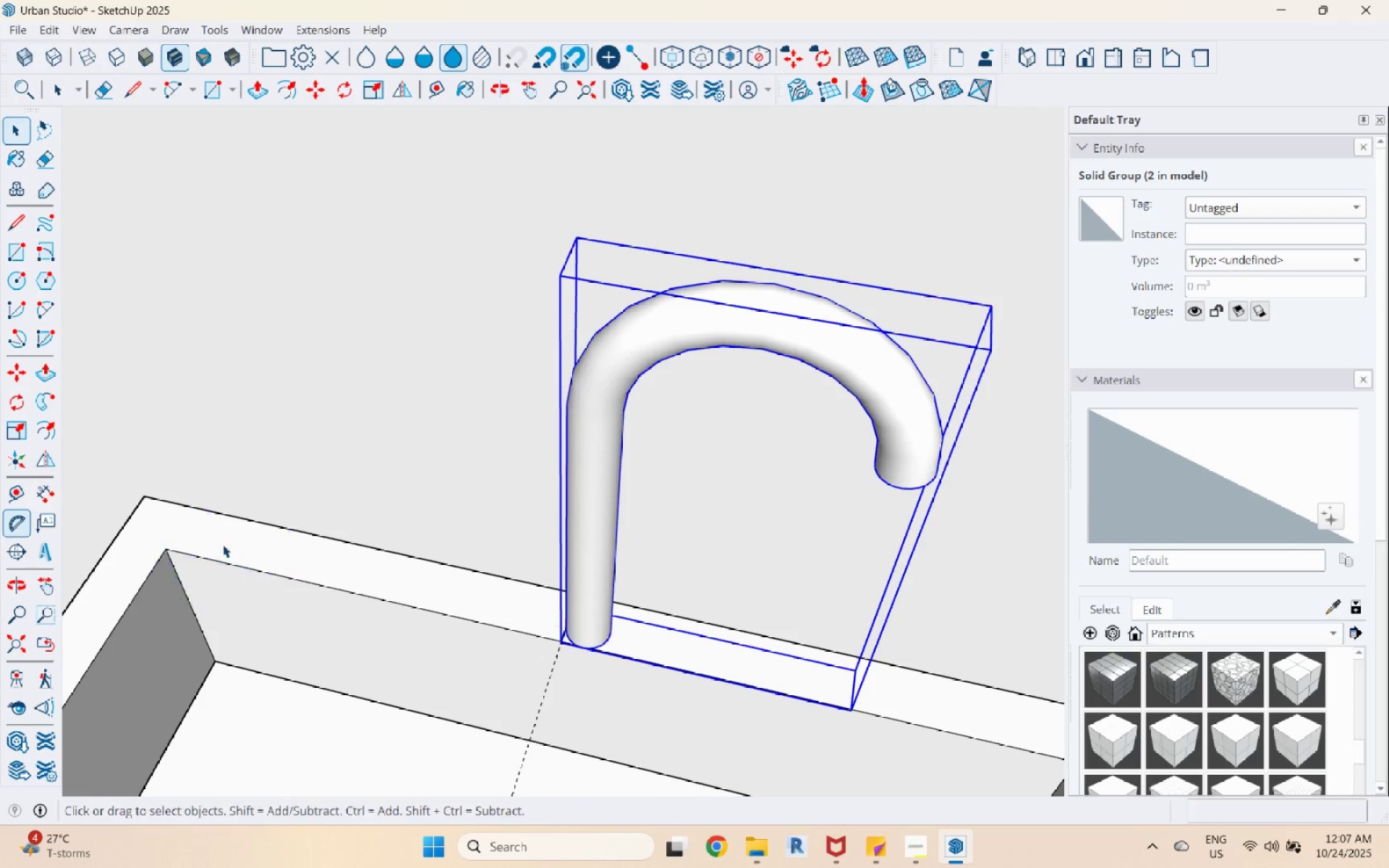 
left_click([223, 545])
 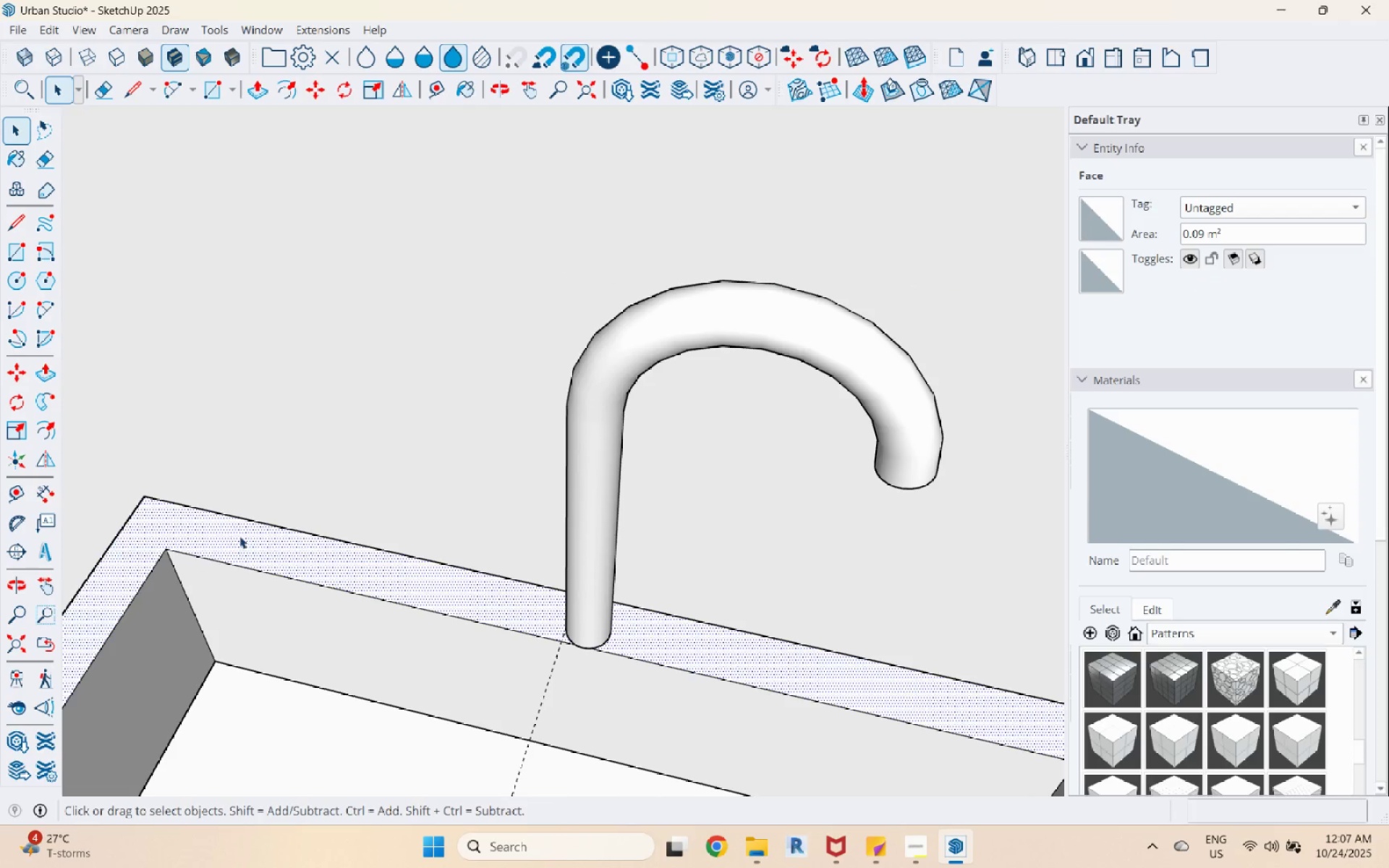 
double_click([239, 537])
 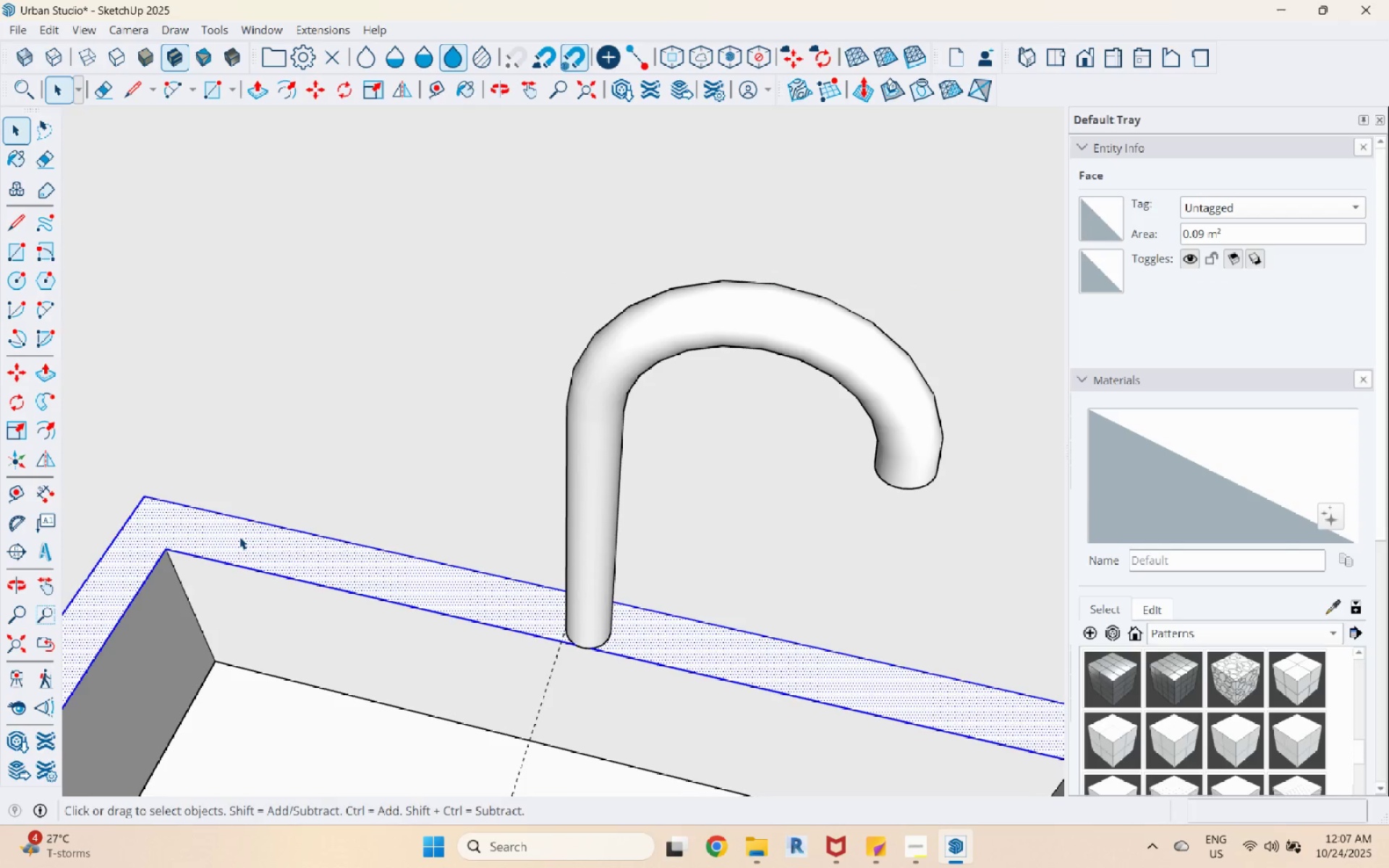 
triple_click([239, 537])
 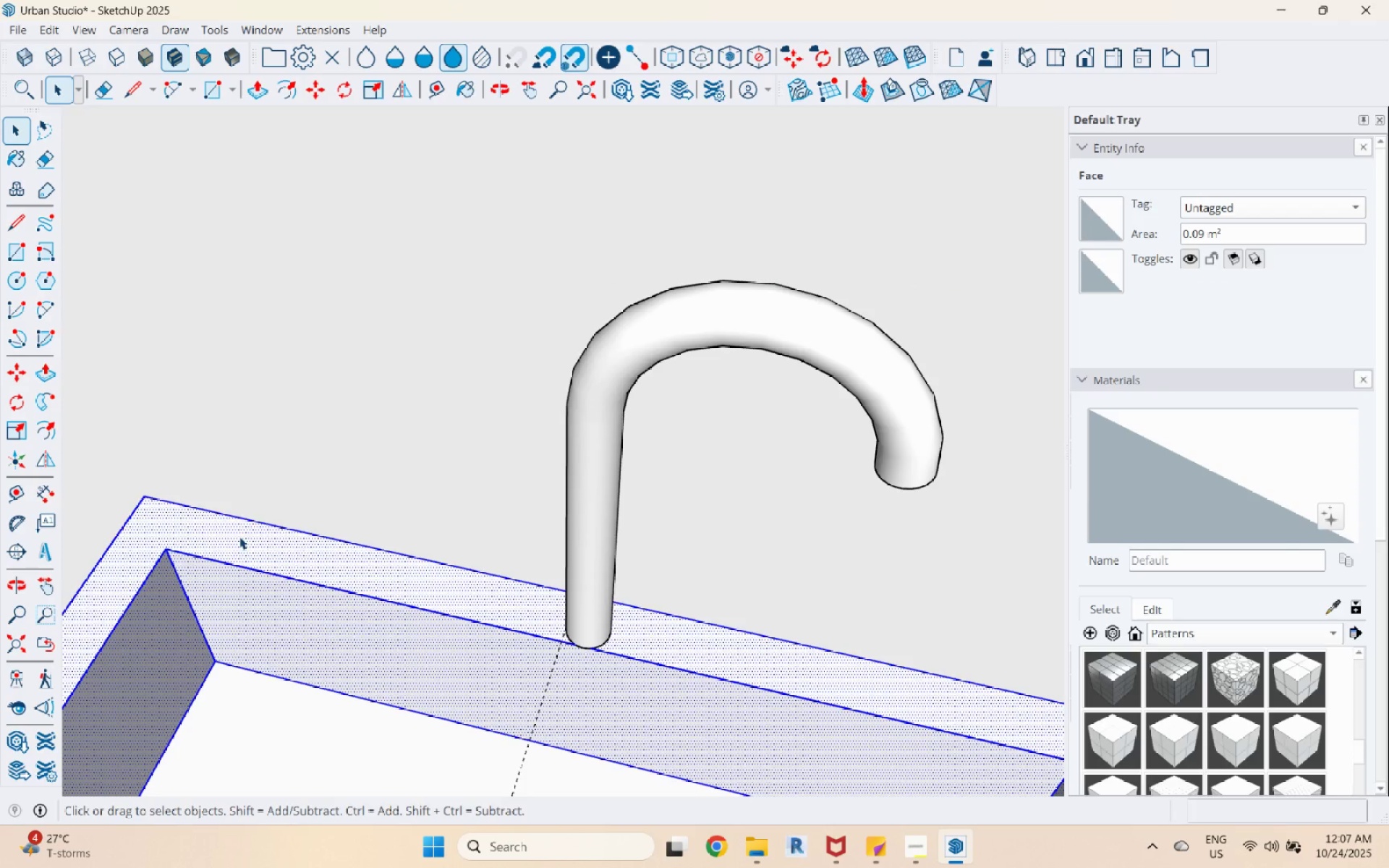 
right_click([239, 537])
 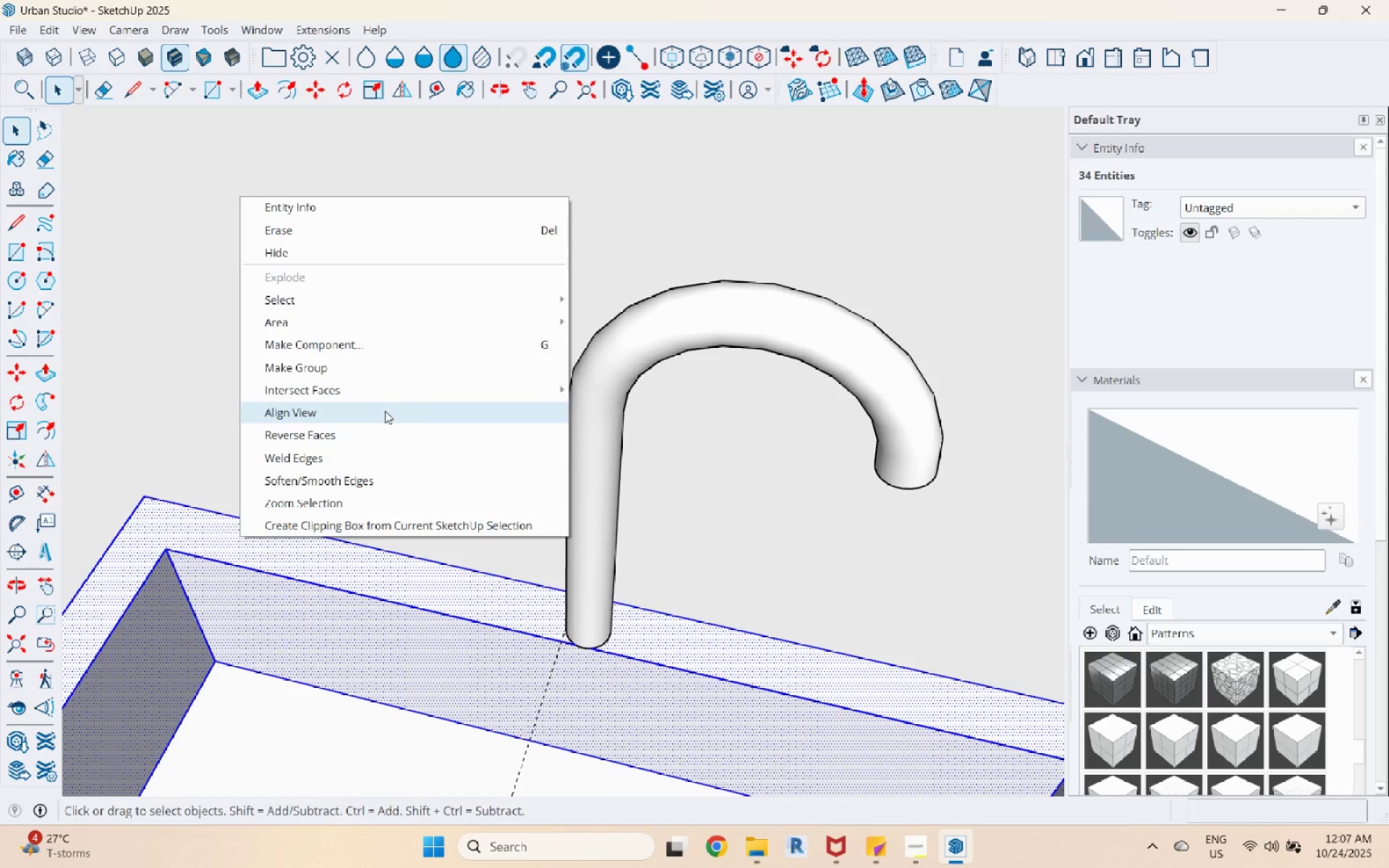 
scroll: coordinate [381, 411], scroll_direction: down, amount: 4.0
 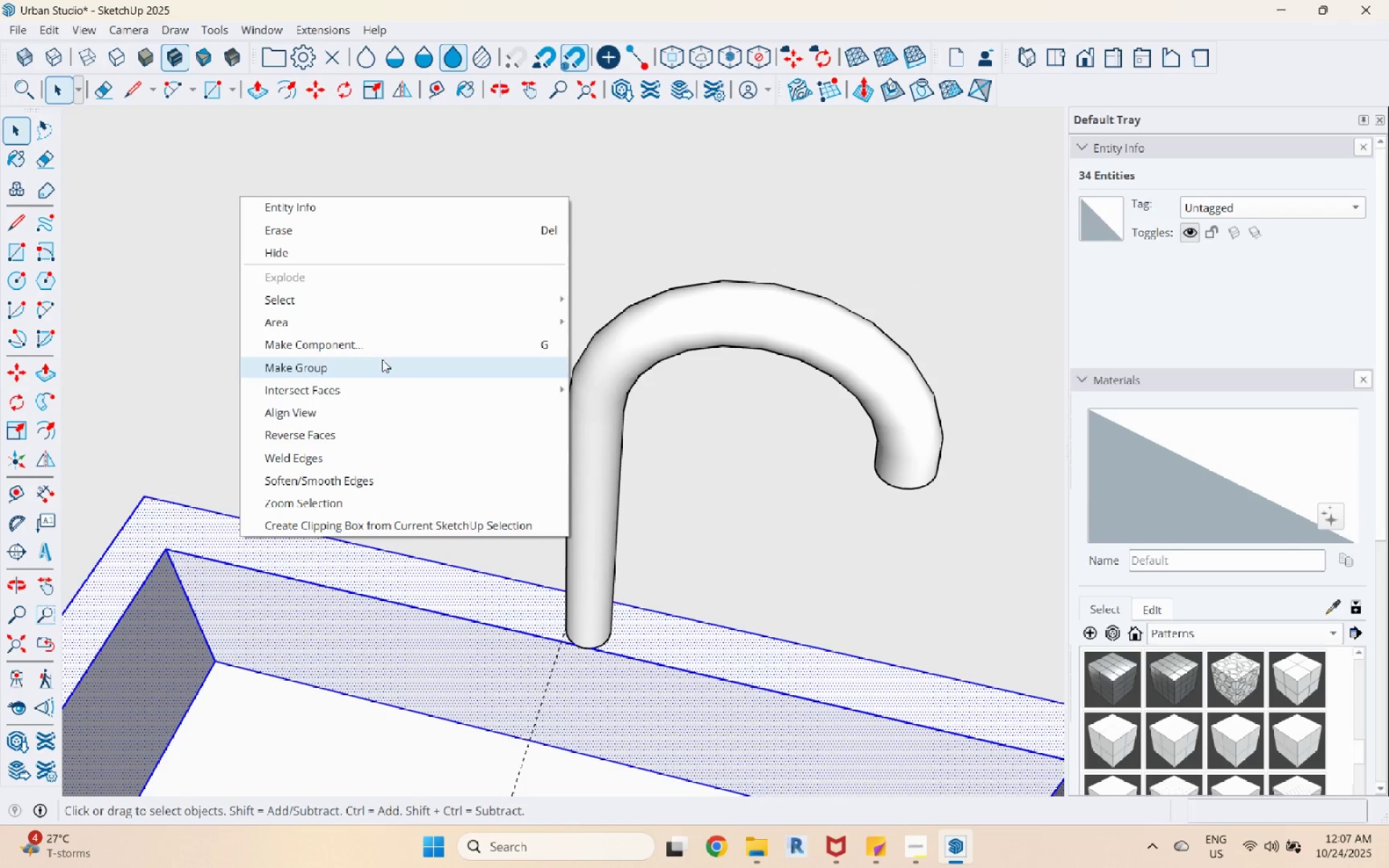 
left_click([382, 359])
 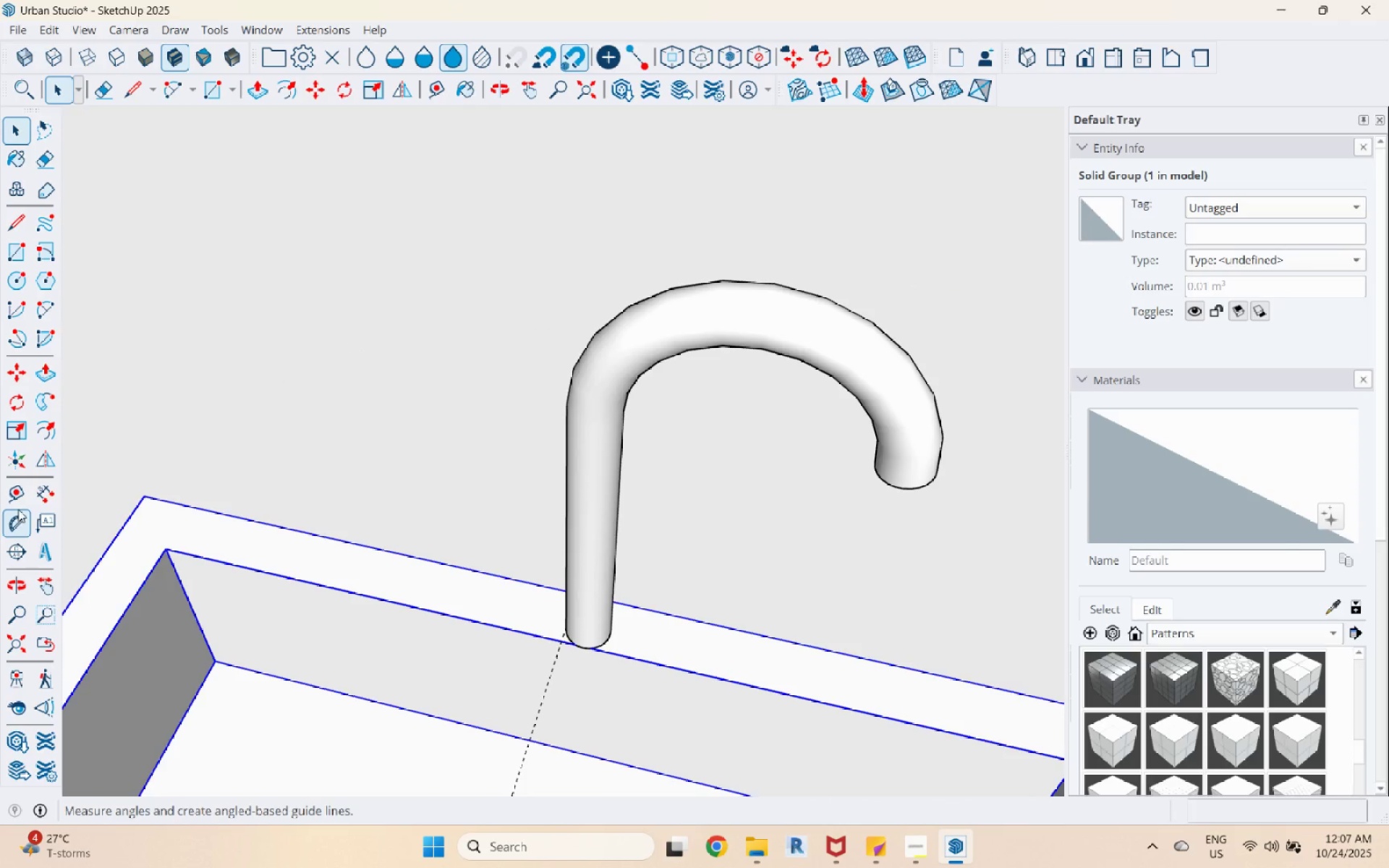 
left_click([17, 514])
 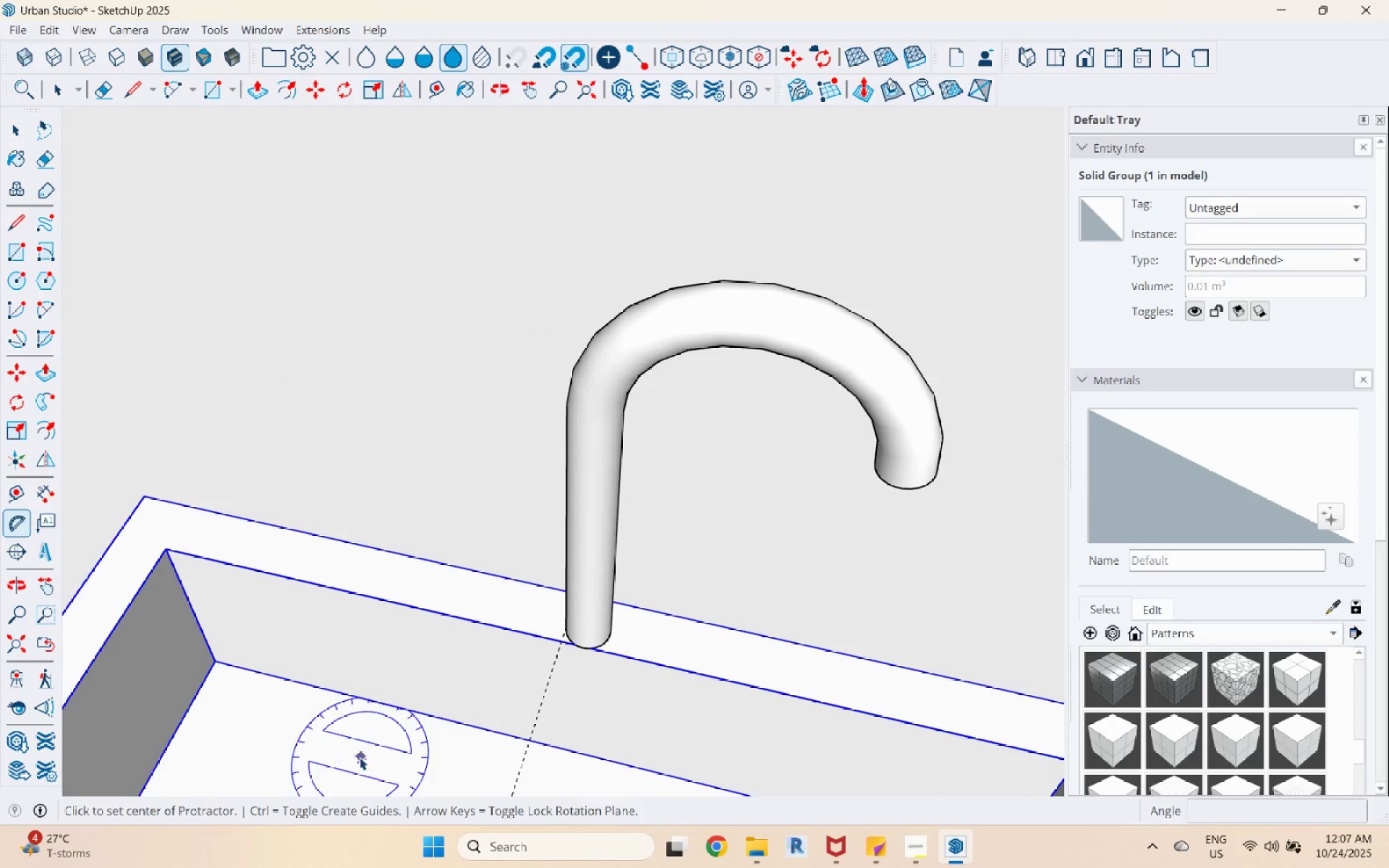 
left_click([359, 757])
 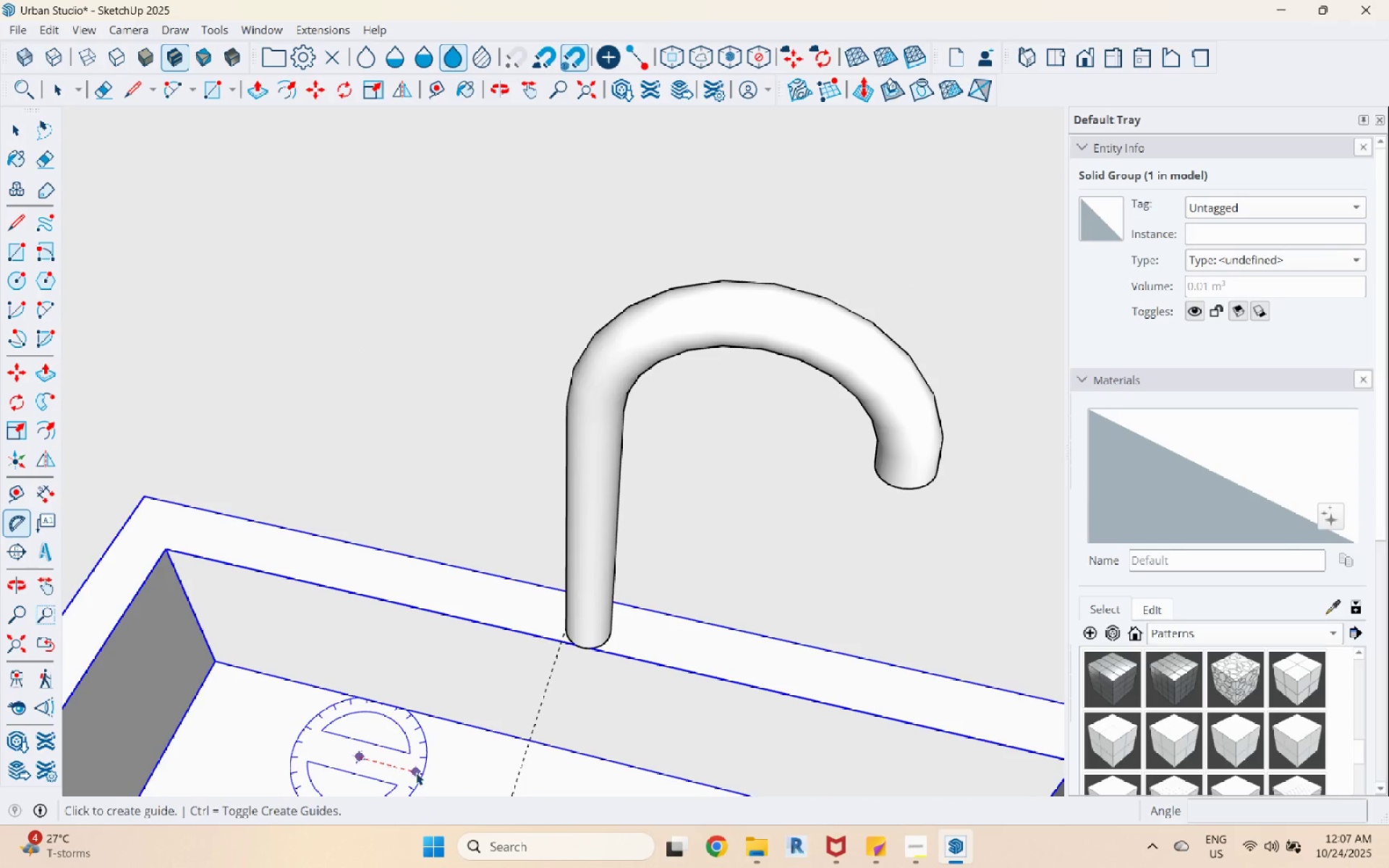 
left_click([420, 773])
 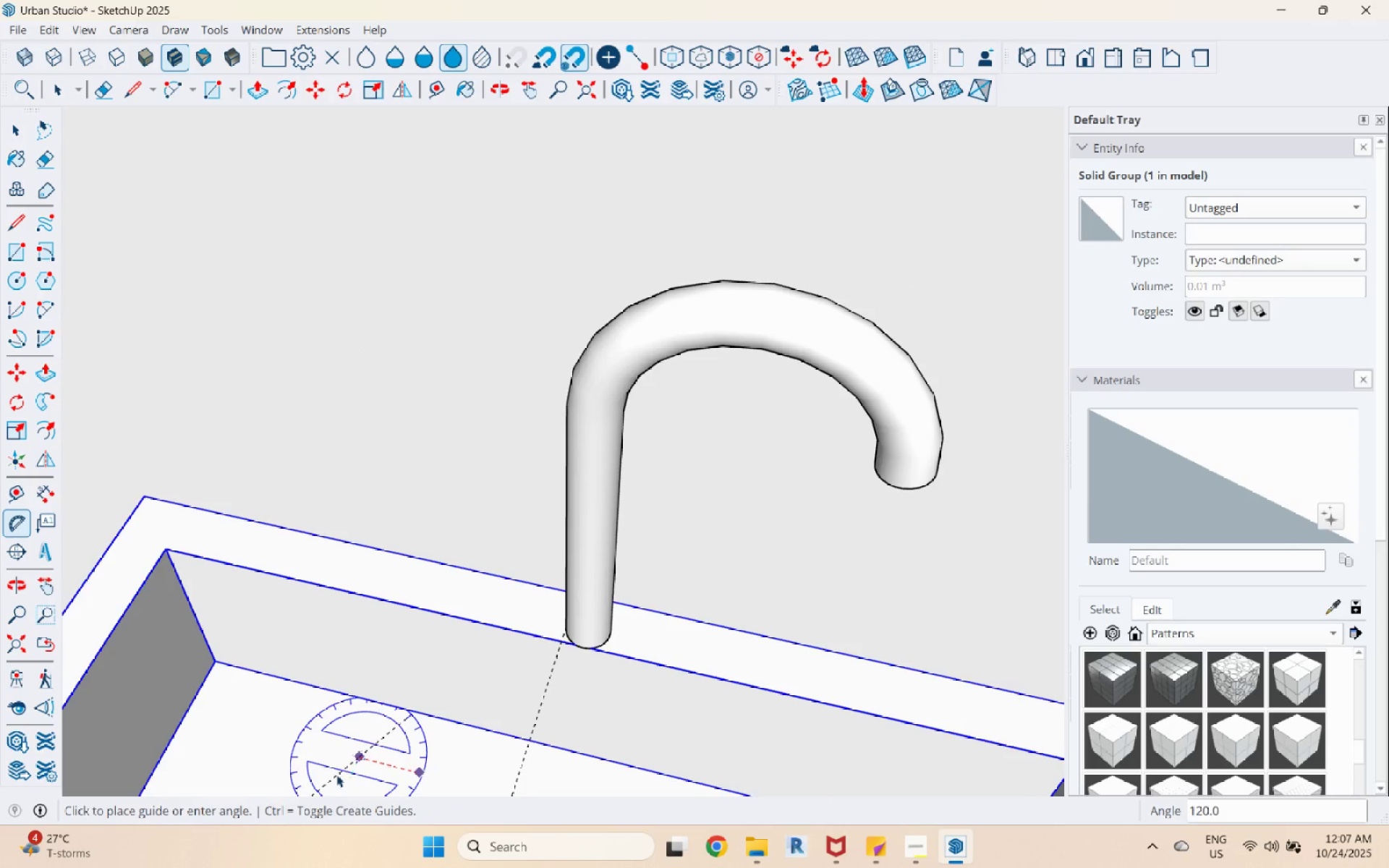 
left_click([335, 774])
 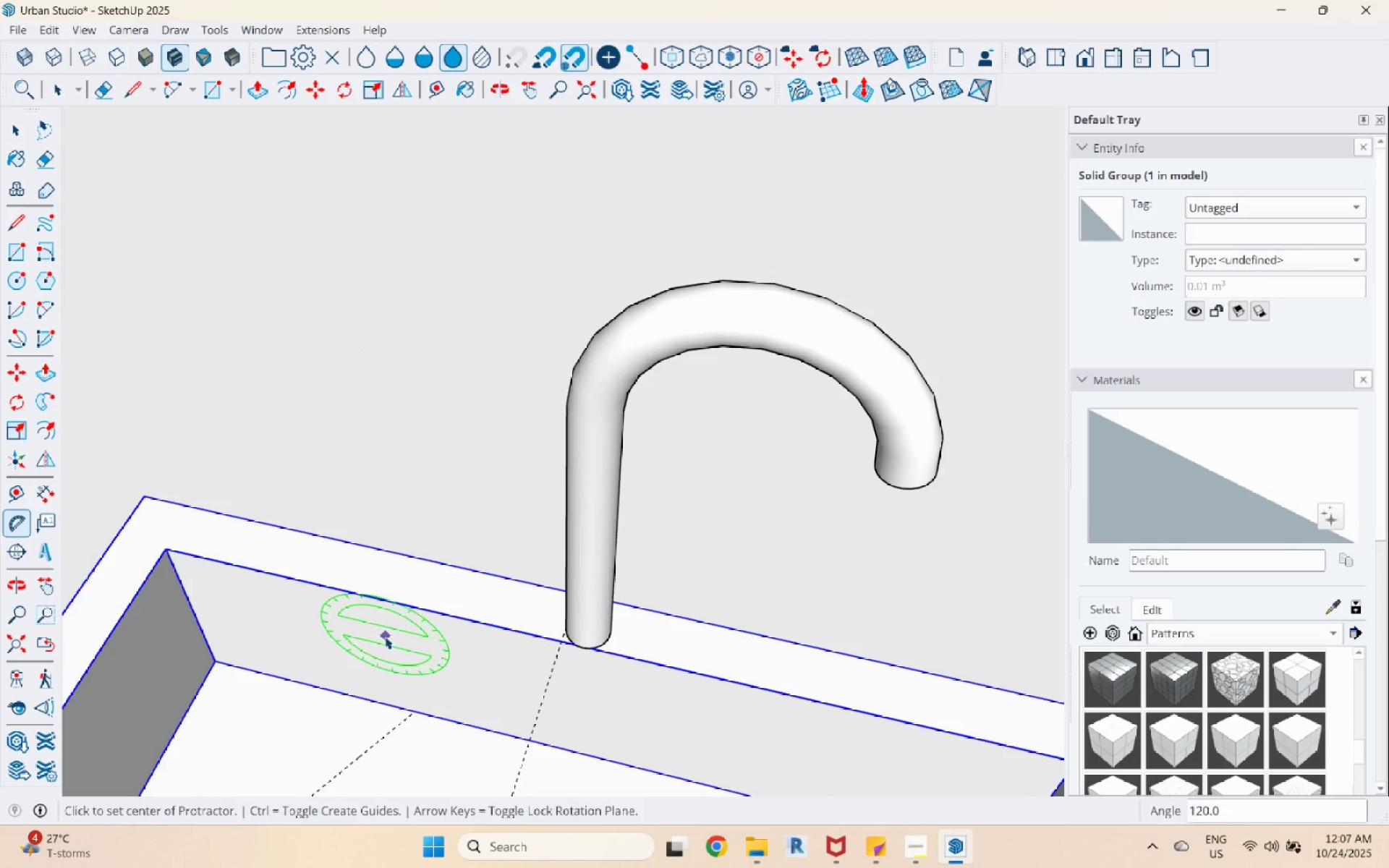 
key(Escape)
 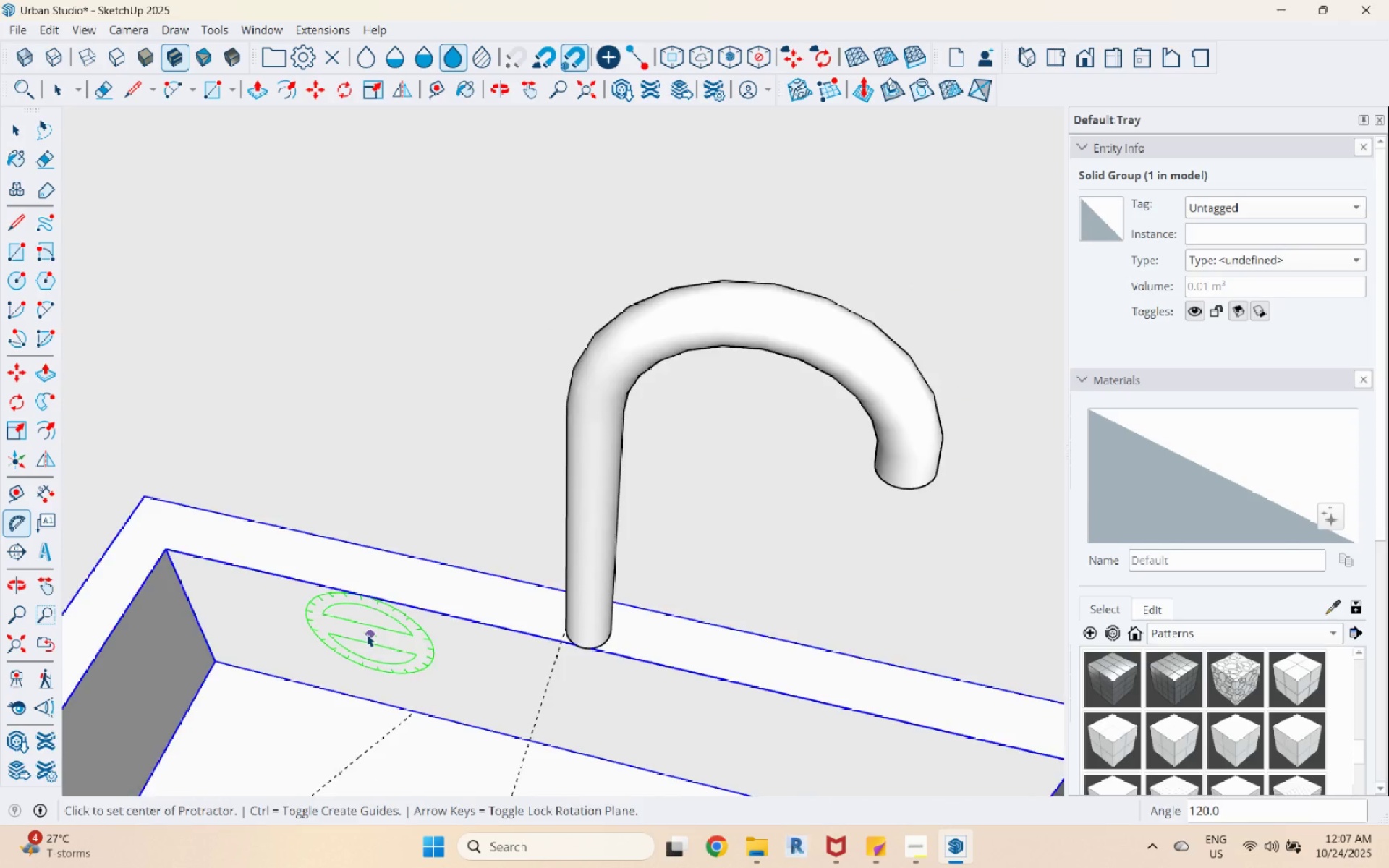 
scroll: coordinate [400, 621], scroll_direction: down, amount: 15.0
 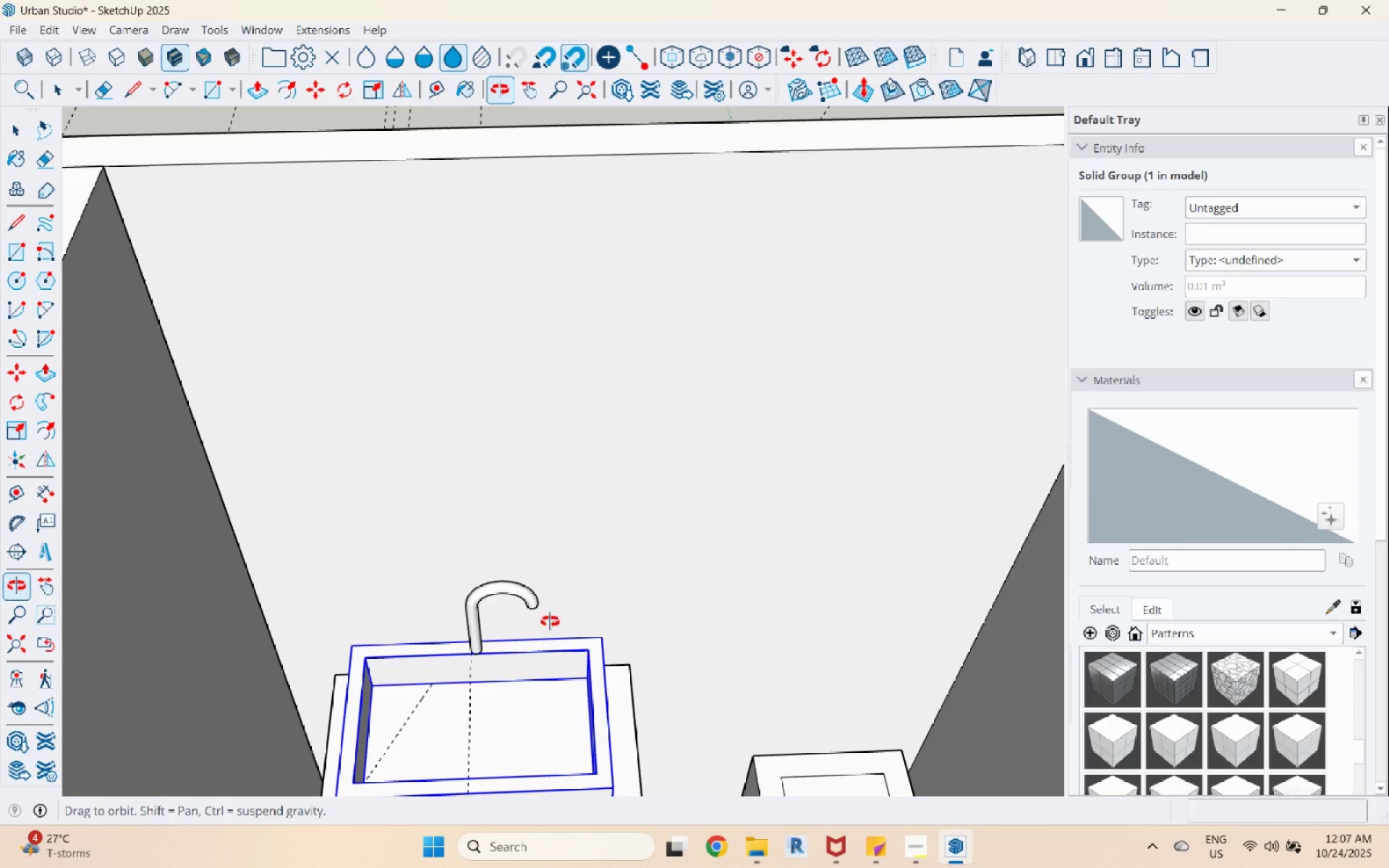 
key(Escape)
 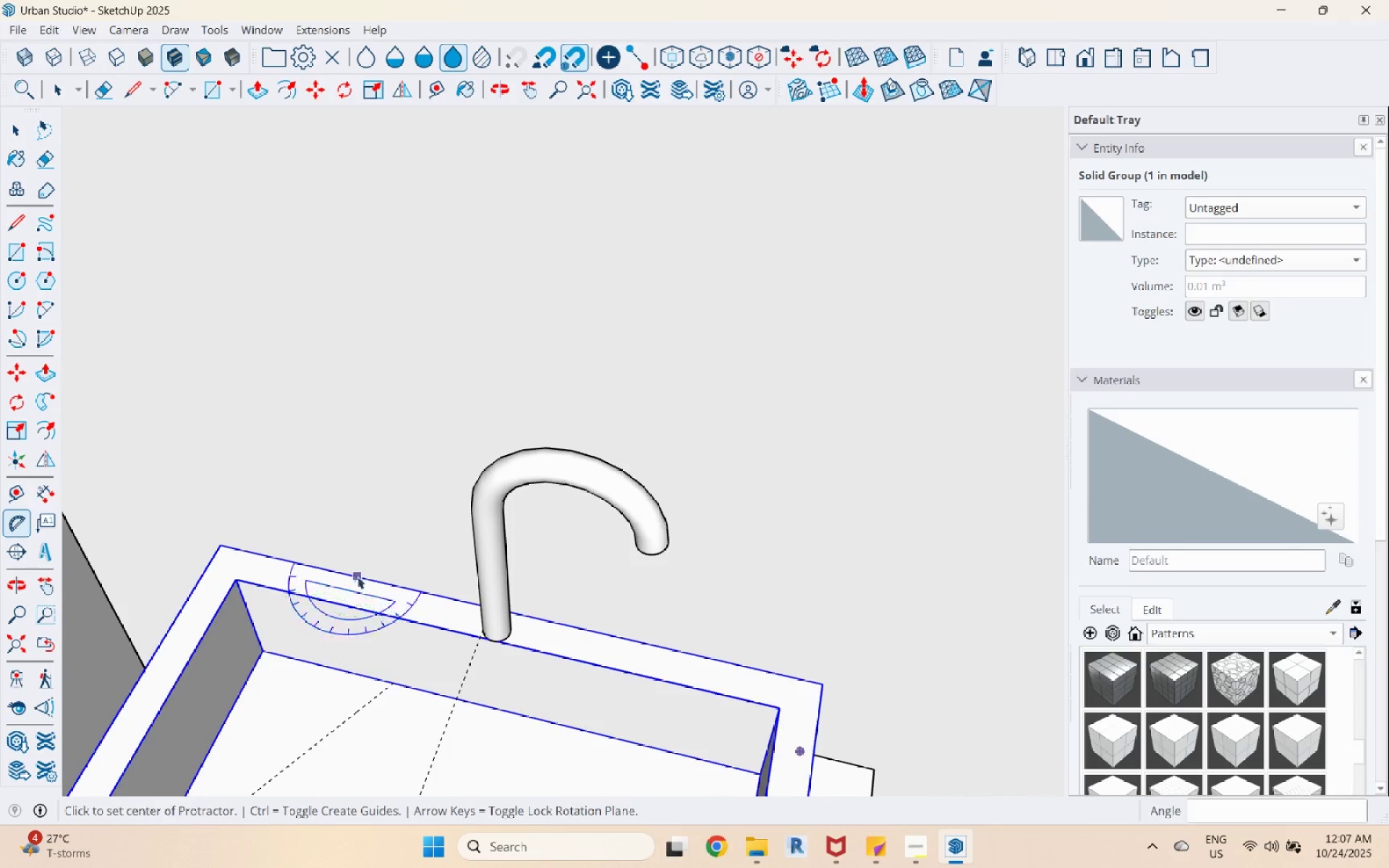 
key(Space)
 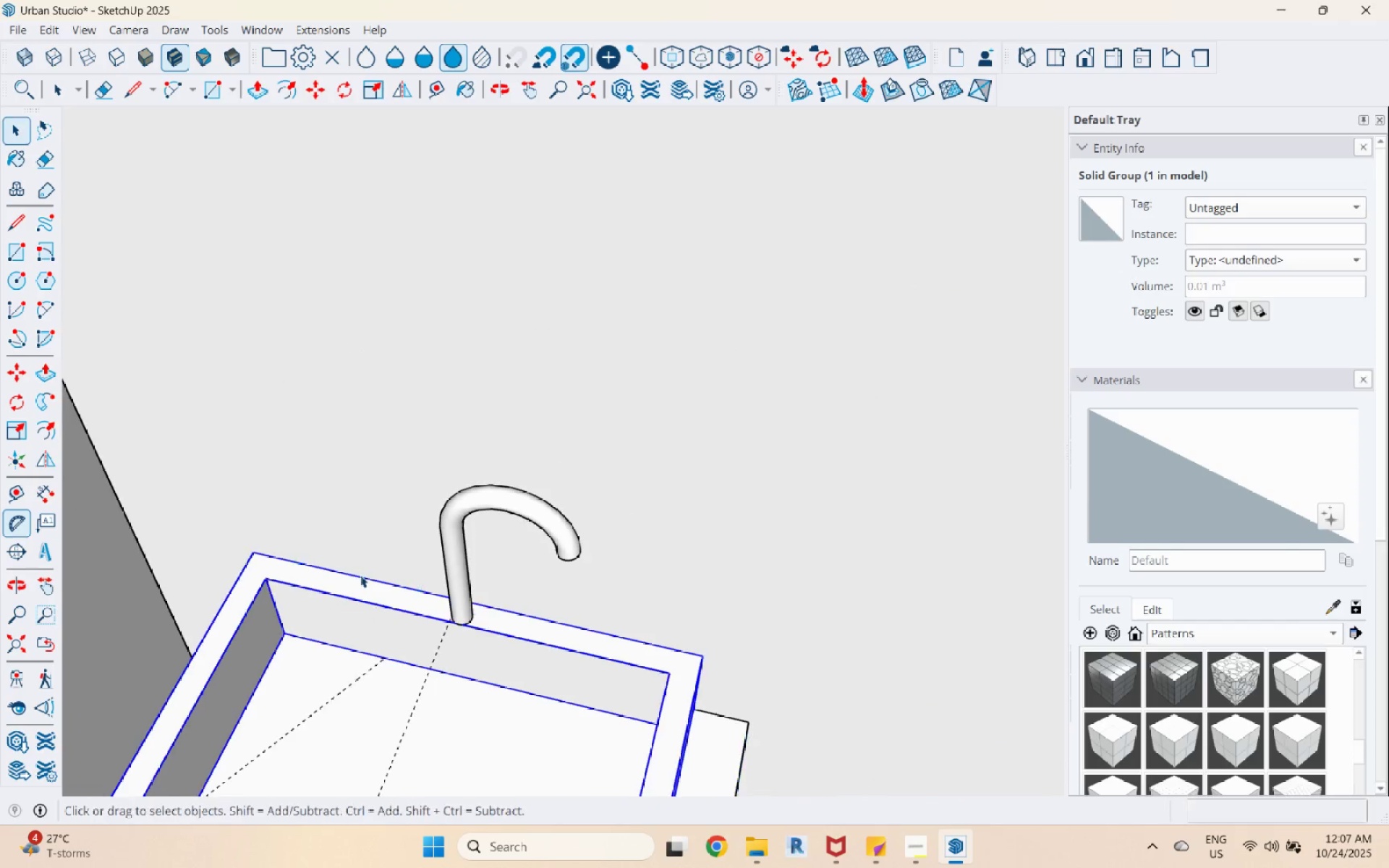 
key(Escape)
 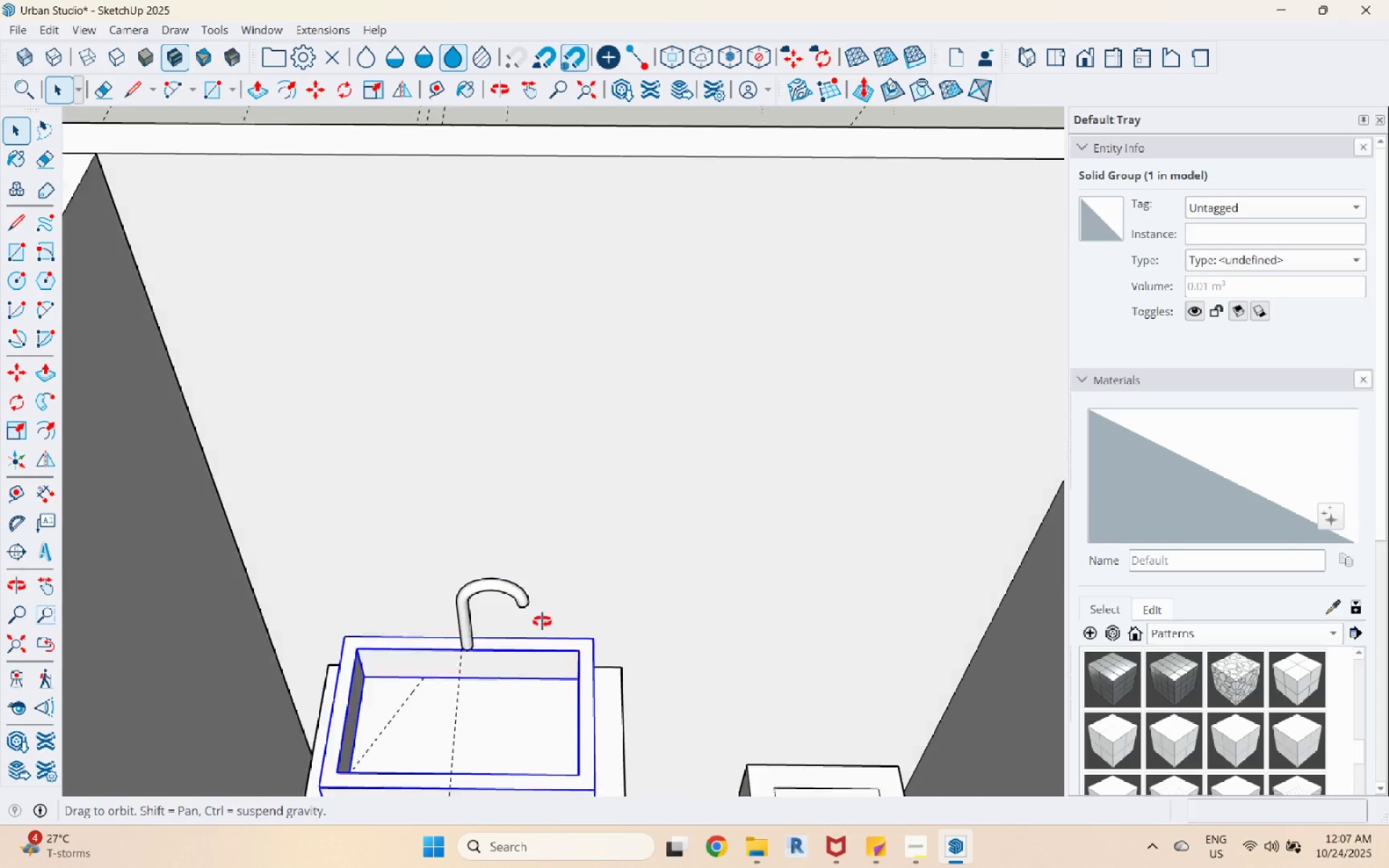 
scroll: coordinate [523, 616], scroll_direction: up, amount: 6.0
 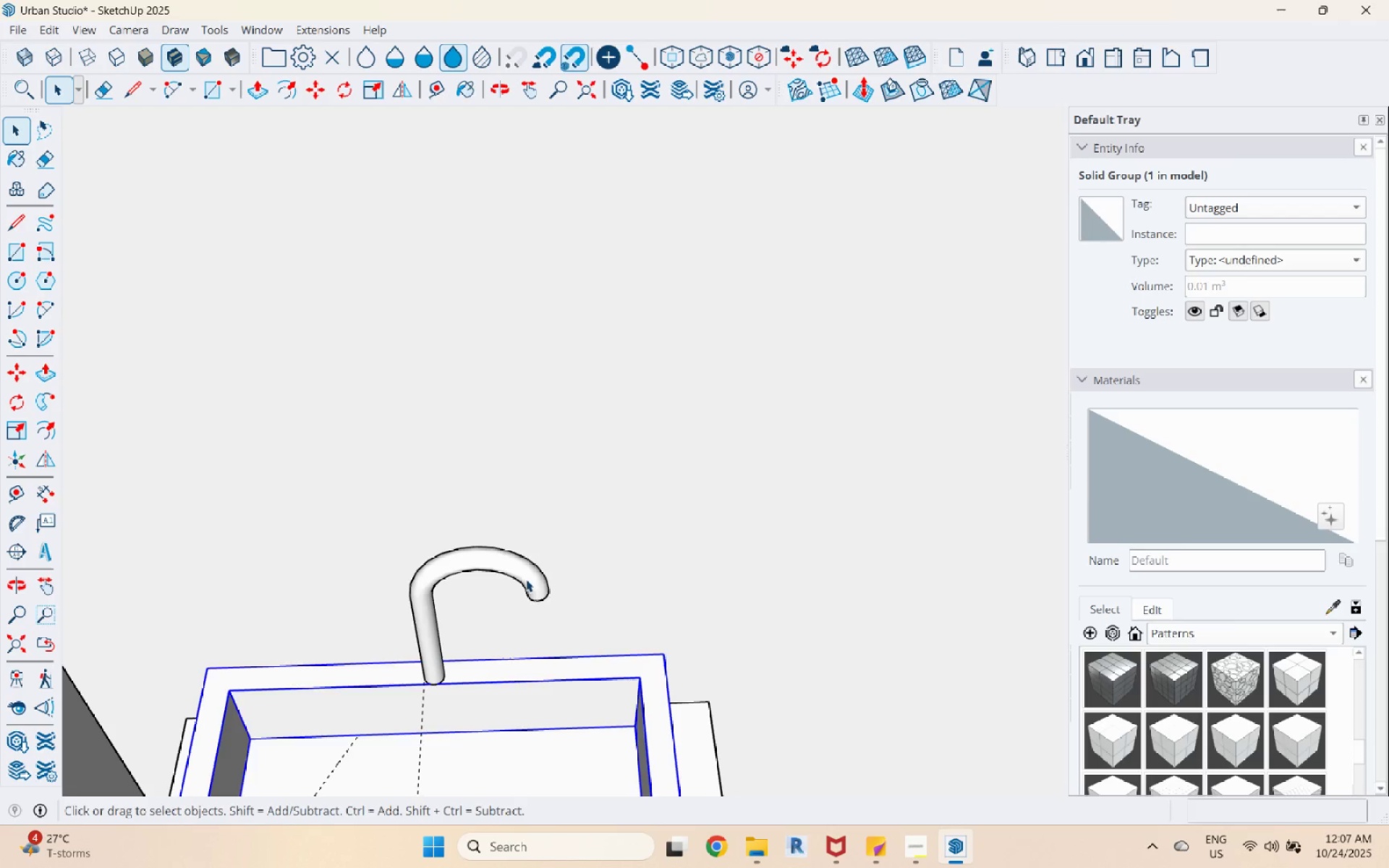 
left_click([526, 579])
 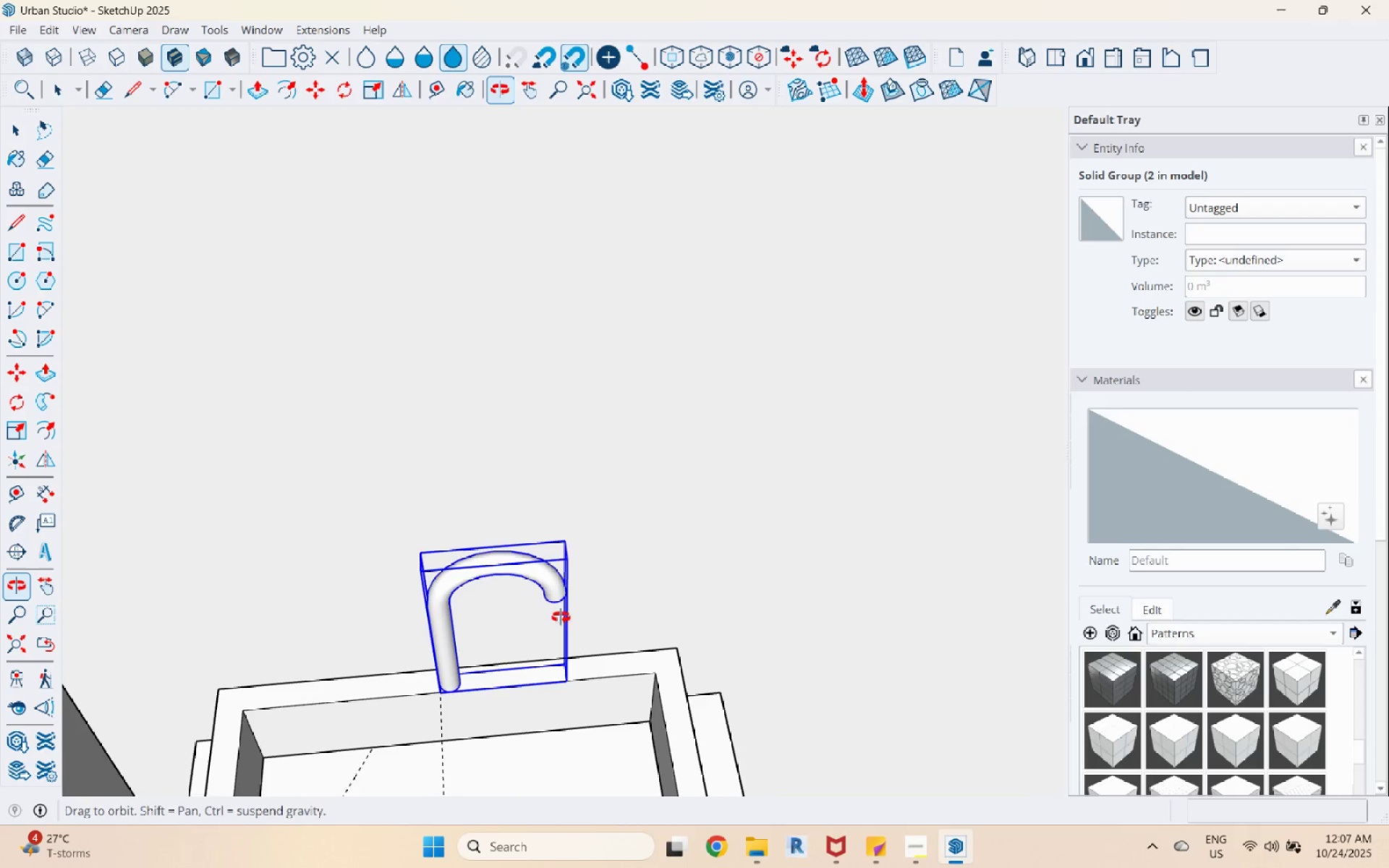 
scroll: coordinate [552, 662], scroll_direction: up, amount: 11.0
 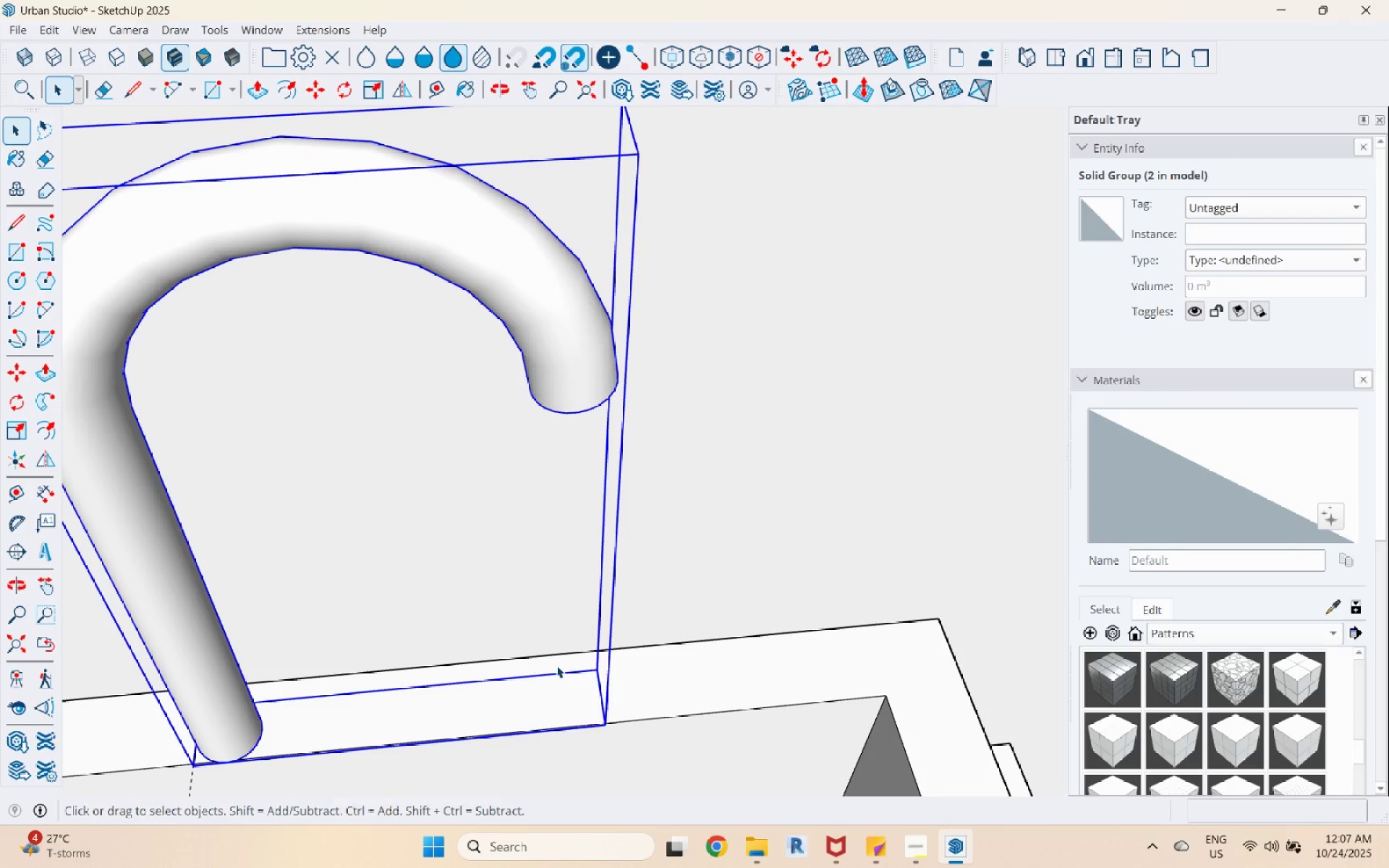 
key(R)
 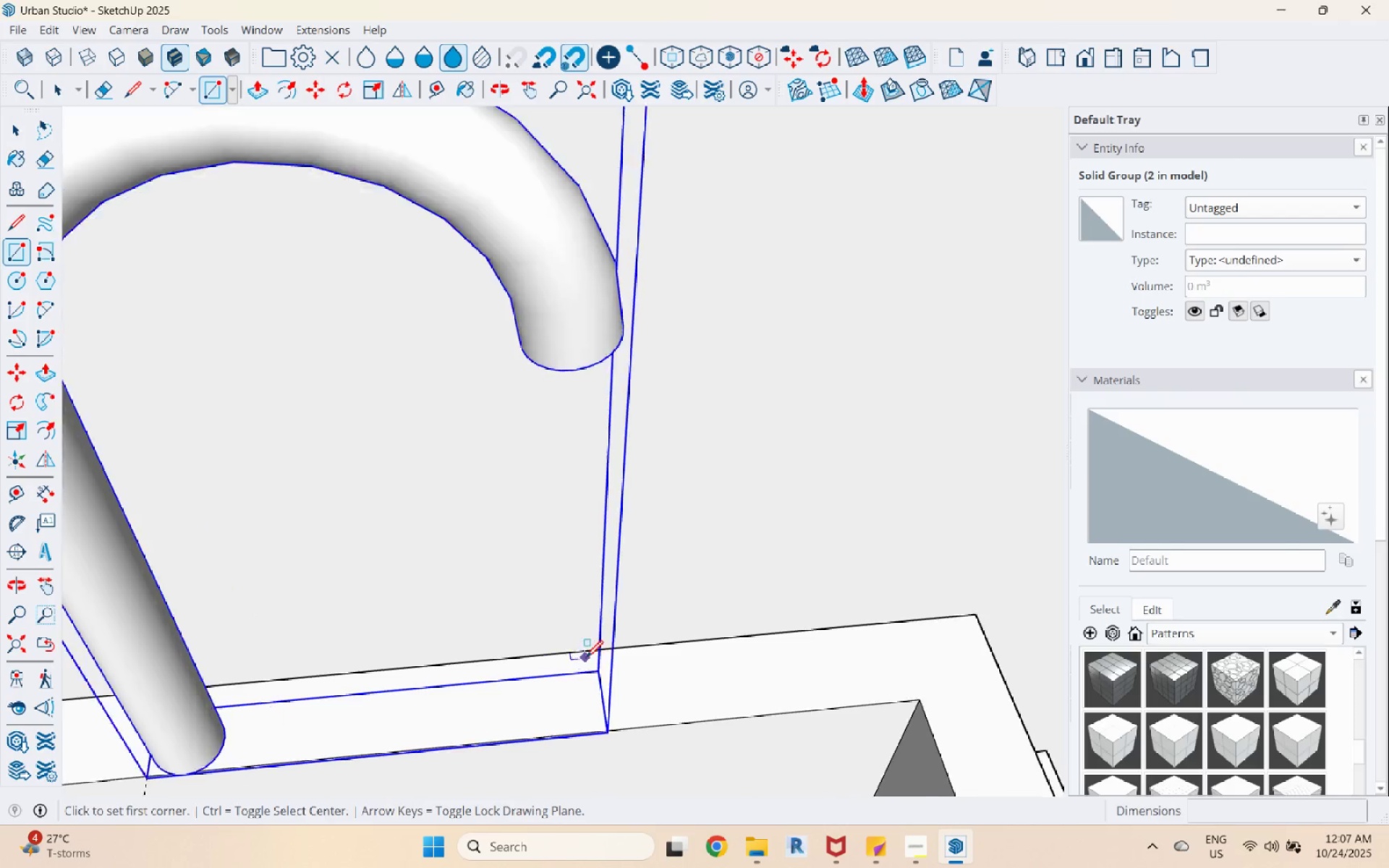 
scroll: coordinate [587, 659], scroll_direction: up, amount: 4.0
 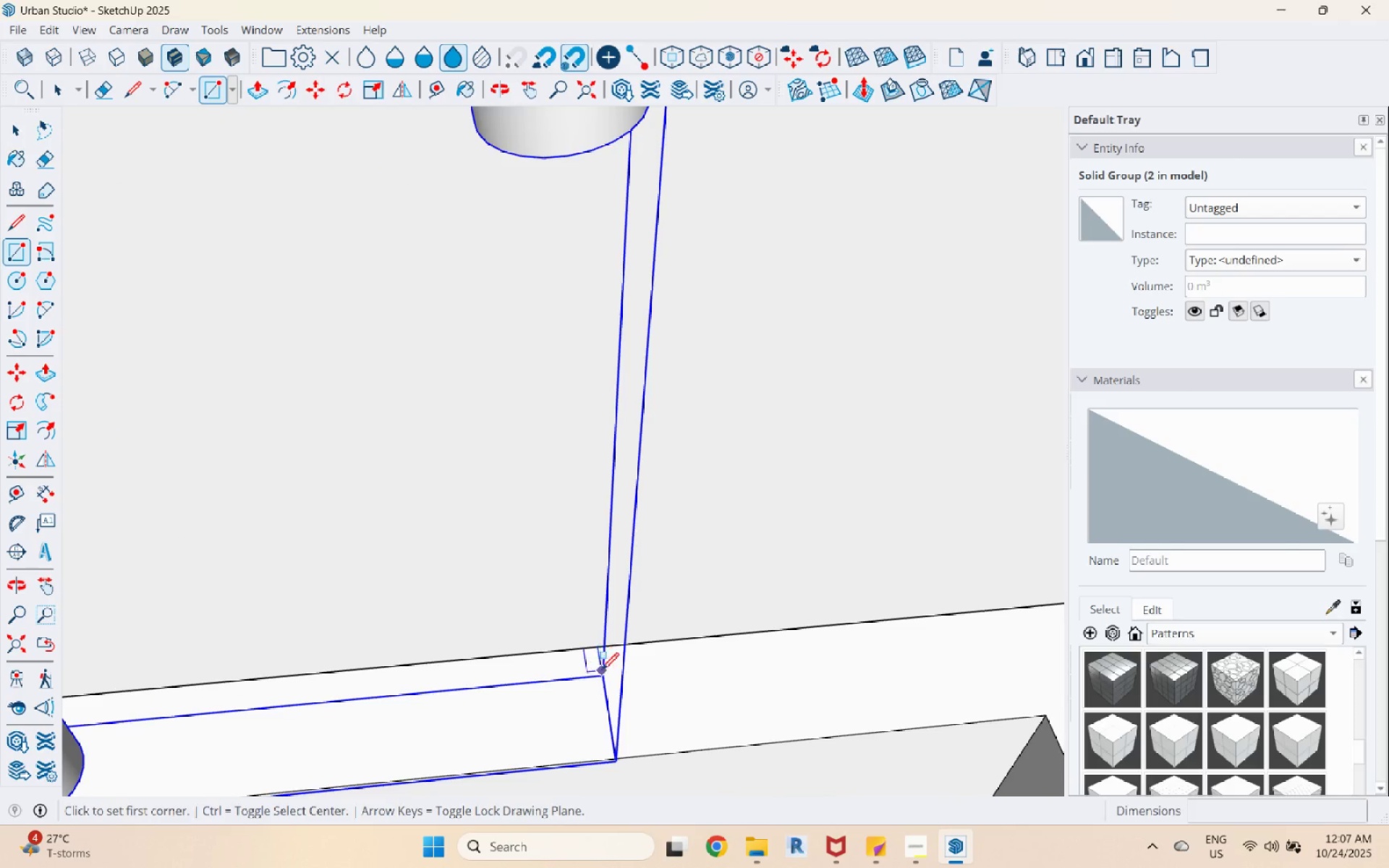 
key(Space)
 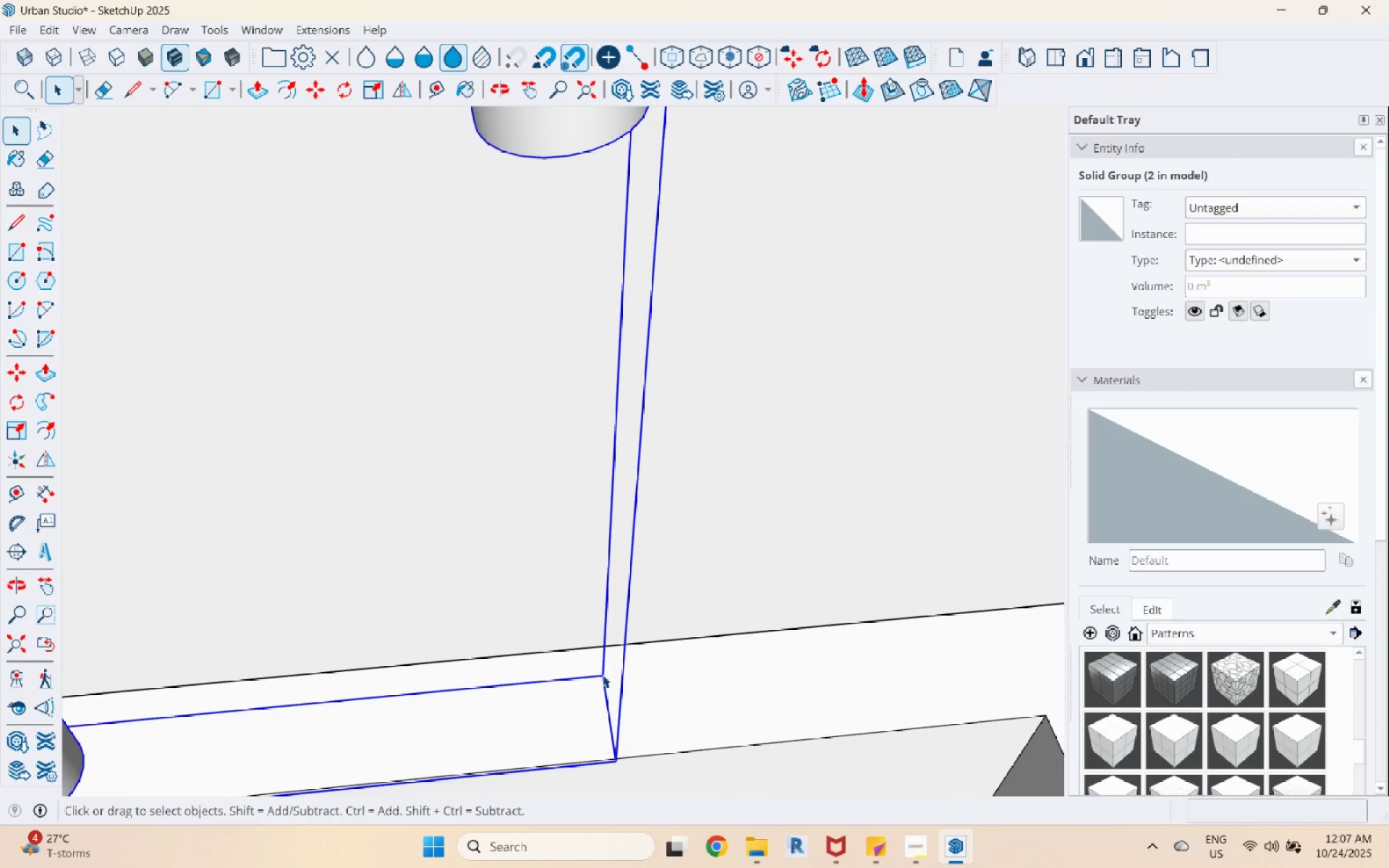 
key(M)
 